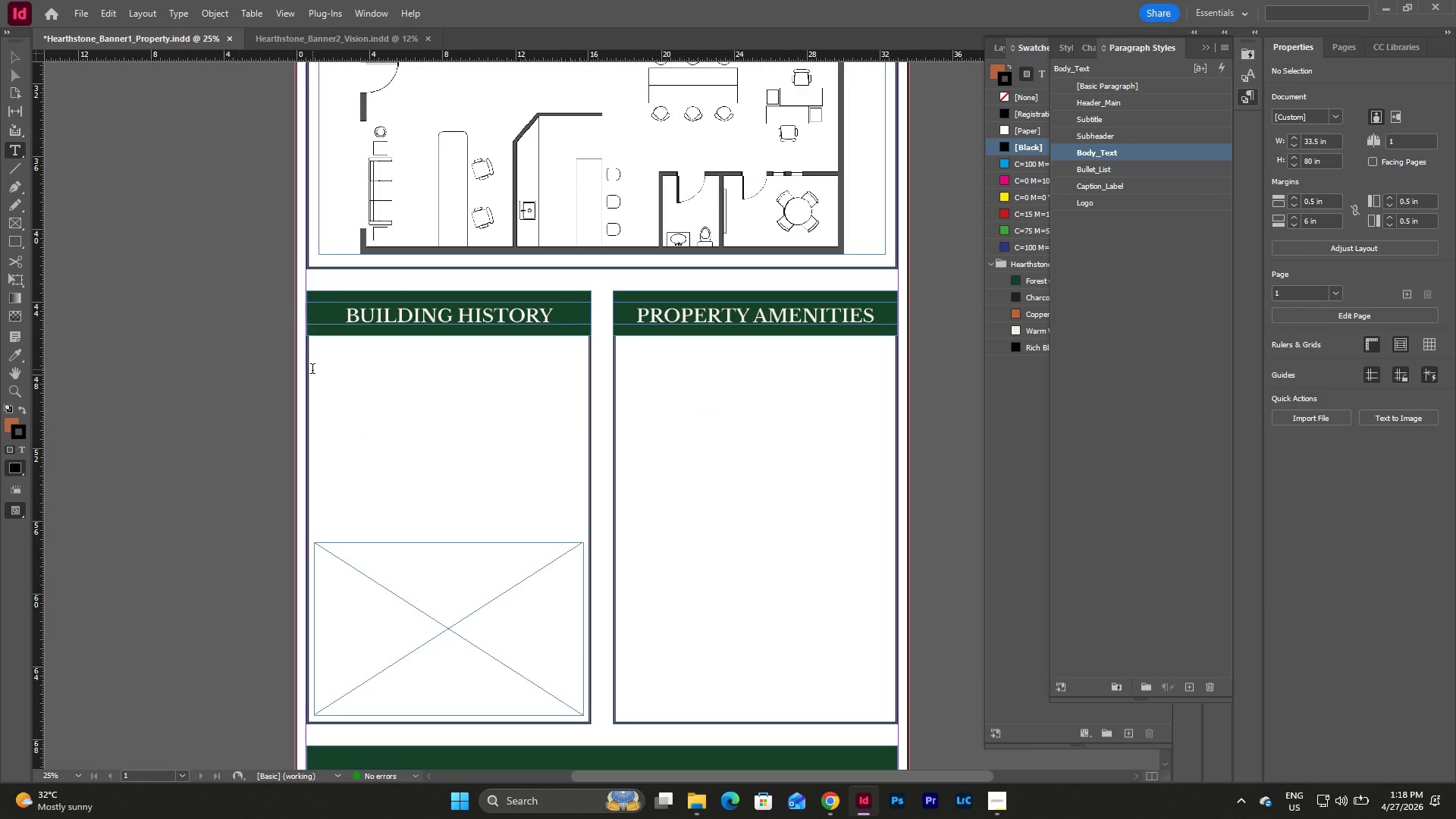 
left_click_drag(start_coordinate=[316, 347], to_coordinate=[443, 409])
 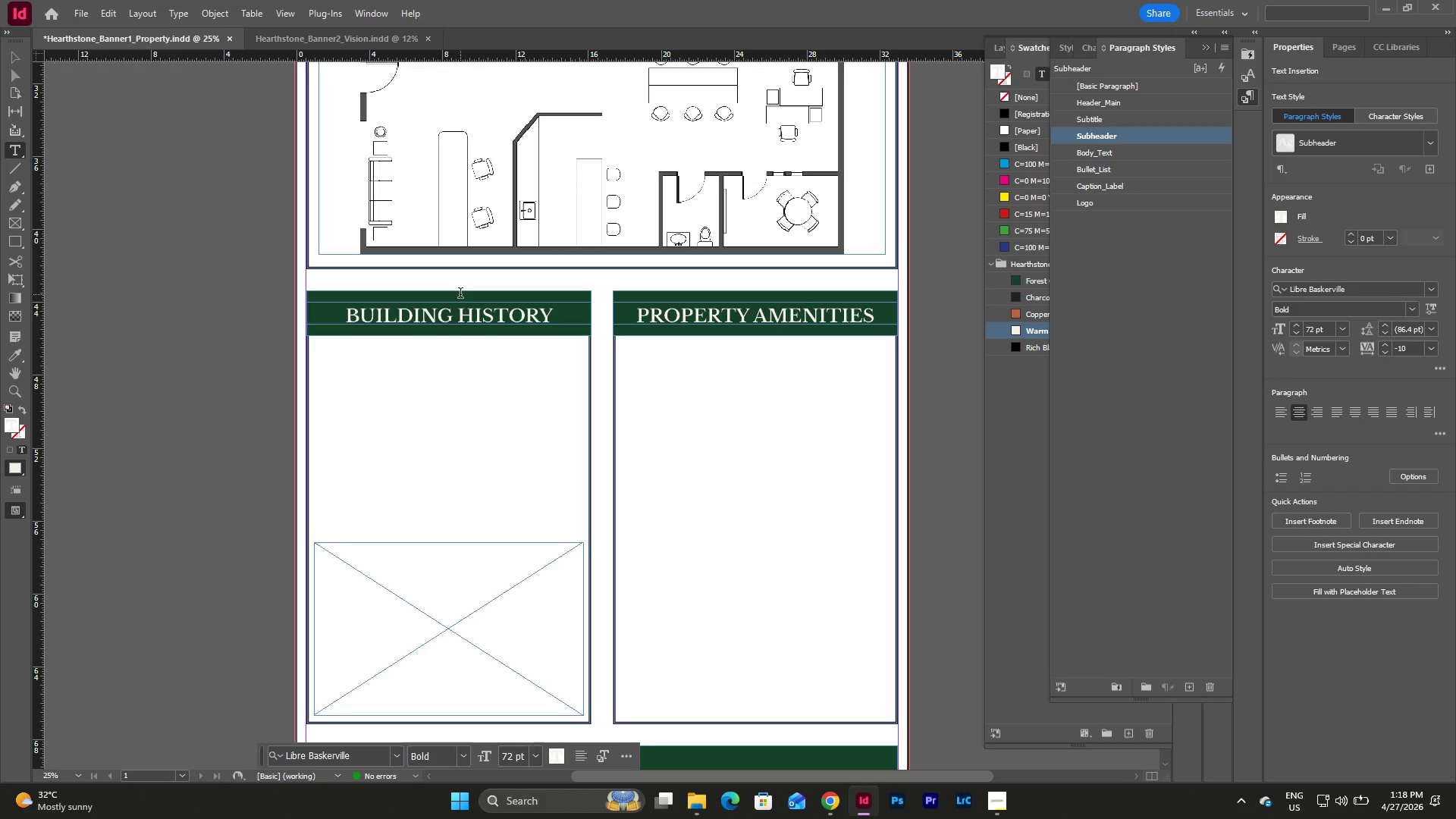 
key(Escape)
 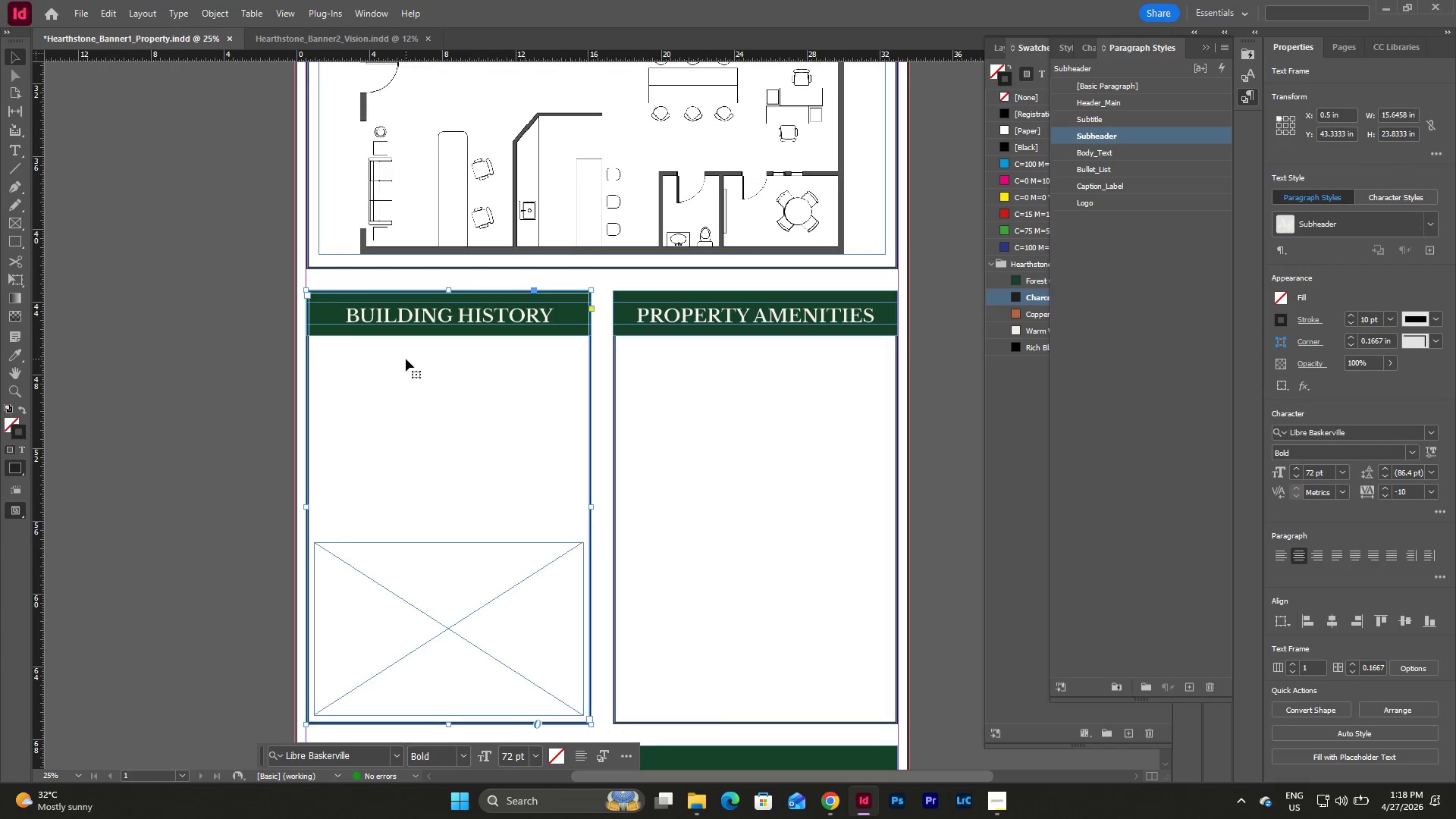 
left_click([406, 359])
 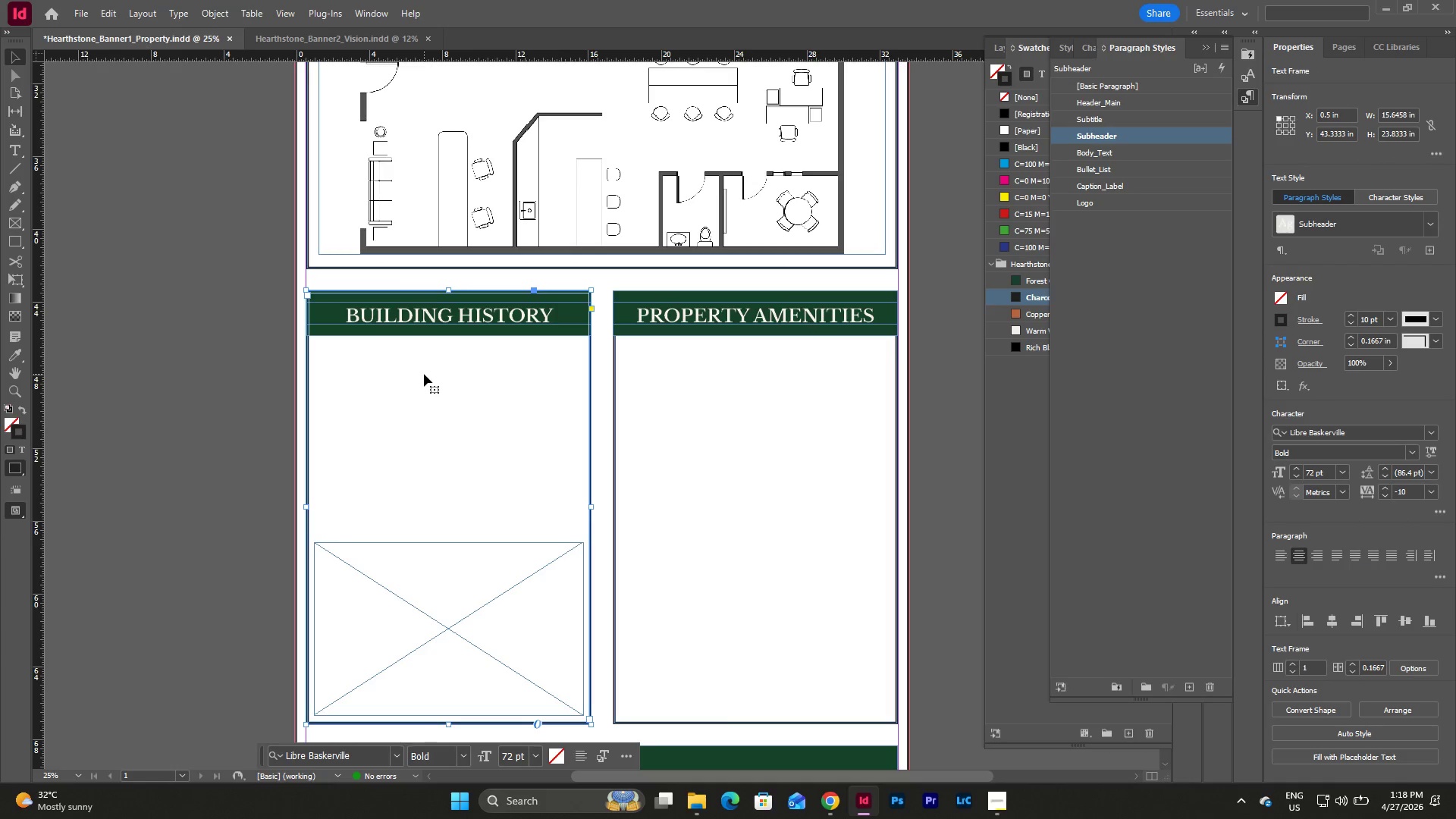 
left_click_drag(start_coordinate=[424, 374], to_coordinate=[437, 417])
 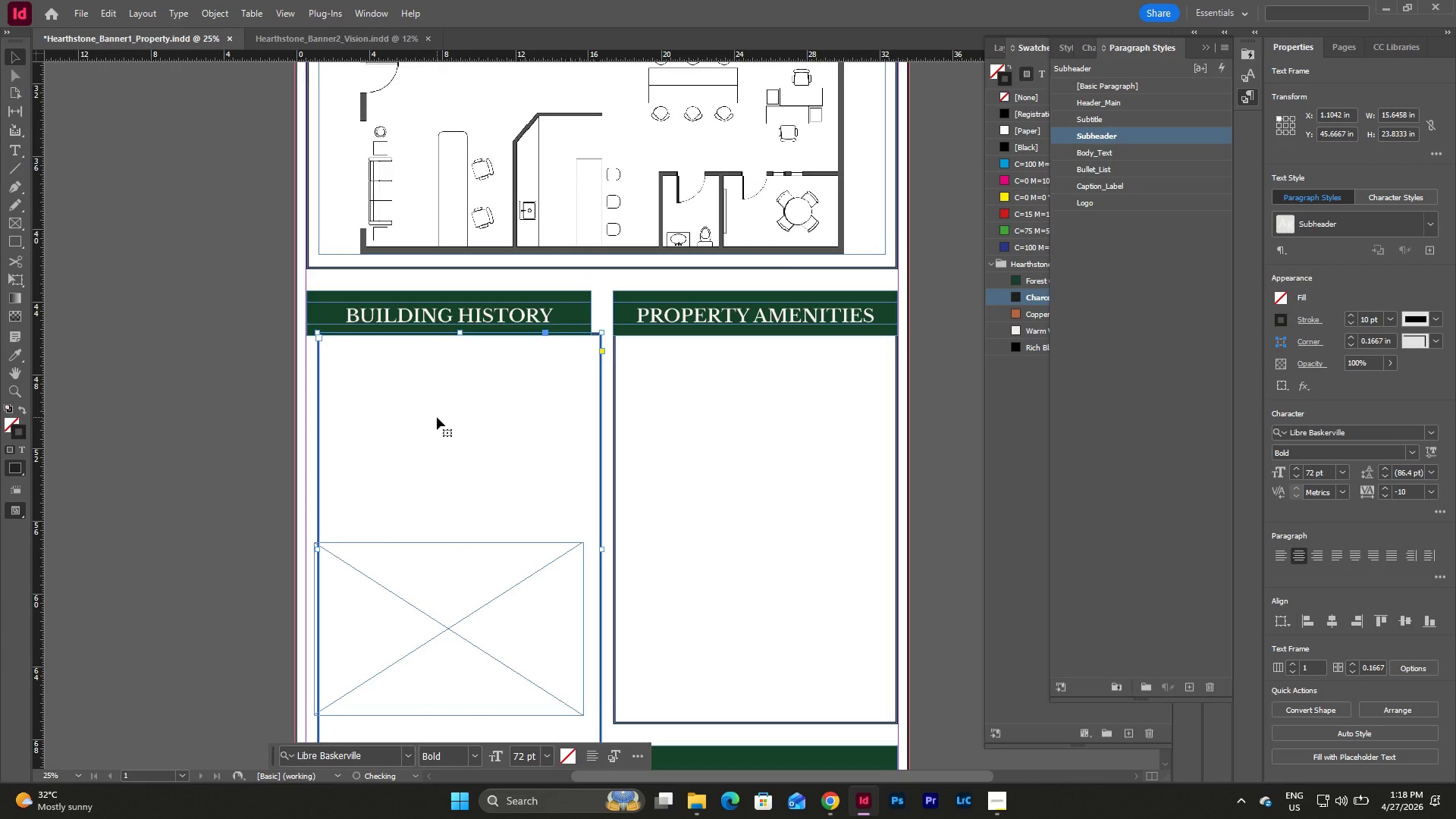 
left_click_drag(start_coordinate=[437, 417], to_coordinate=[444, 398])
 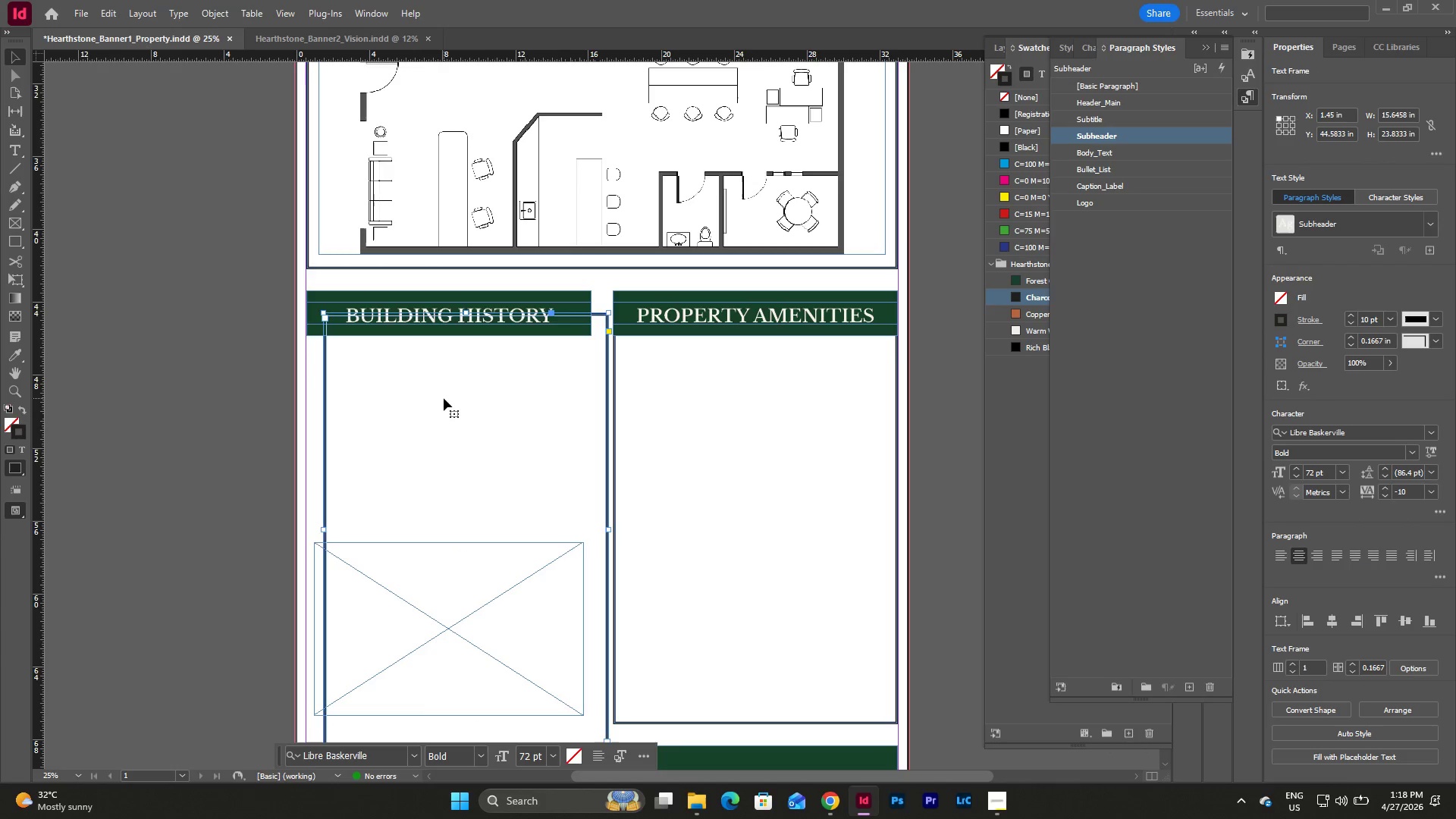 
key(Control+Z)
 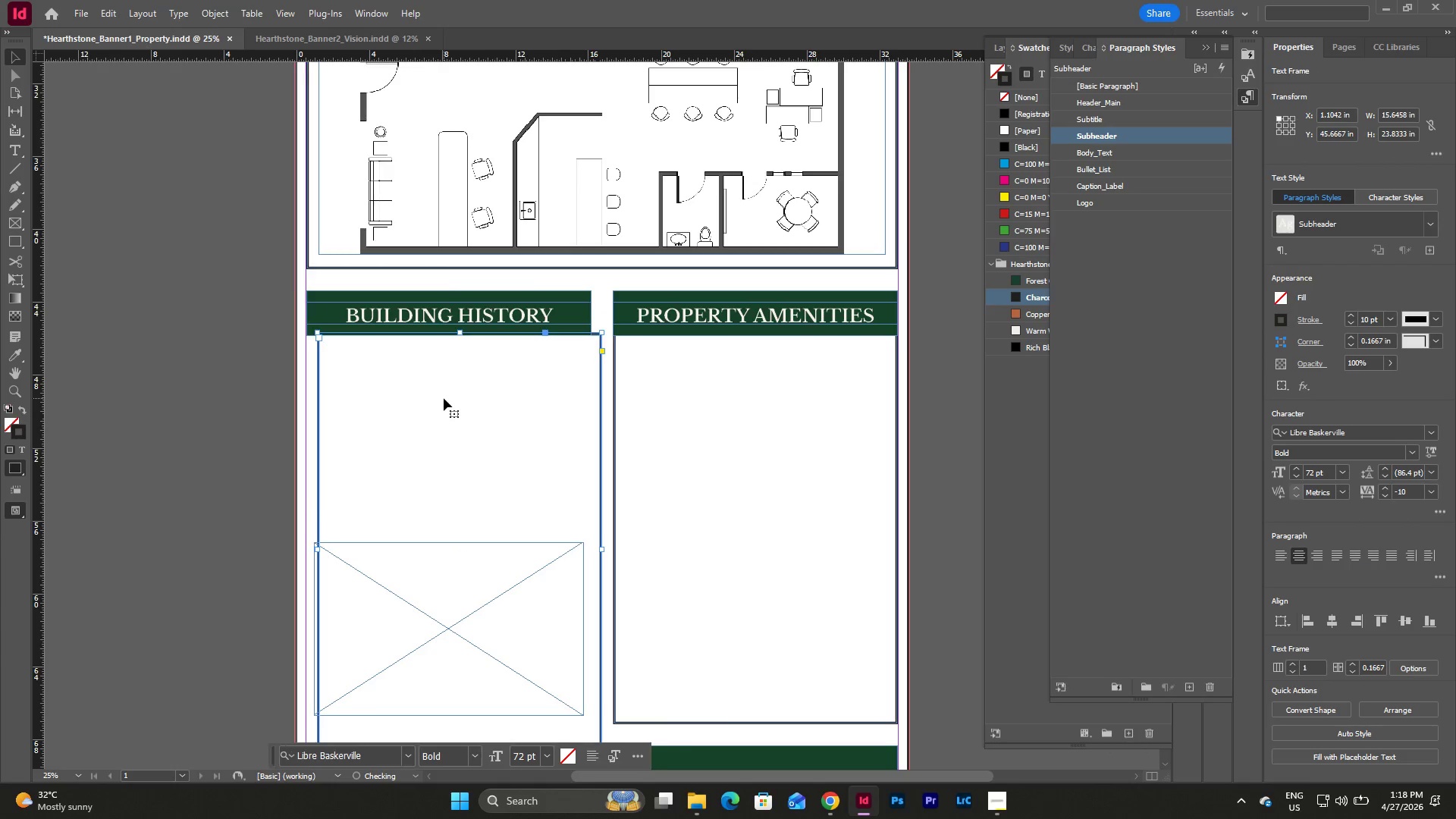 
key(Control+Z)
 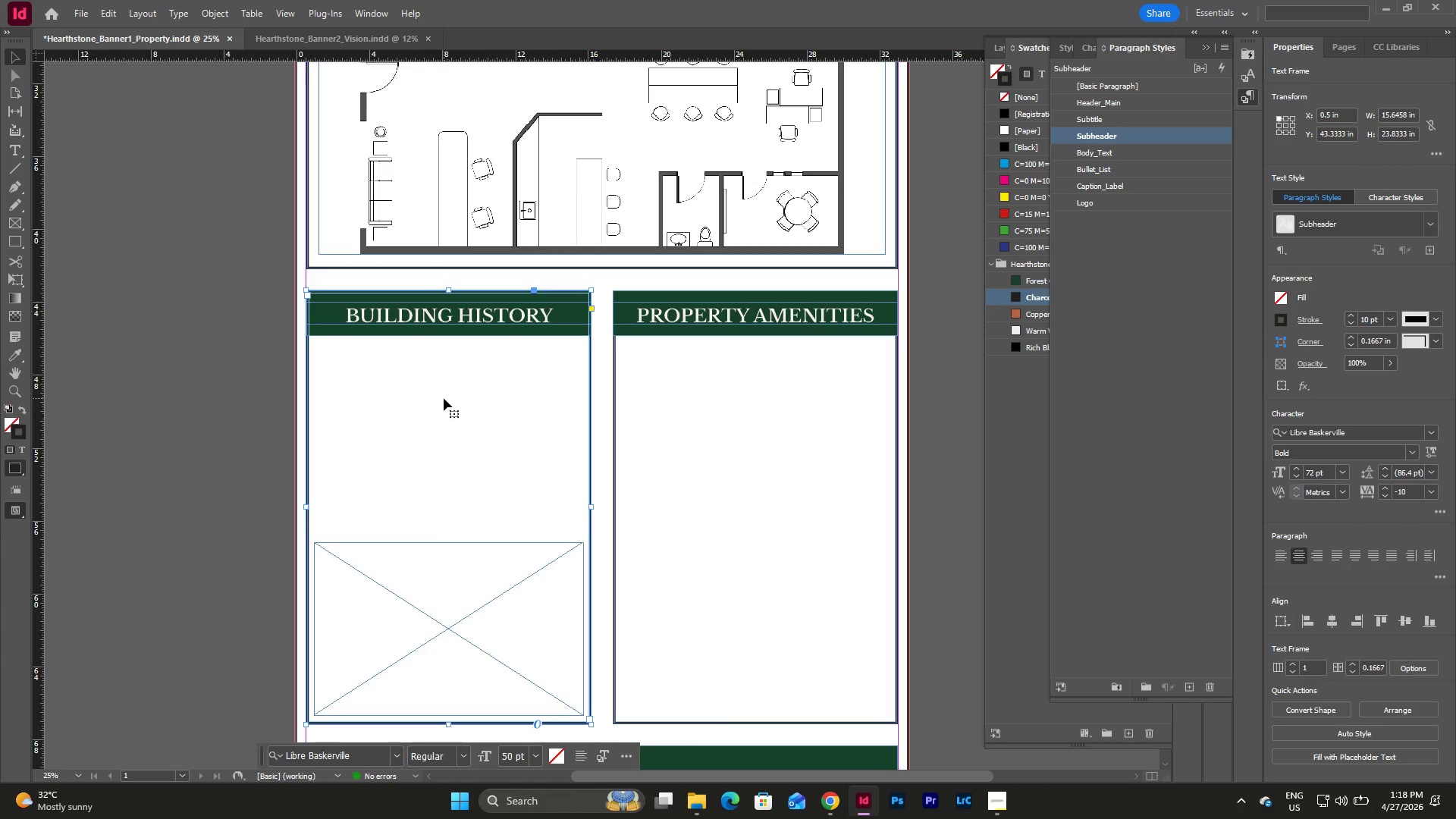 
key(Control+Z)
 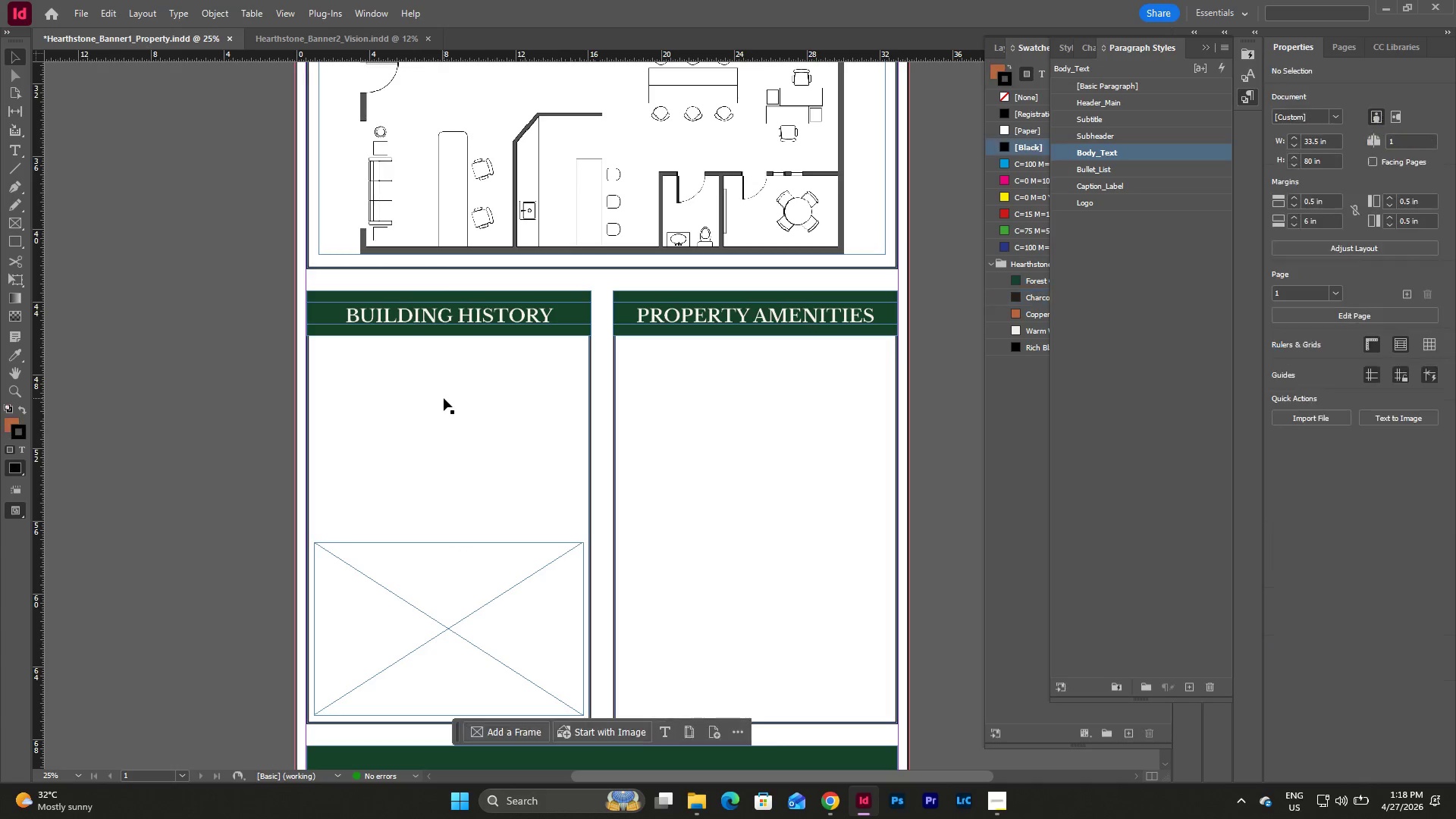 
key(Control+Z)
 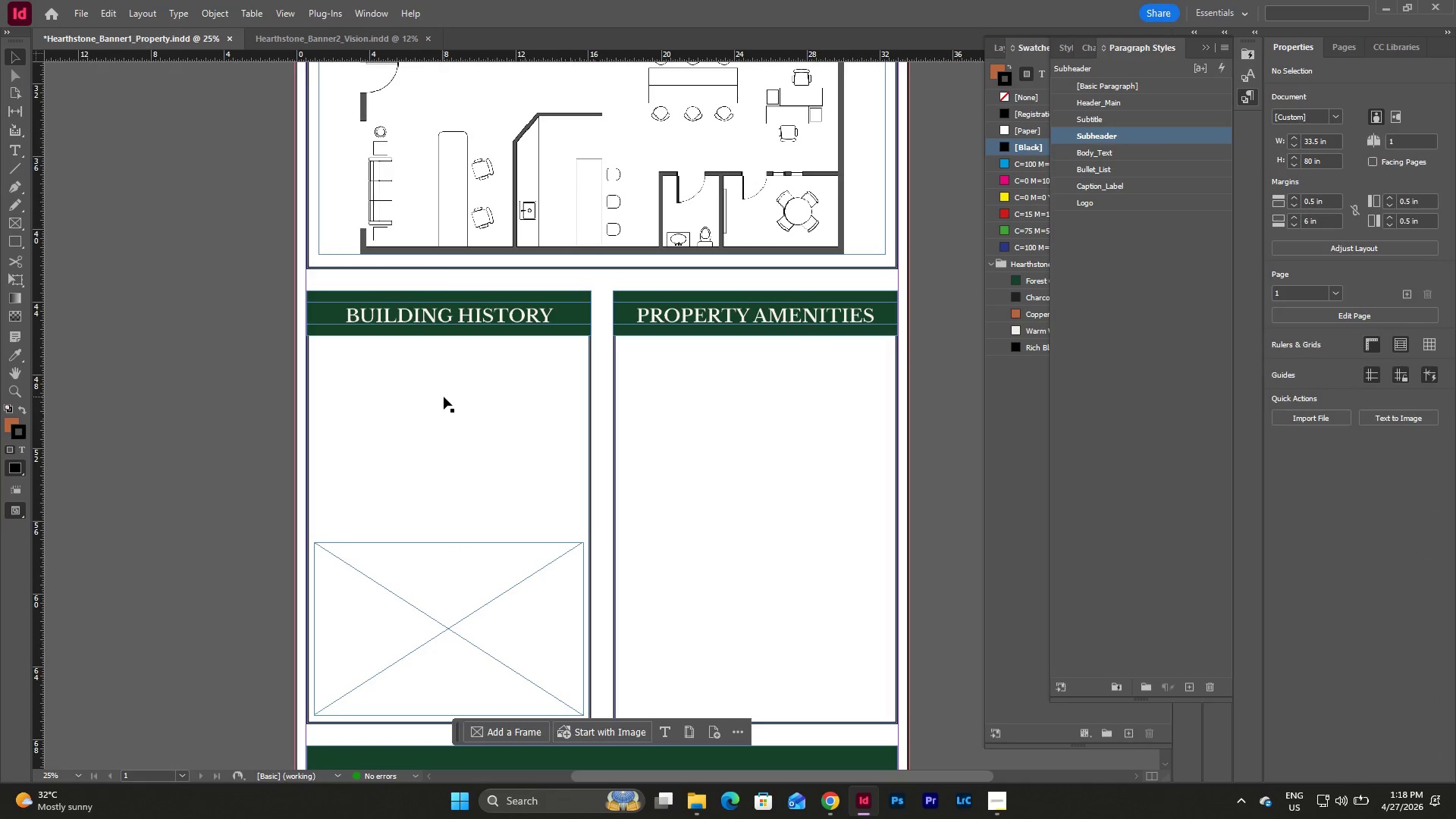 
key(Control+Z)
 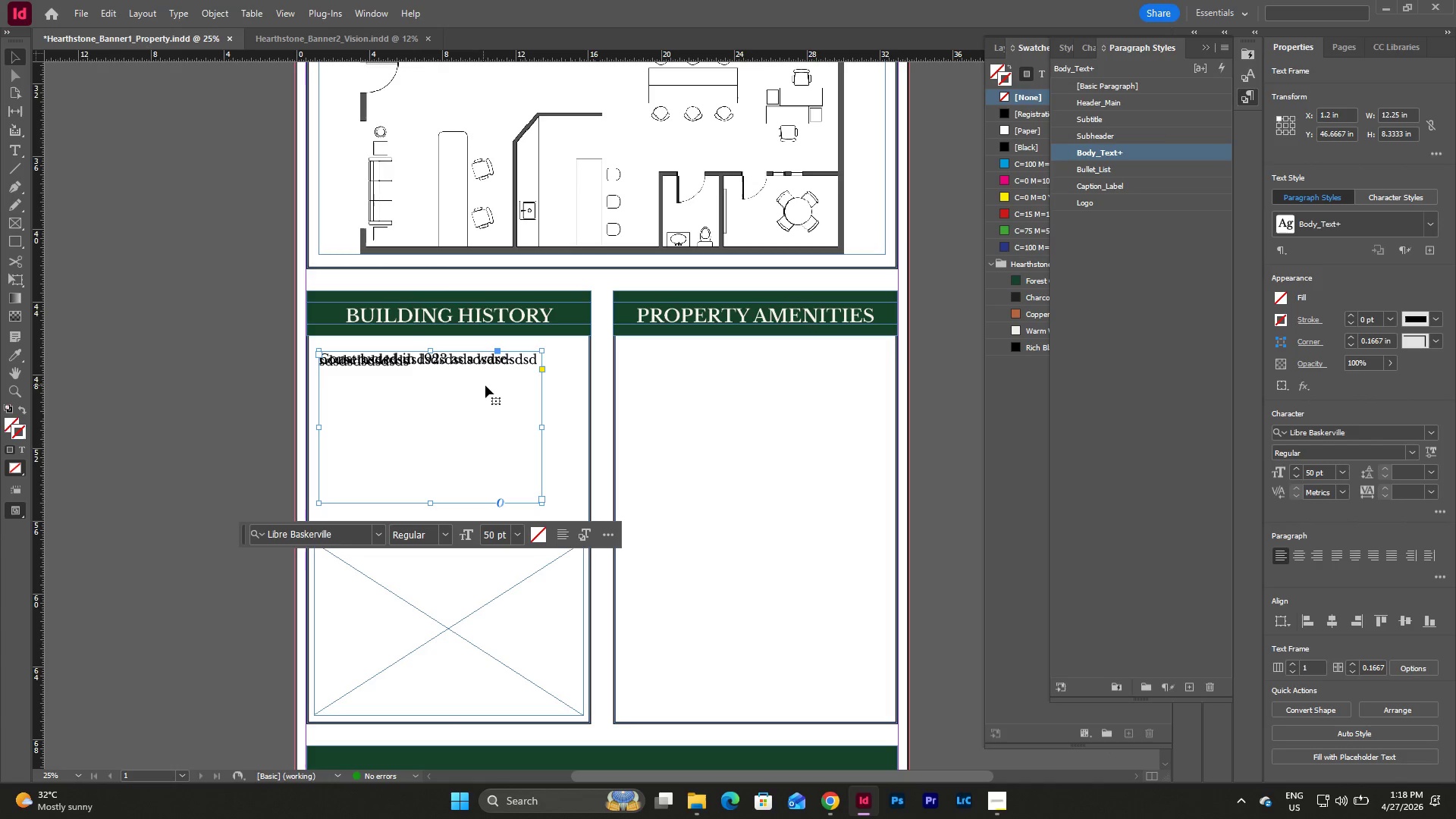 
key(Escape)
 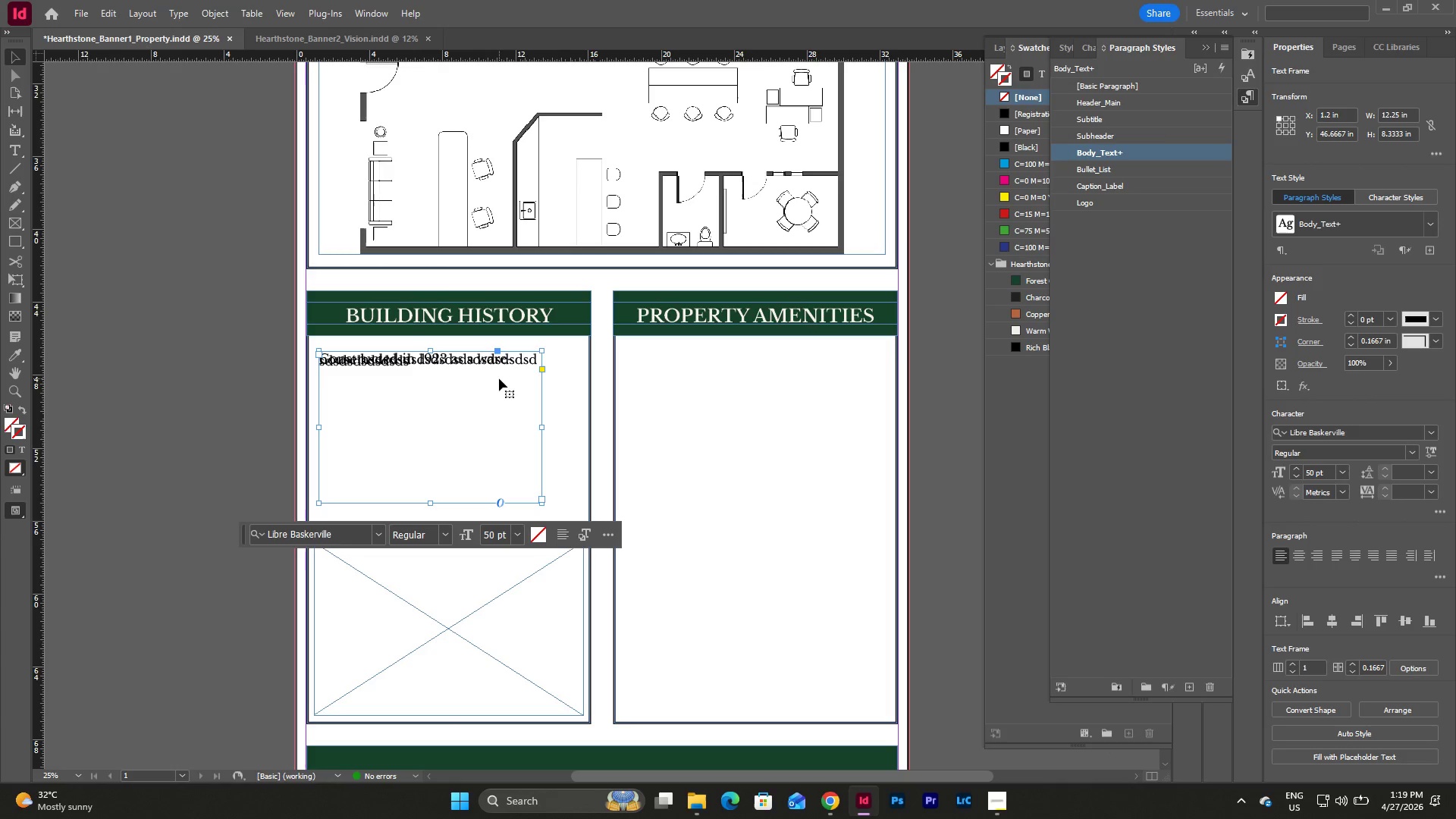 
left_click([499, 378])
 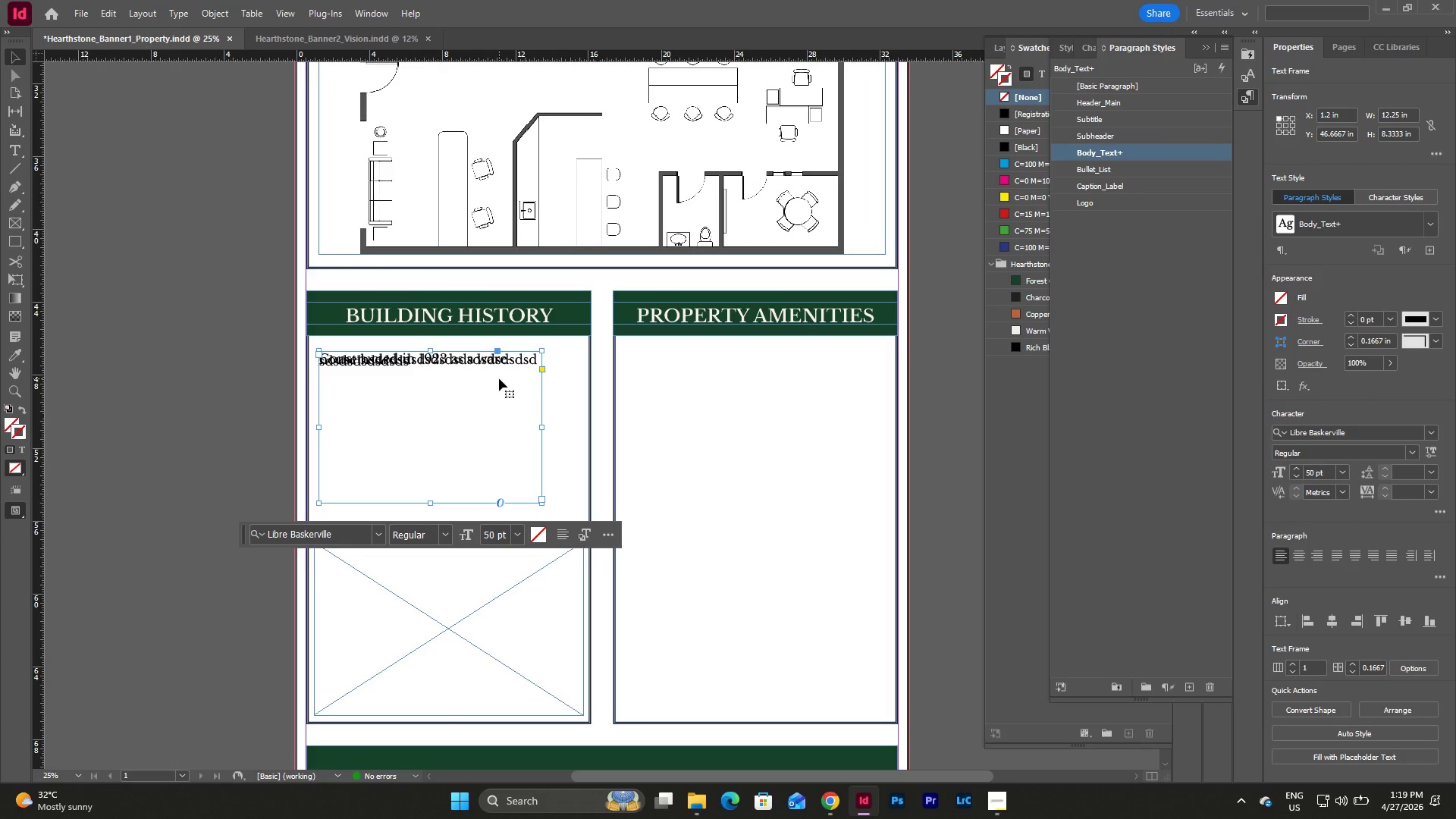 
key(Backspace)
 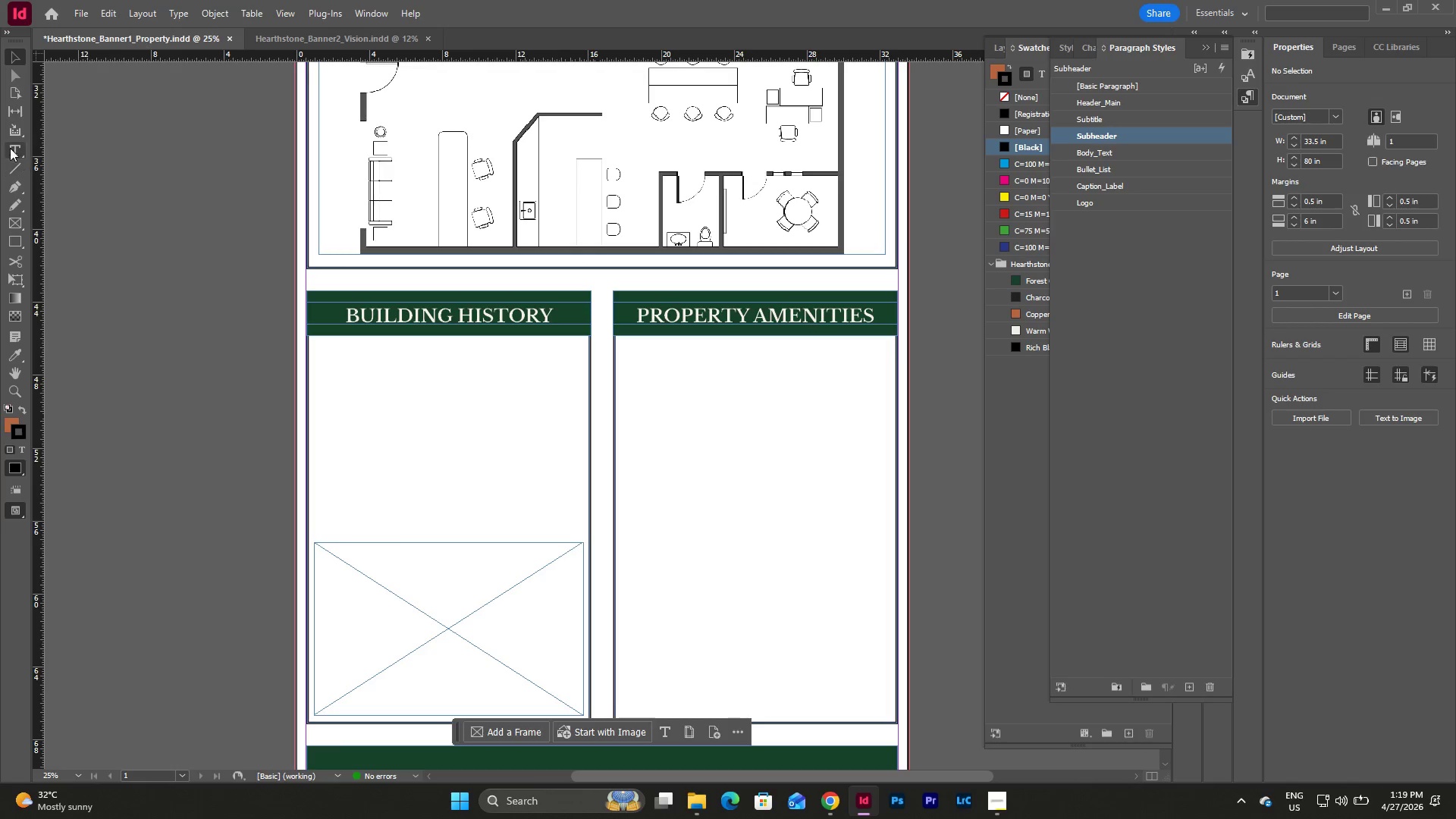 
left_click([14, 145])
 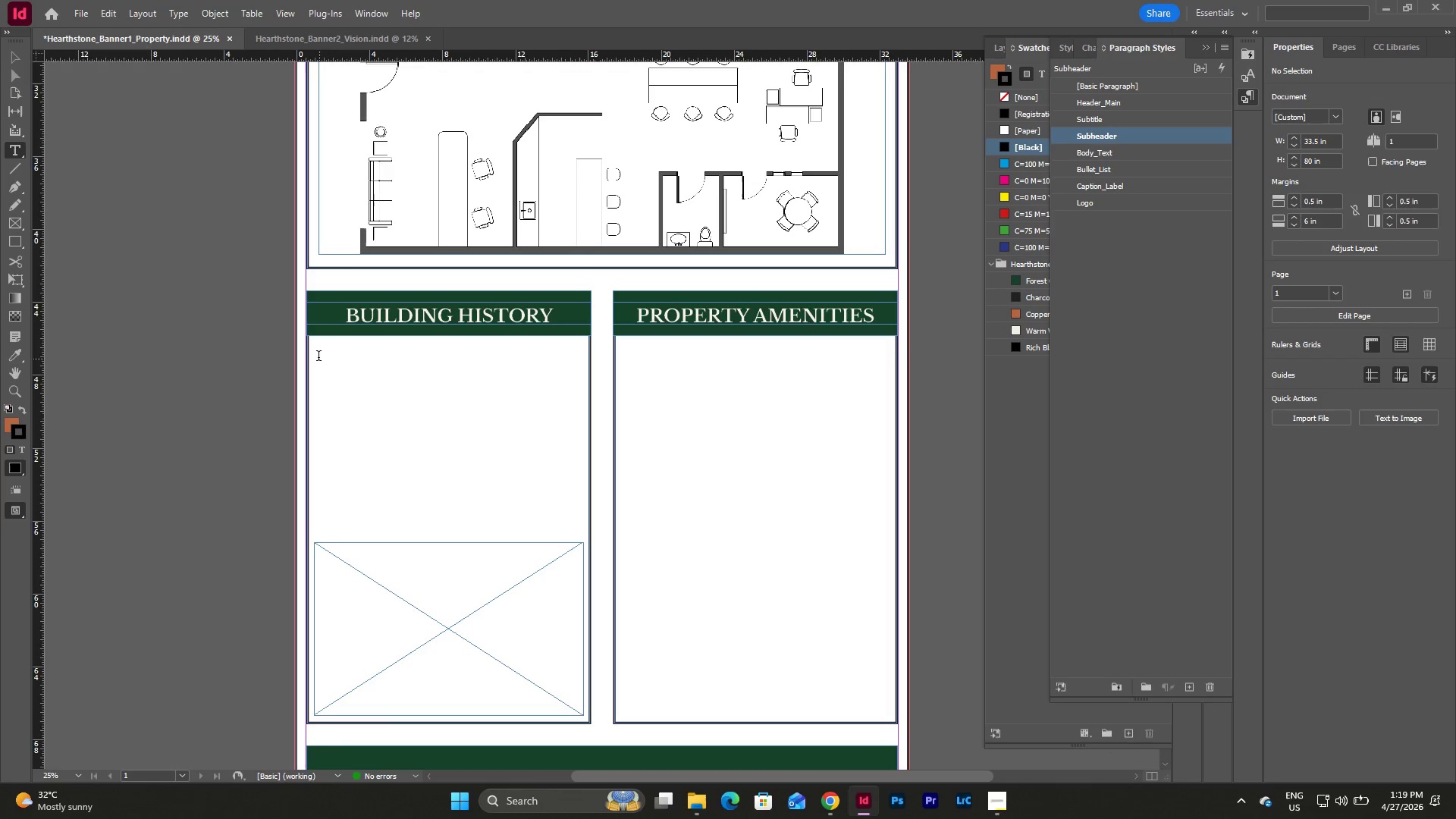 
left_click_drag(start_coordinate=[317, 354], to_coordinate=[360, 386])
 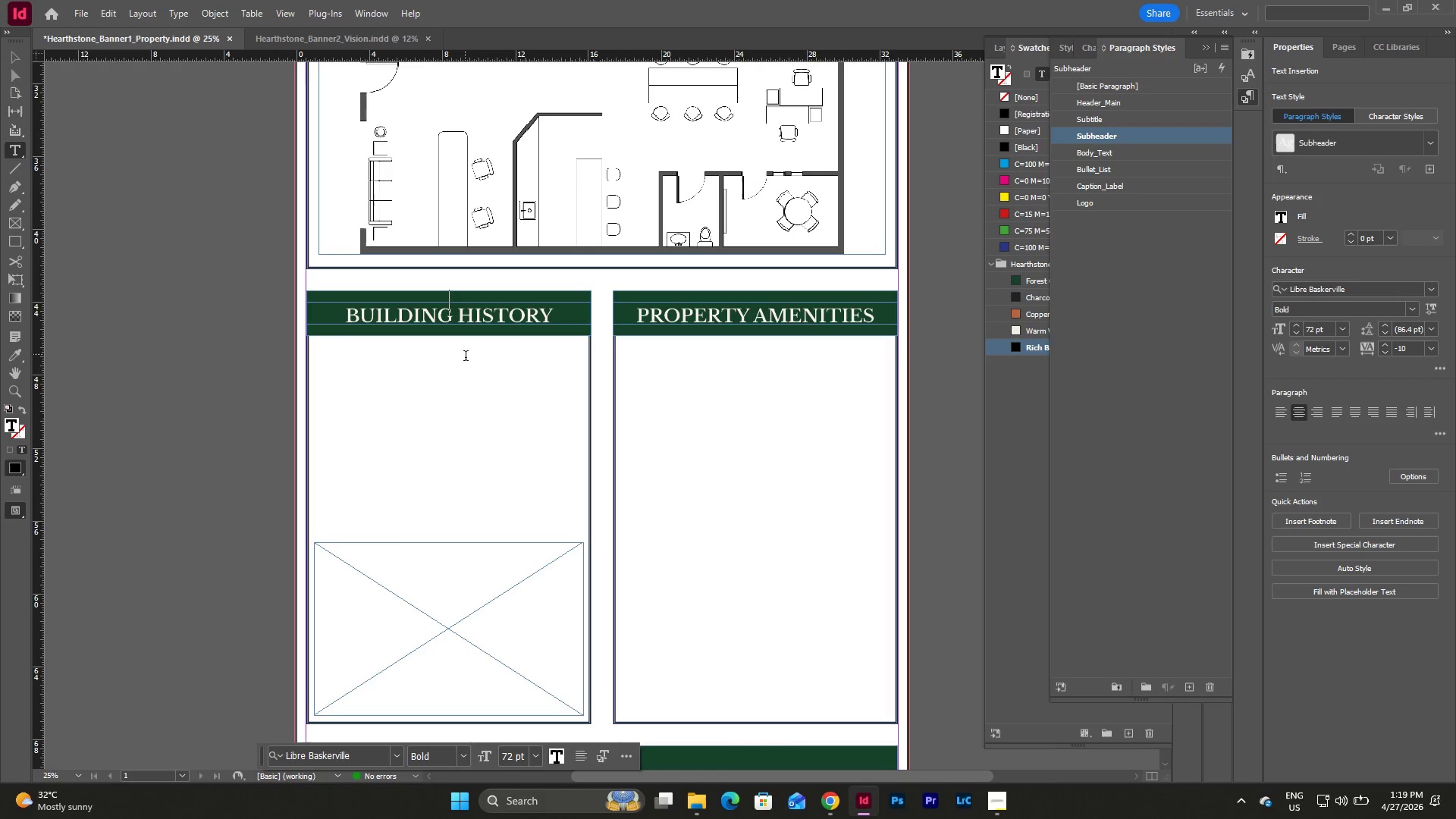 
key(Escape)
 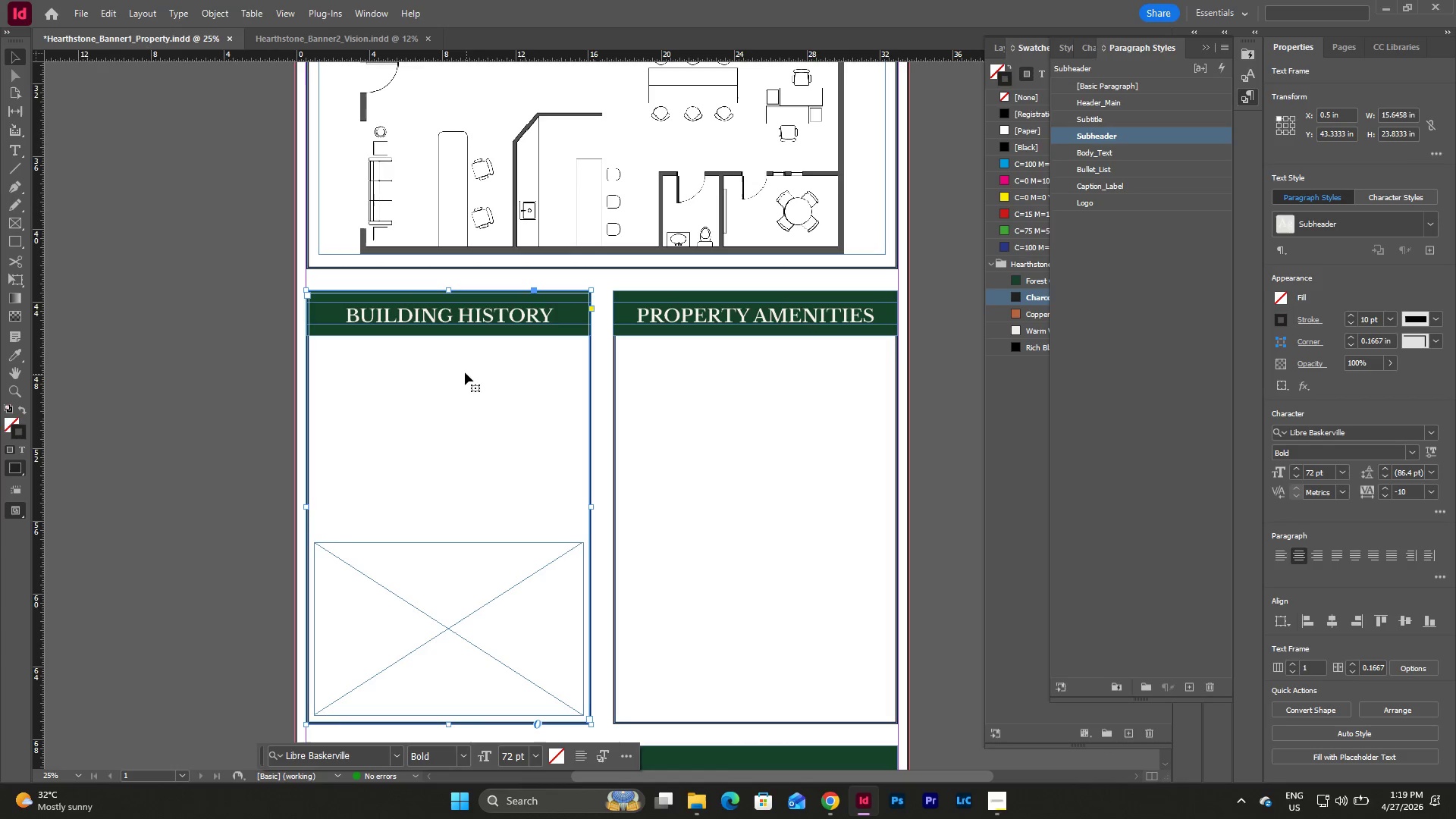 
key(Escape)
 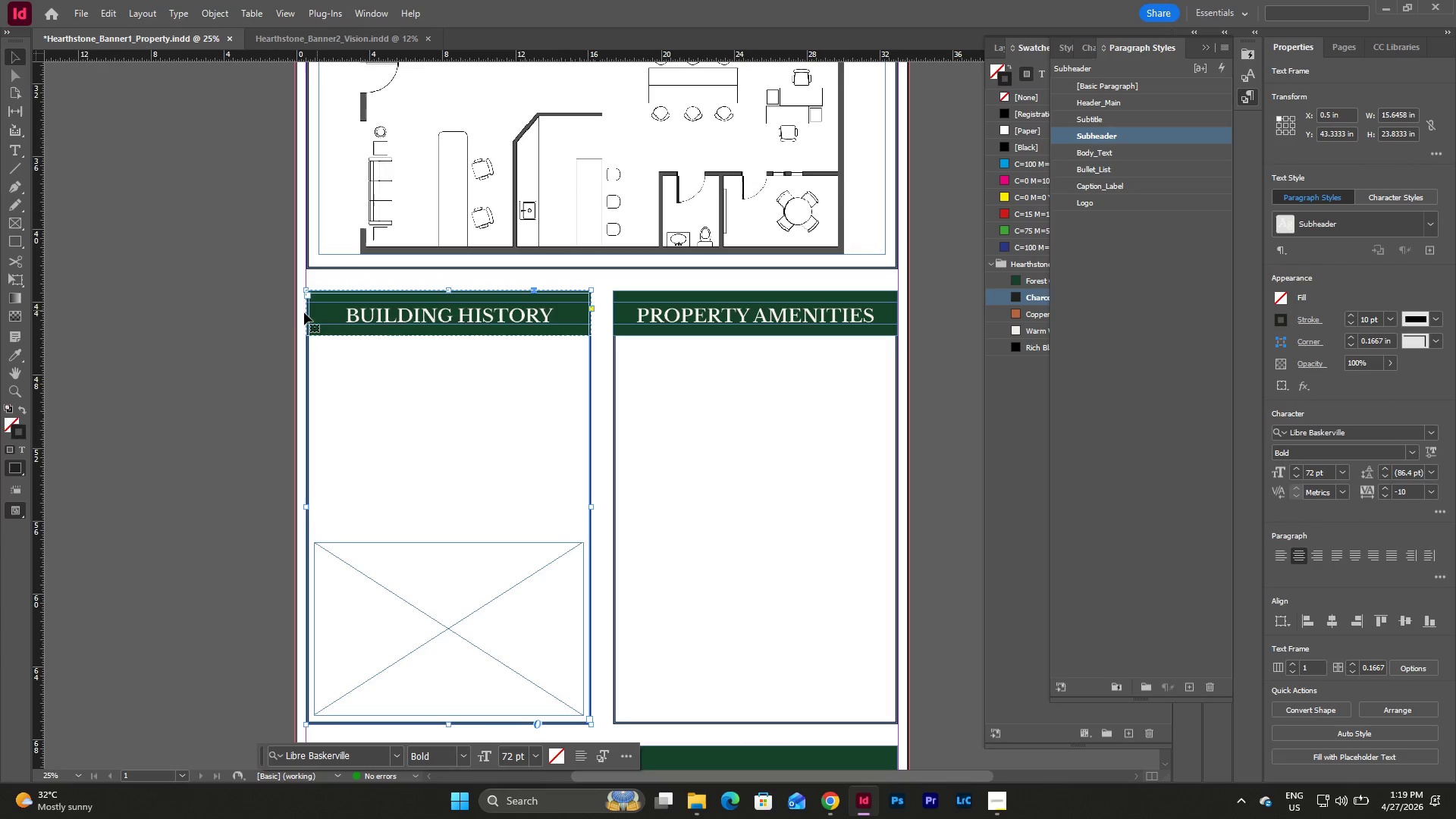 
key(Escape)
key(Escape)
type(ww)
 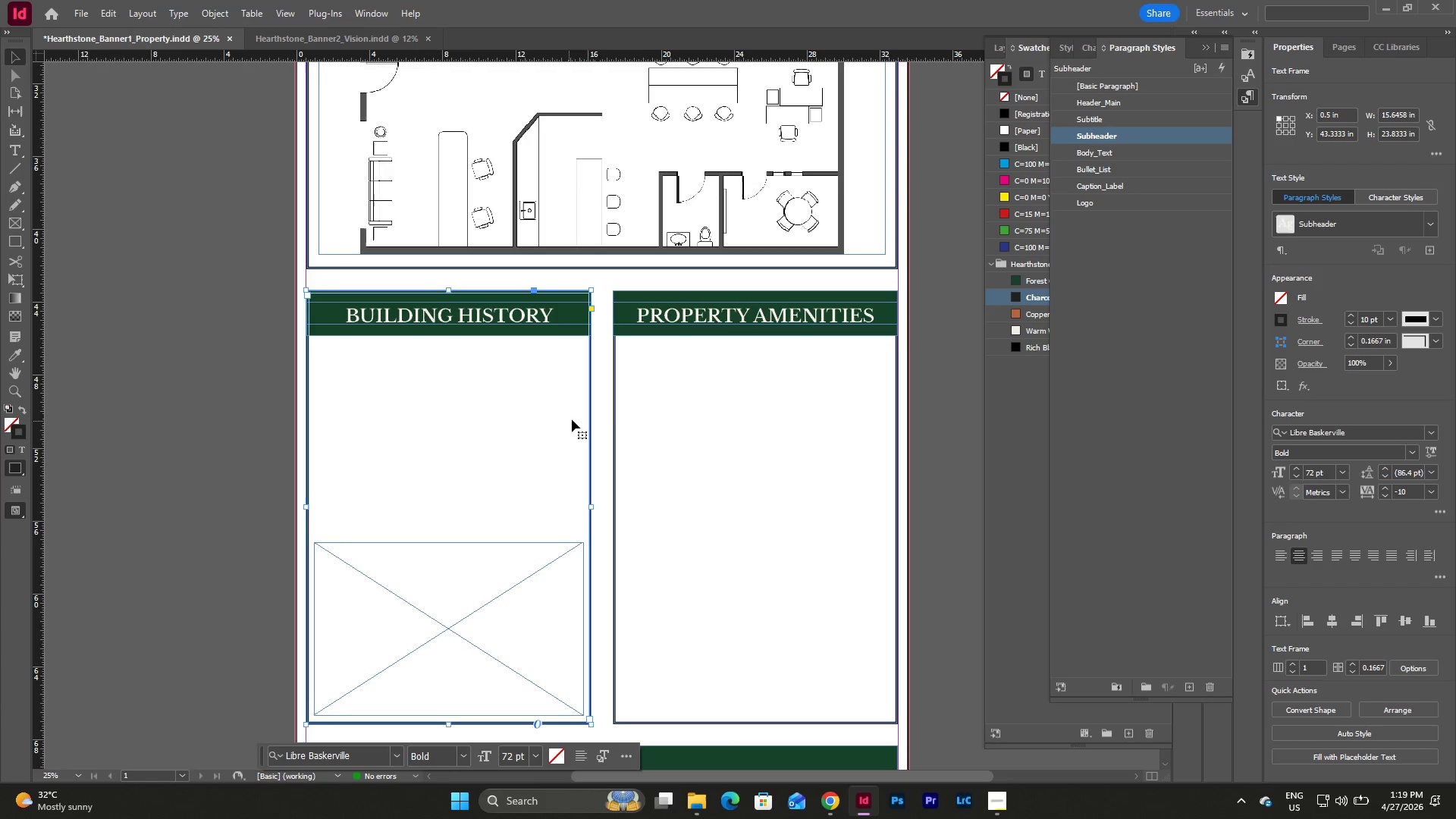 
key(Escape)
 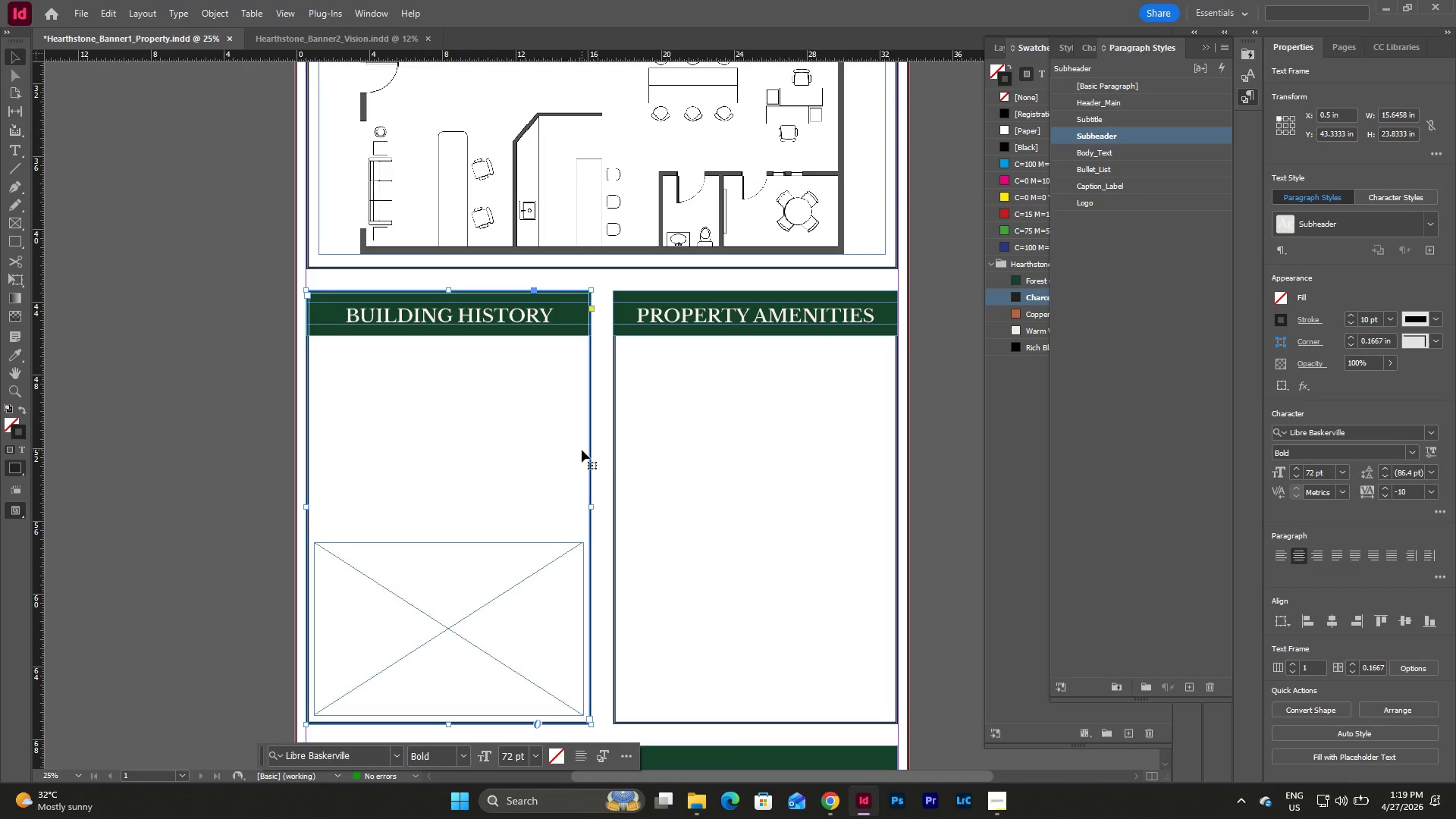 
key(Escape)
 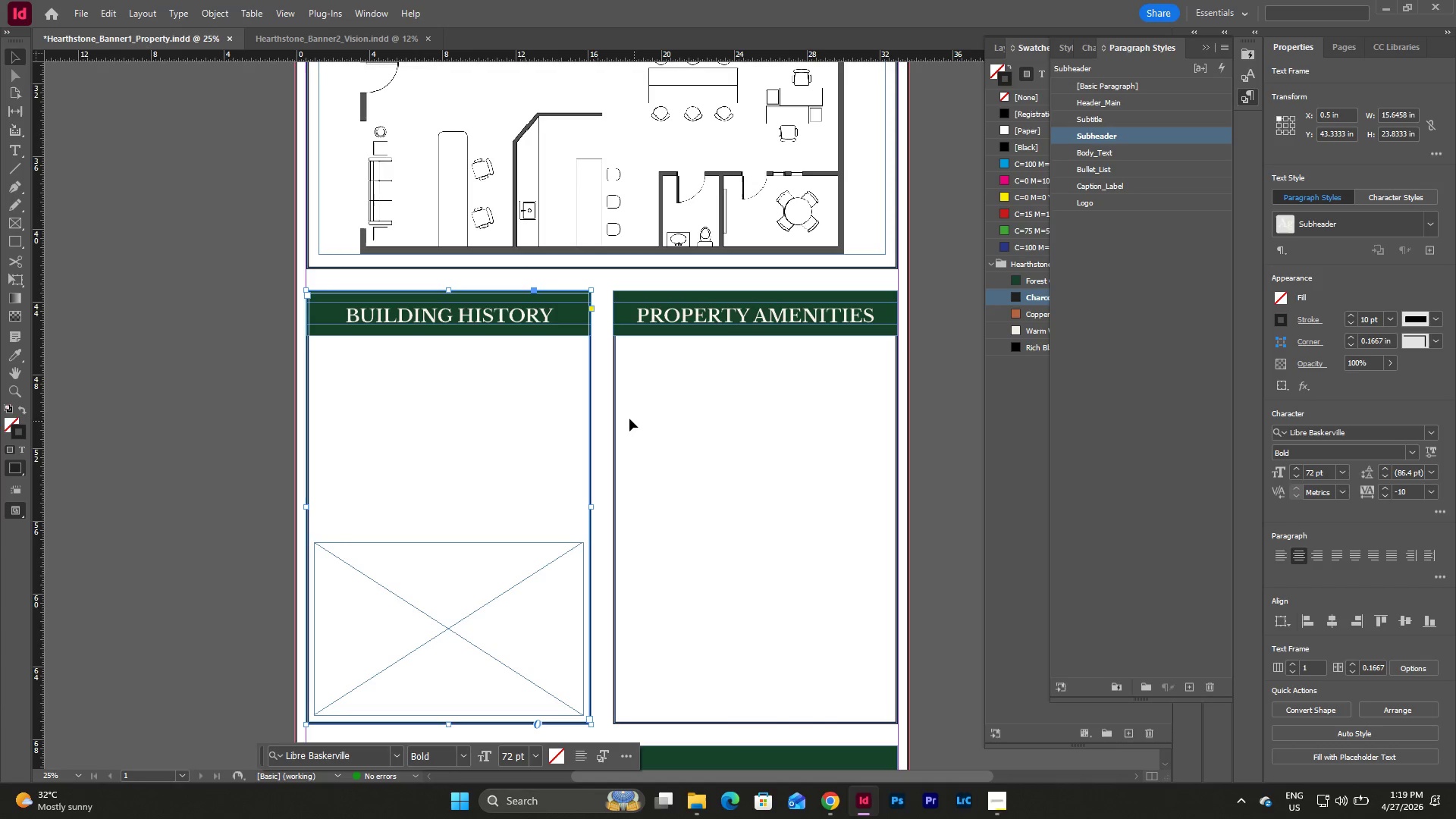 
left_click([625, 418])
 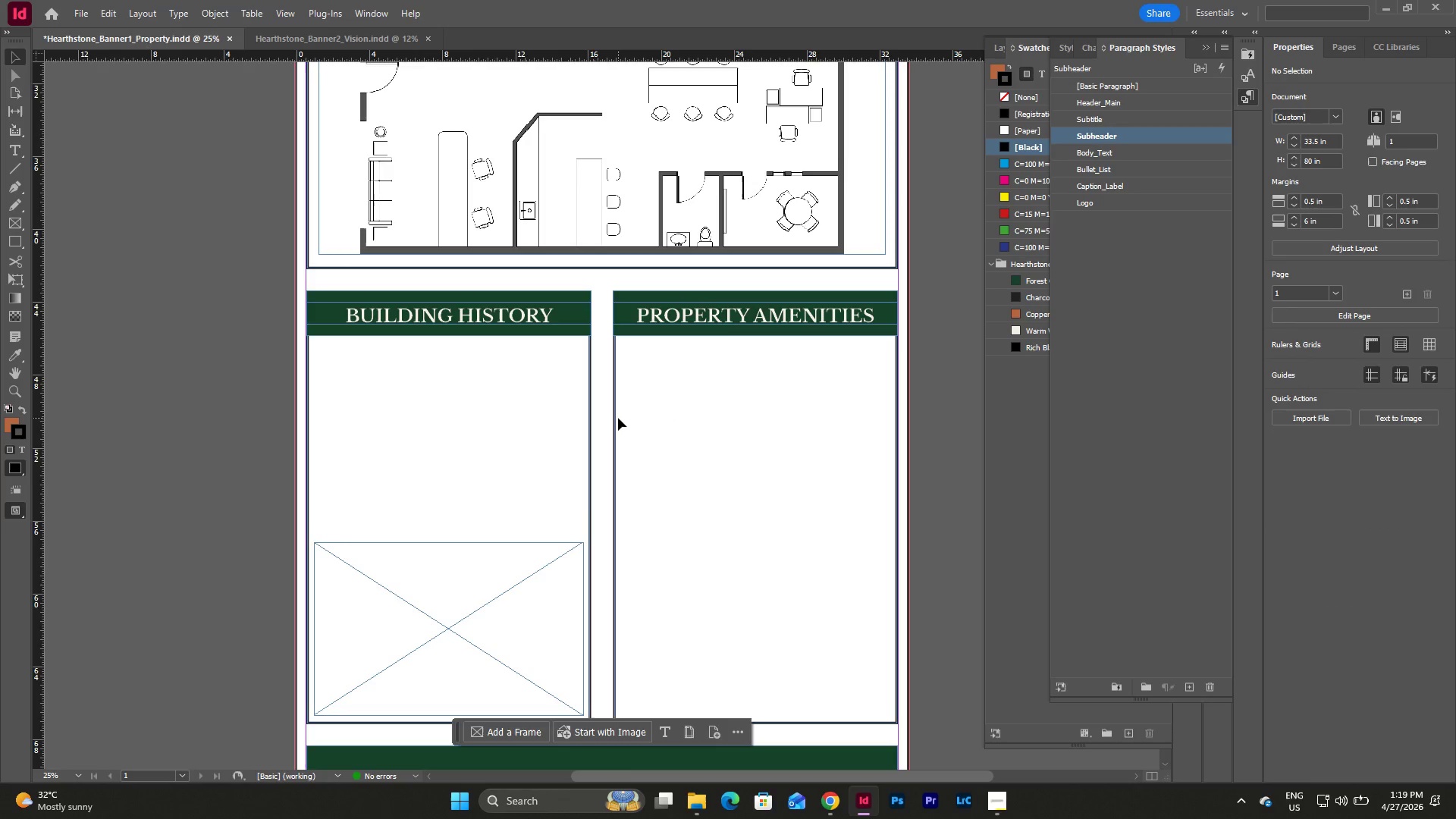 
double_click([613, 418])
 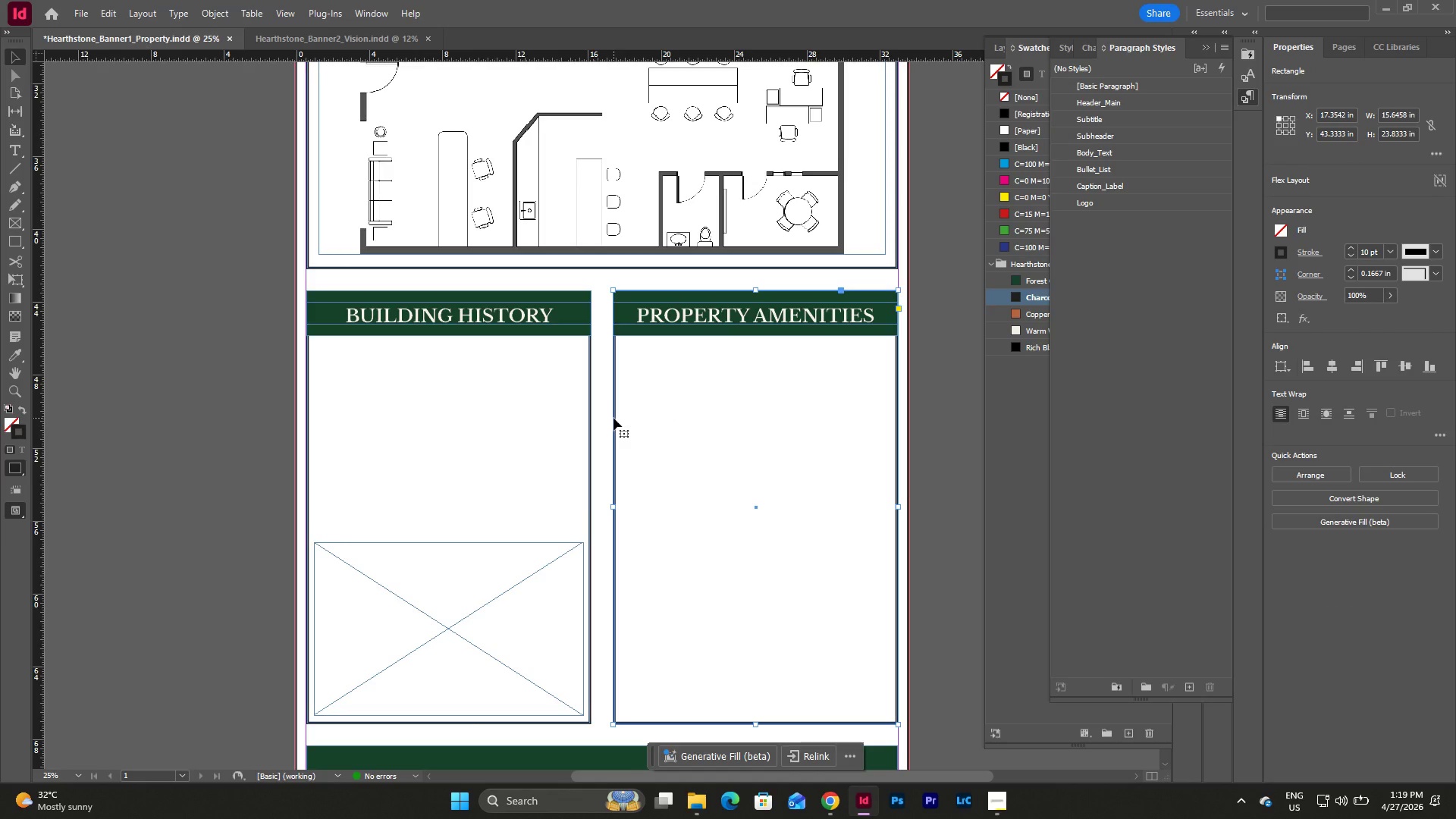 
key(Escape)
 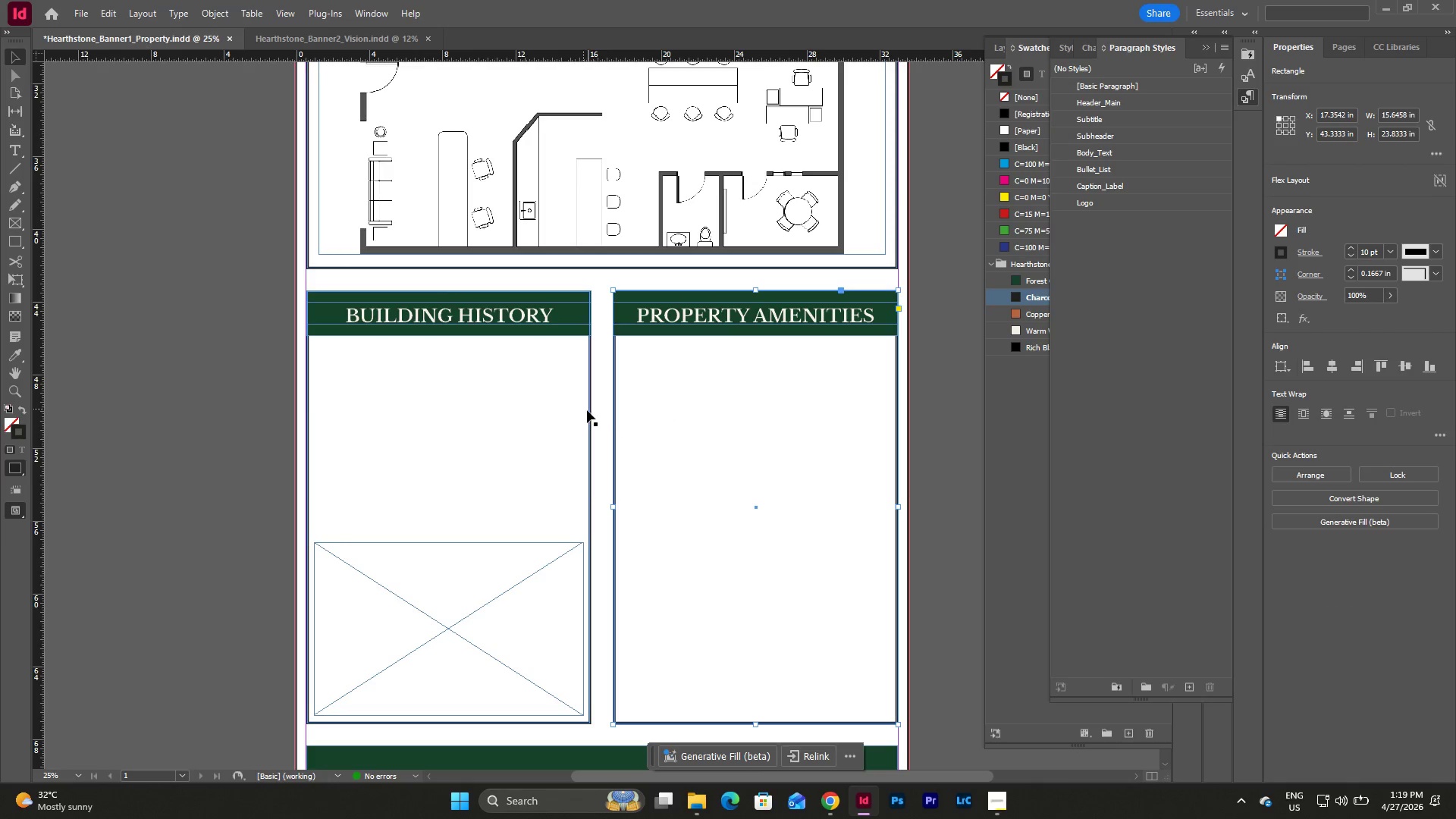 
left_click([588, 410])
 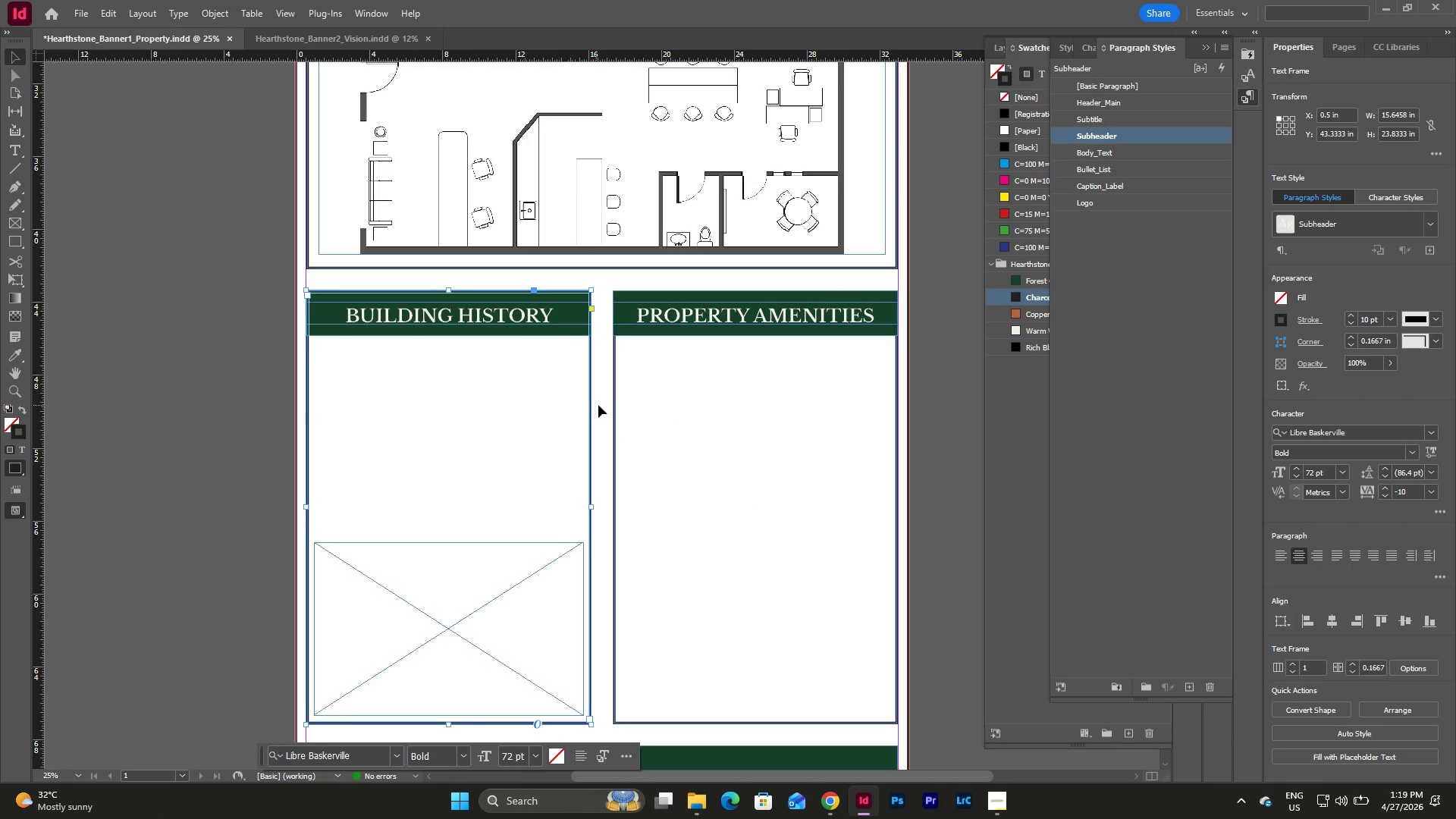 
left_click([613, 408])
 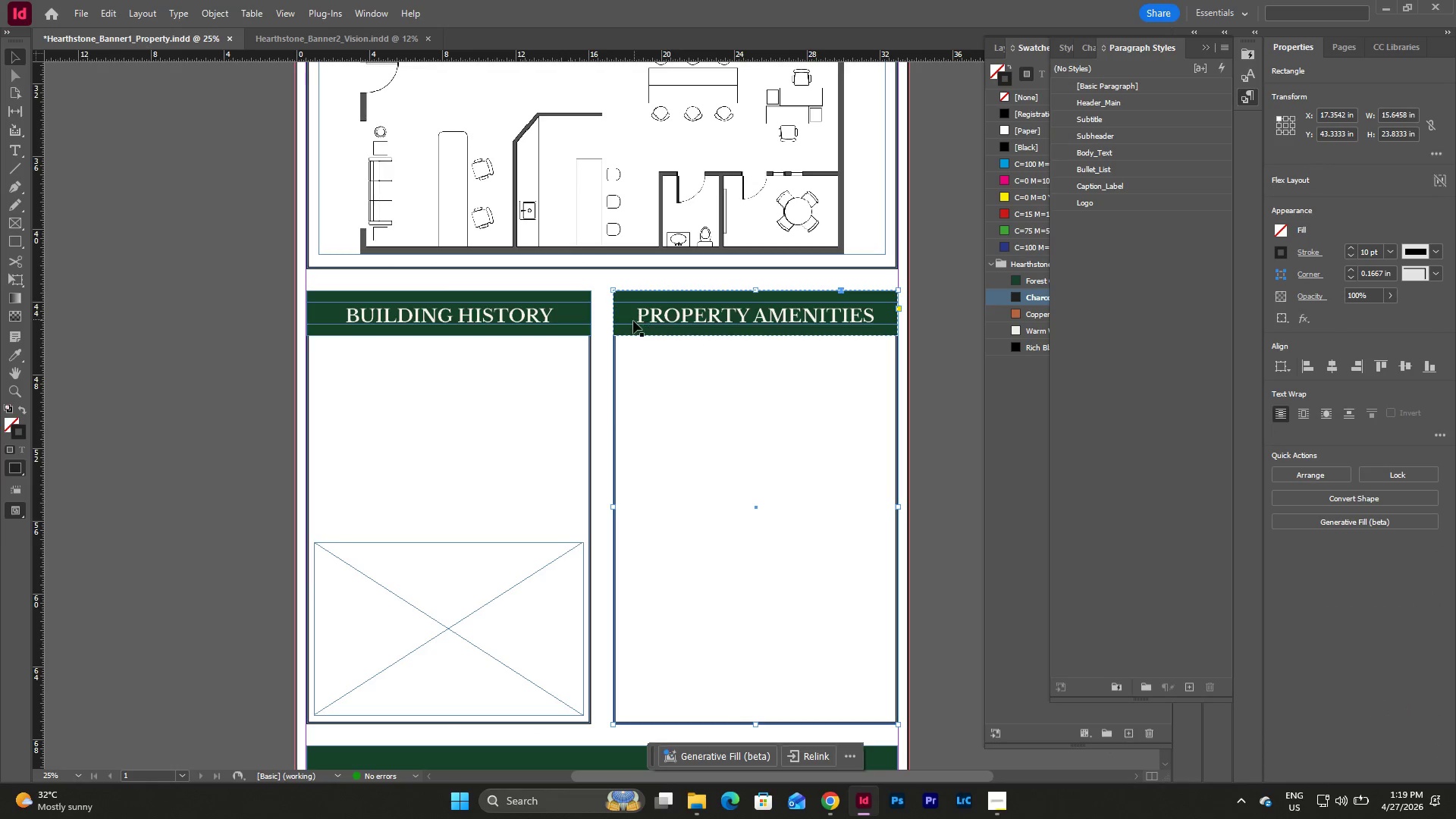 
key(Escape)
 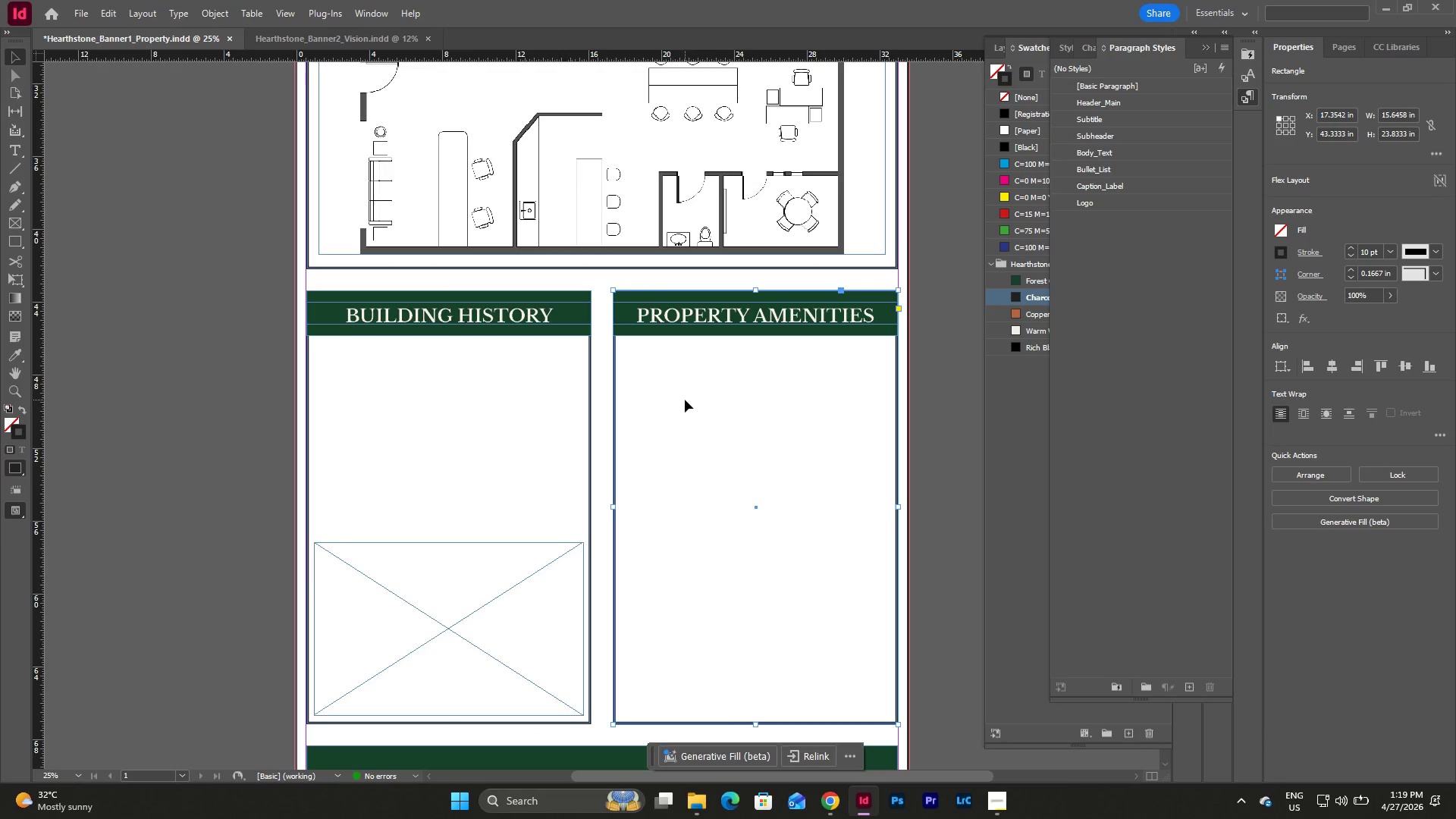 
key(Escape)
 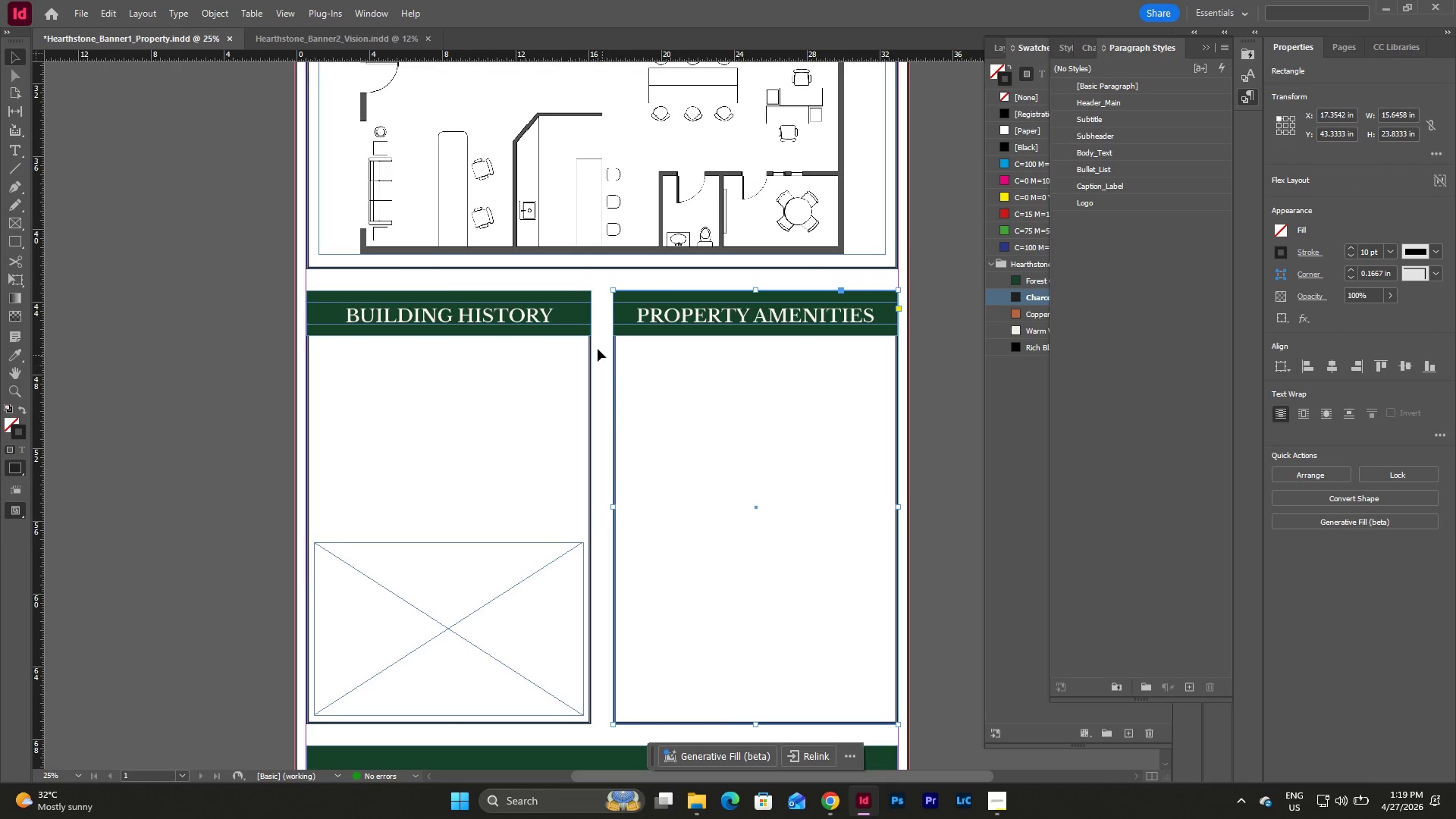 
left_click([597, 348])
 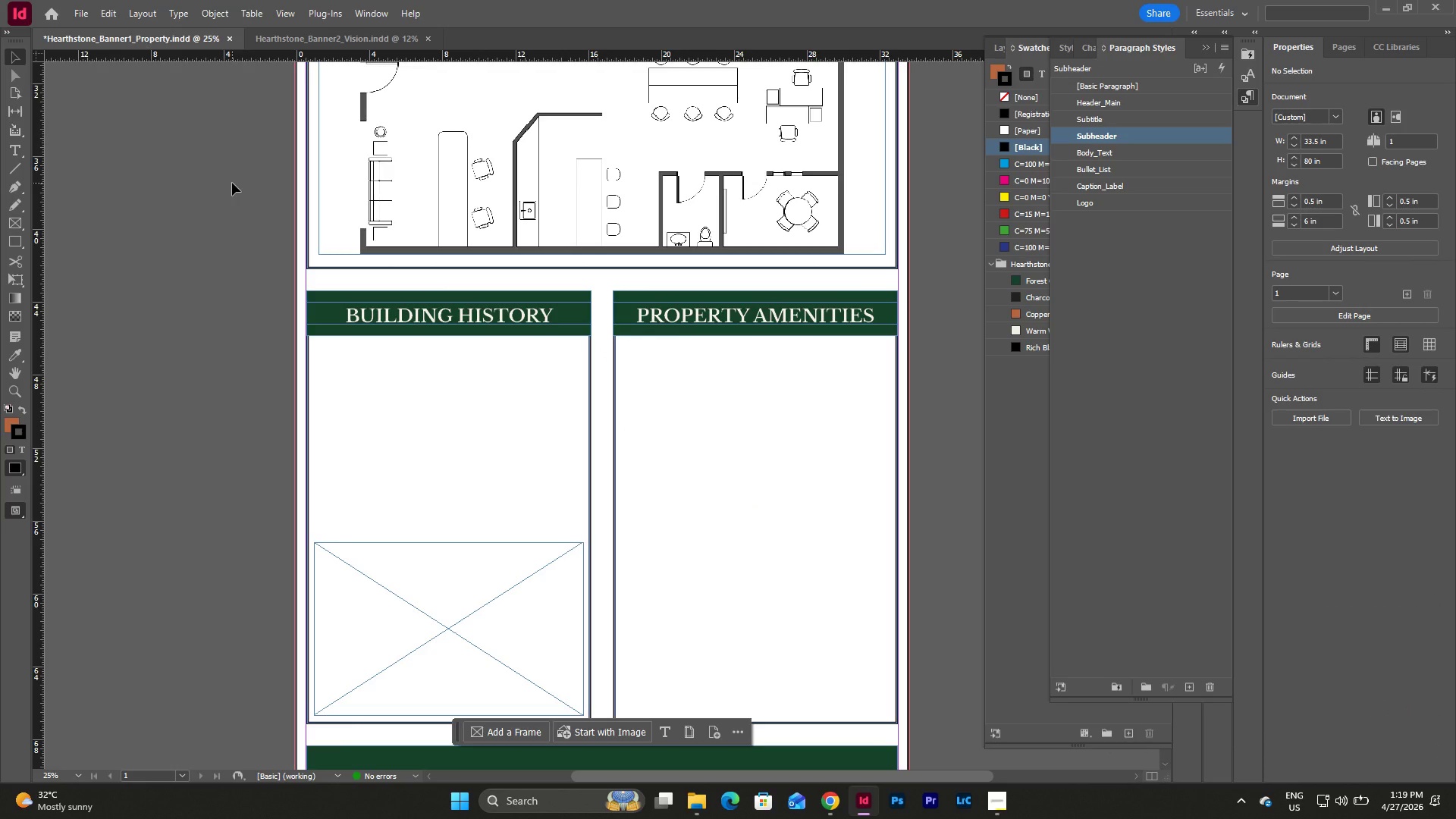 
wait(7.83)
 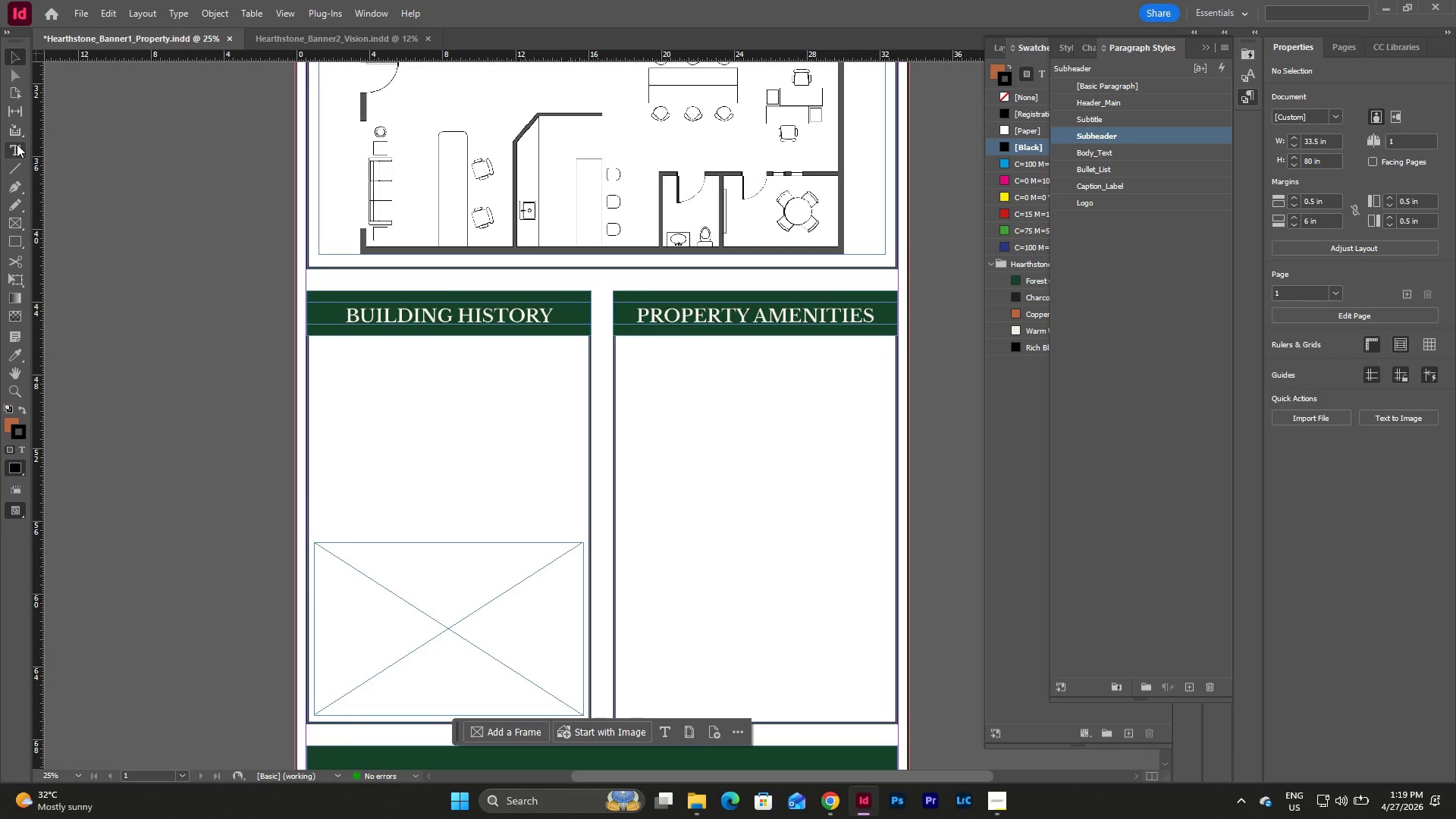 
key(Escape)
 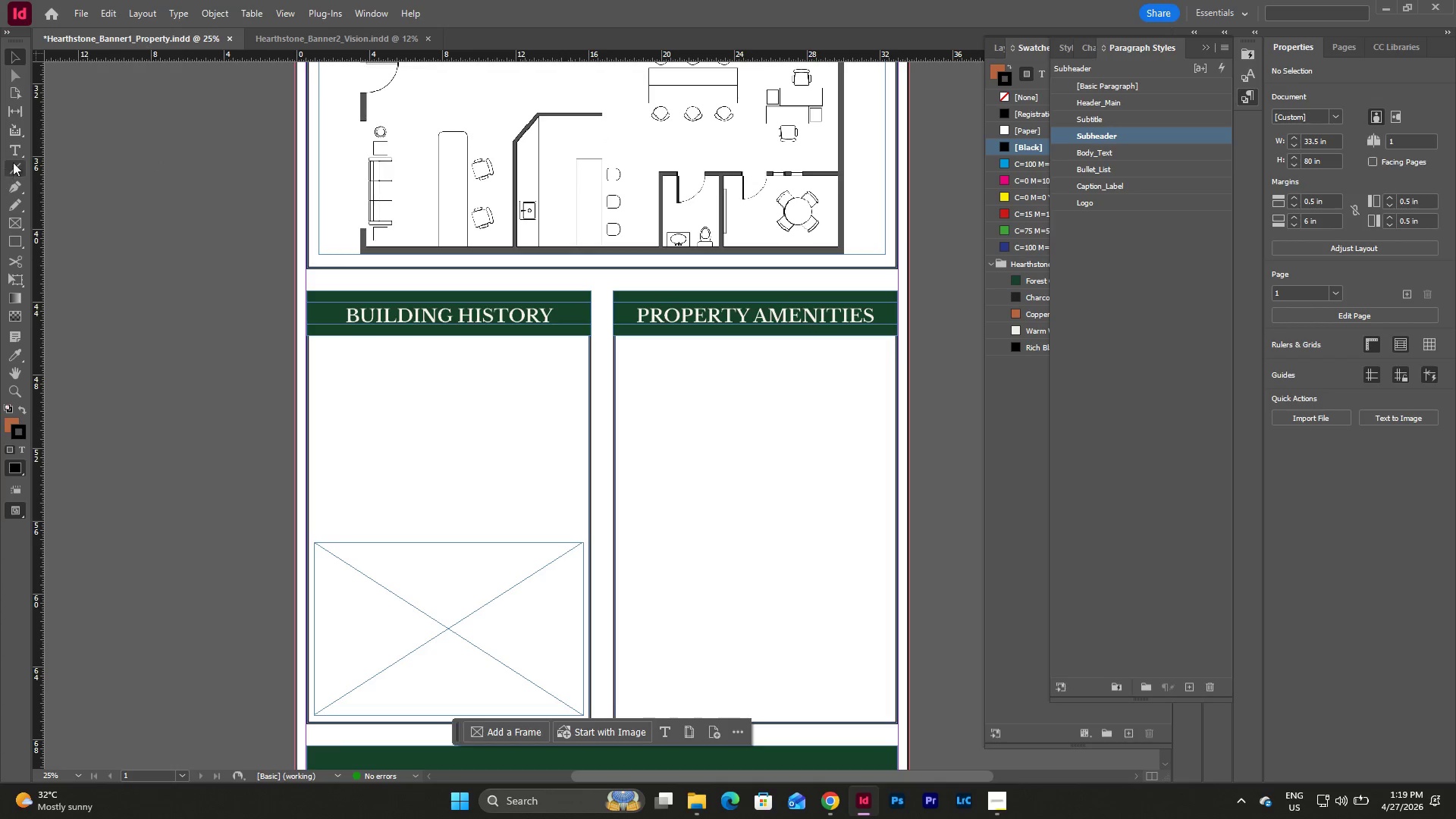 
left_click([16, 146])
 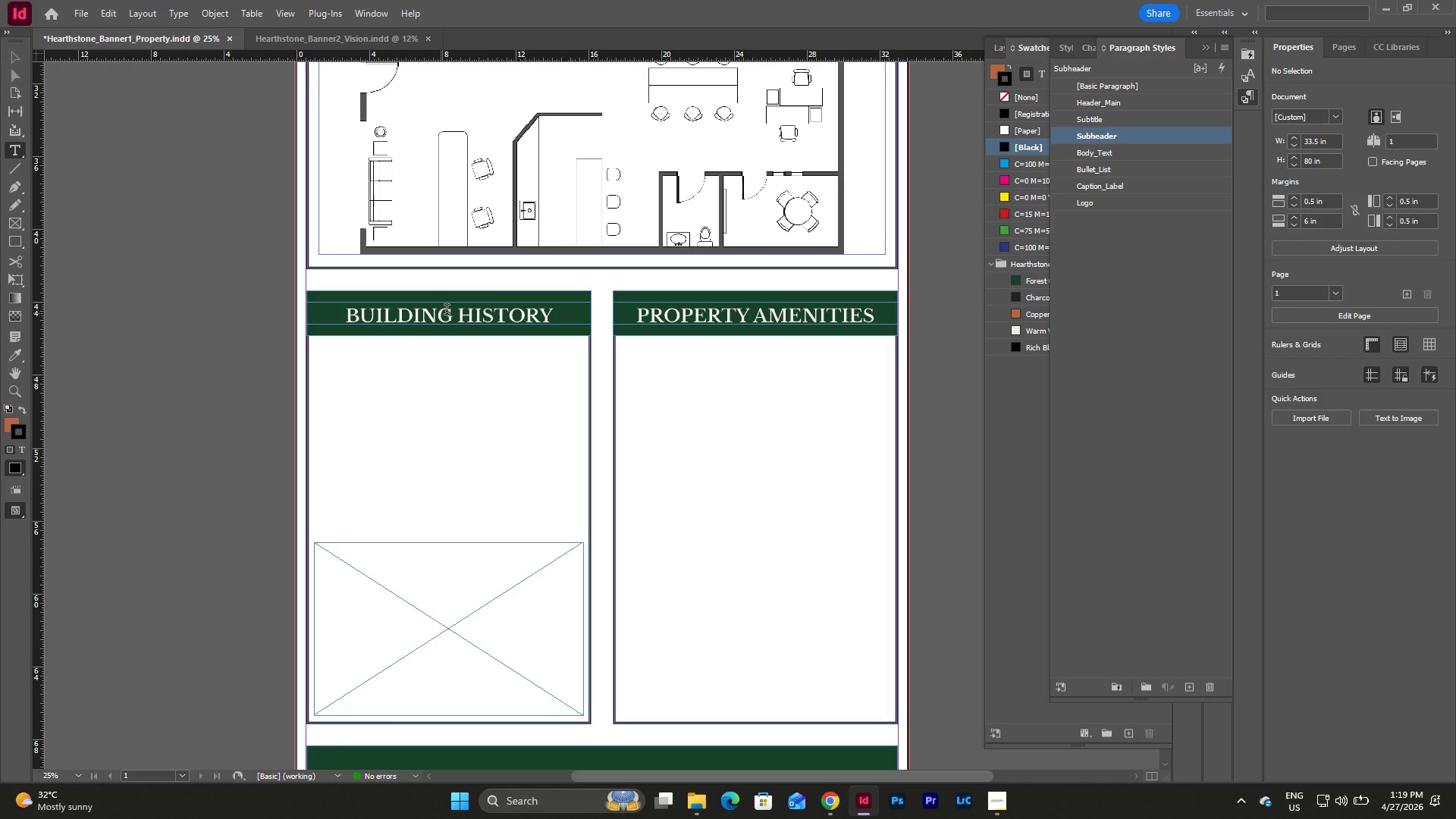 
left_click_drag(start_coordinate=[594, 271], to_coordinate=[811, 349])
 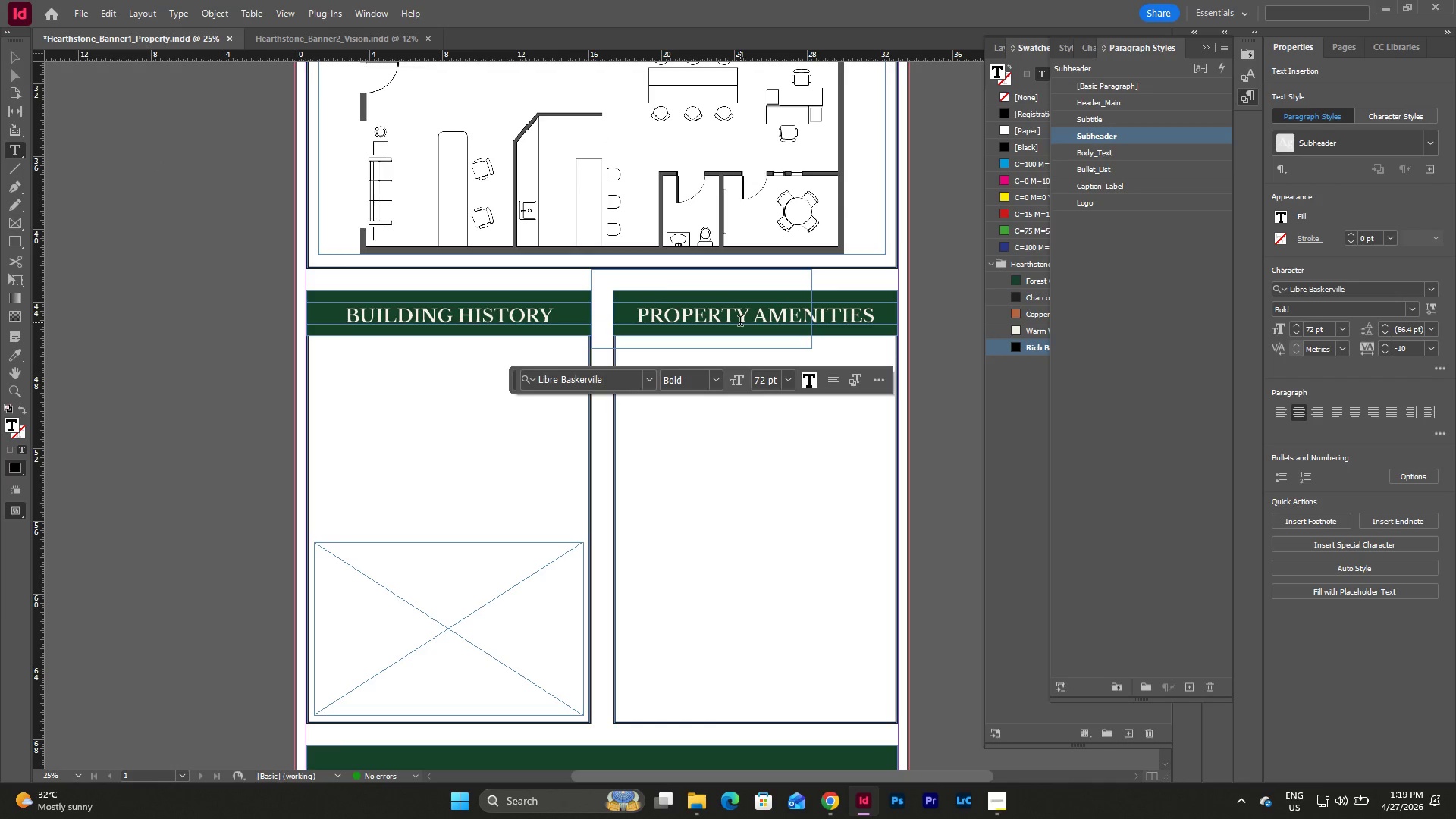 
type(Cons)
 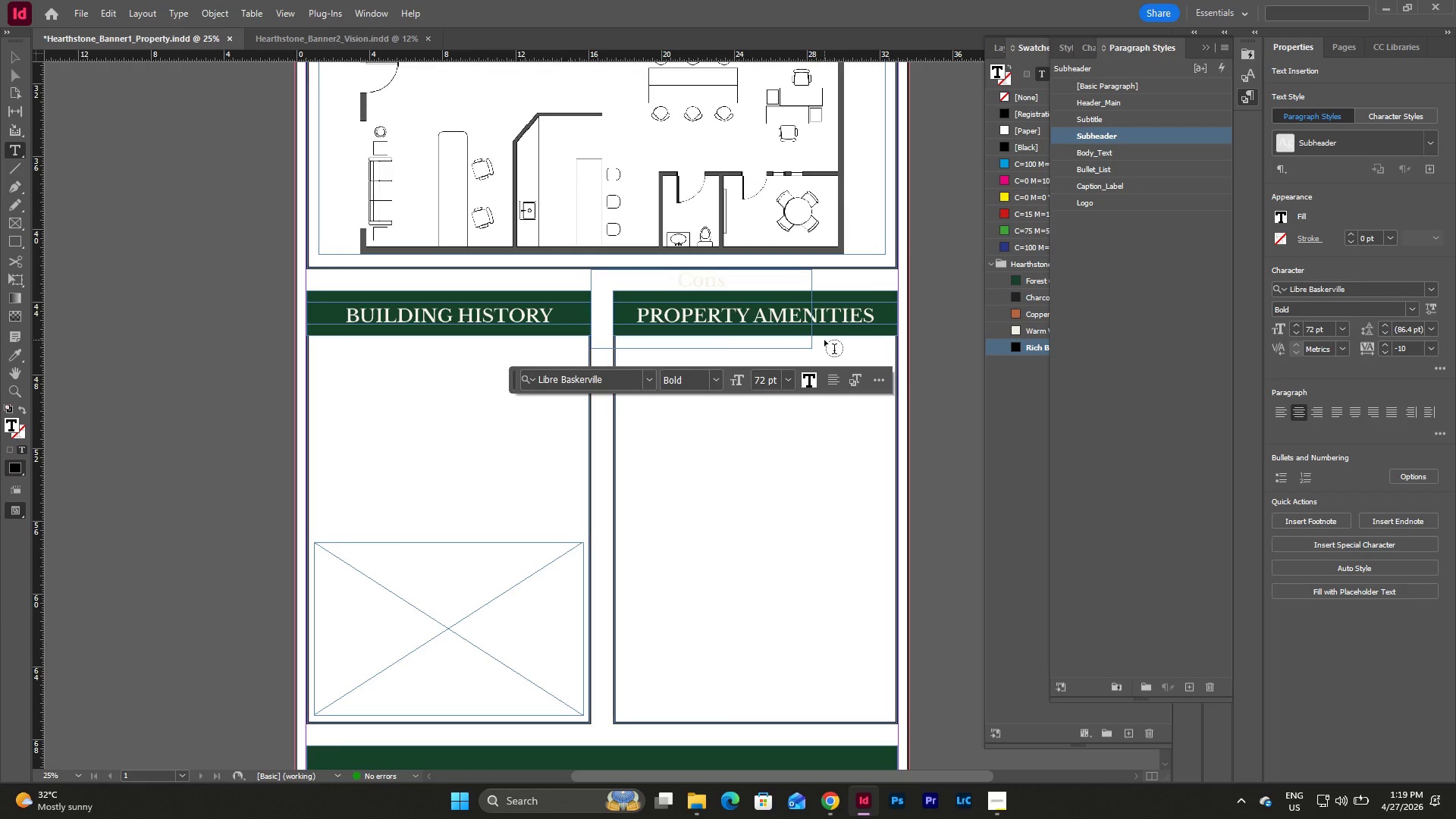 
wait(5.28)
 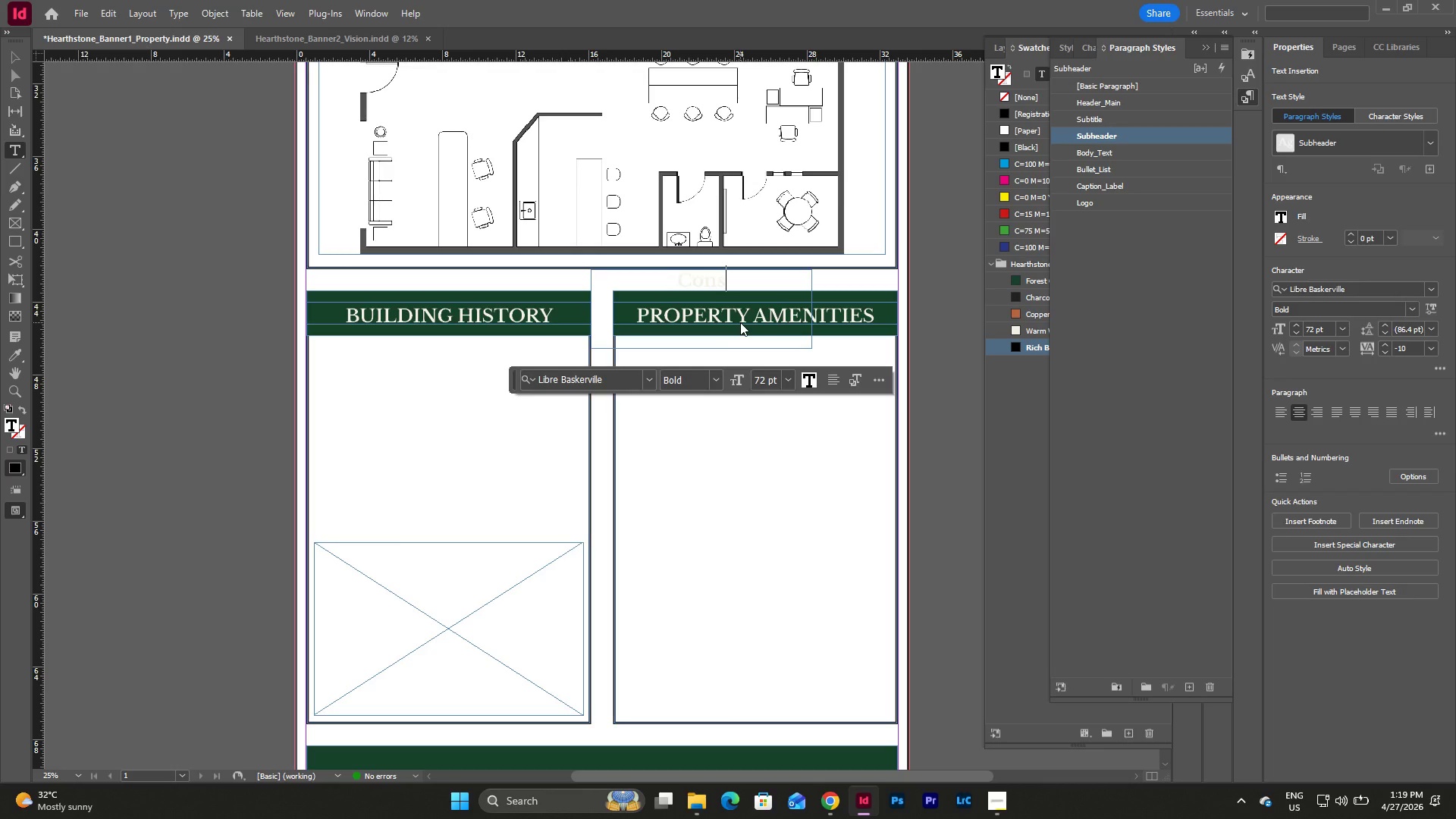 
key(Escape)
 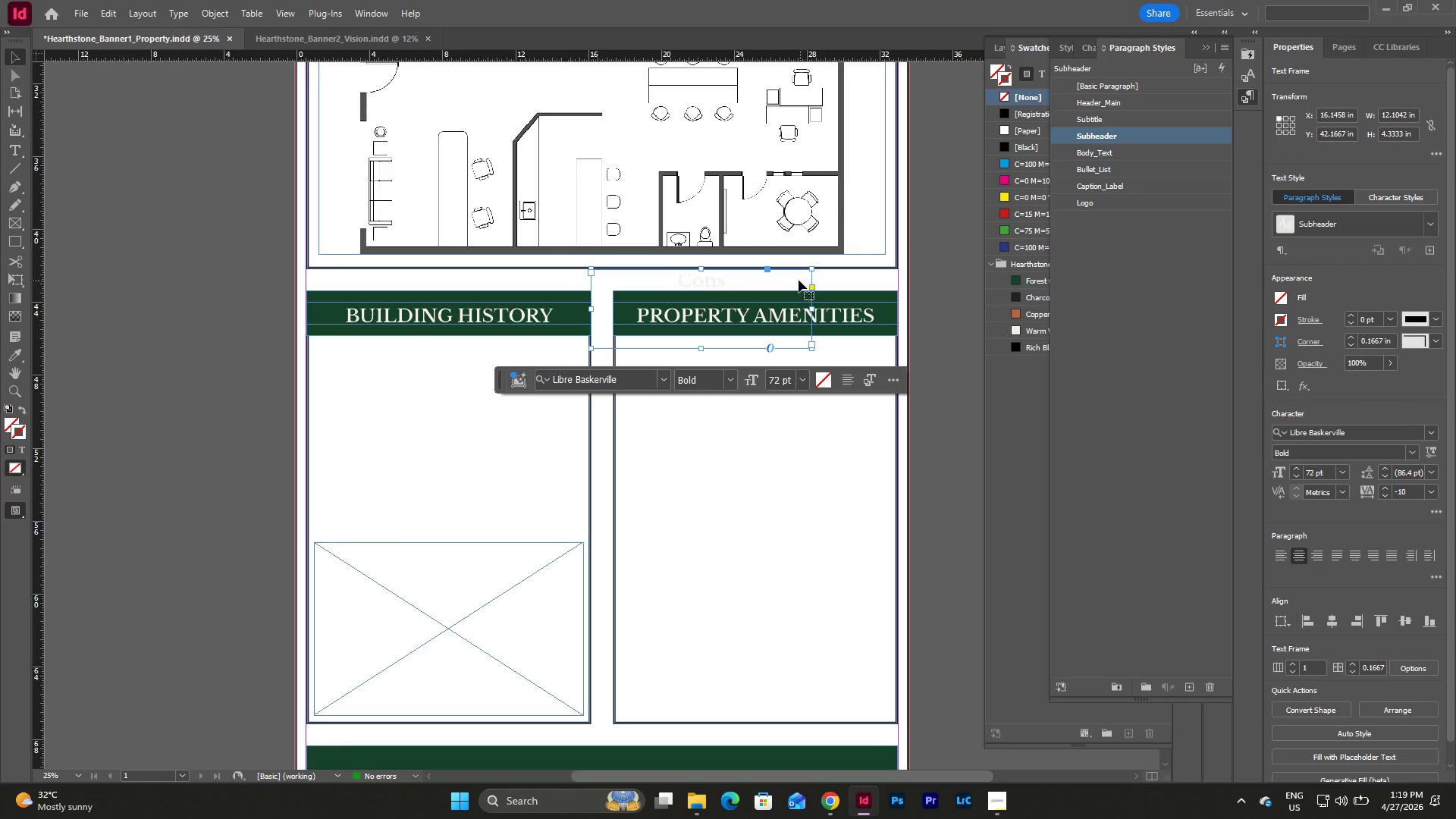 
left_click([795, 279])
 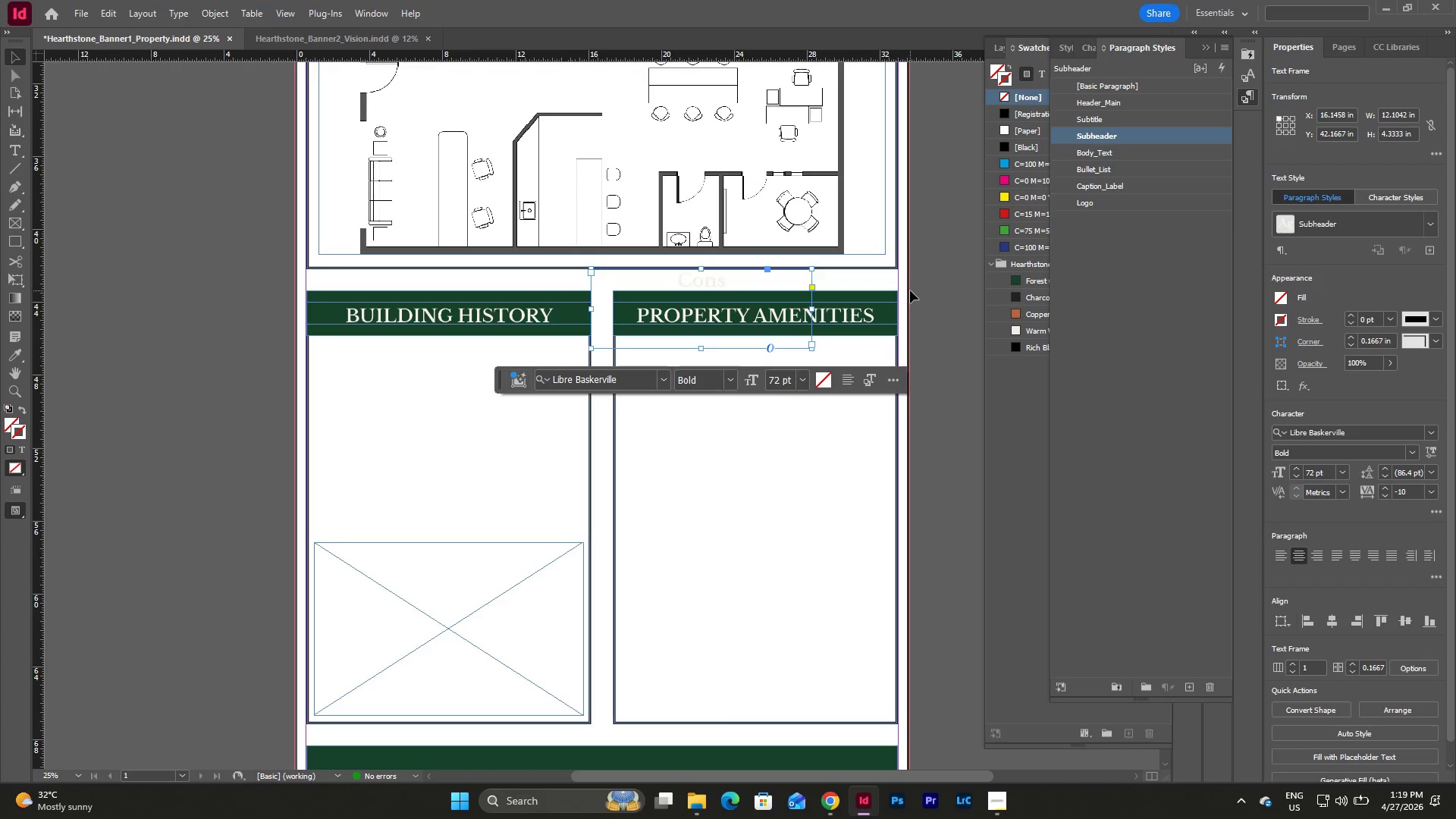 
wait(12.31)
 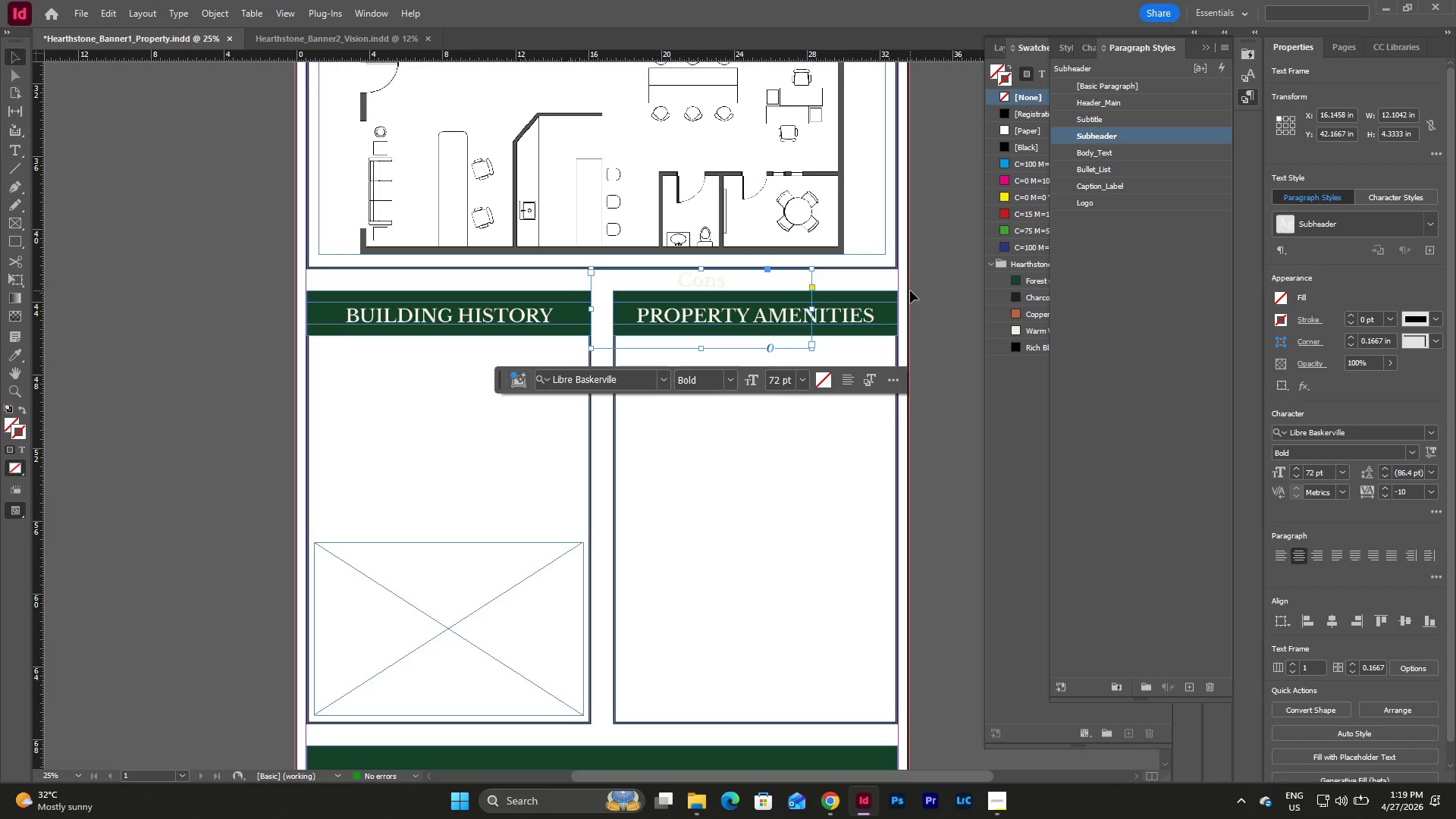 
left_click([1102, 149])
 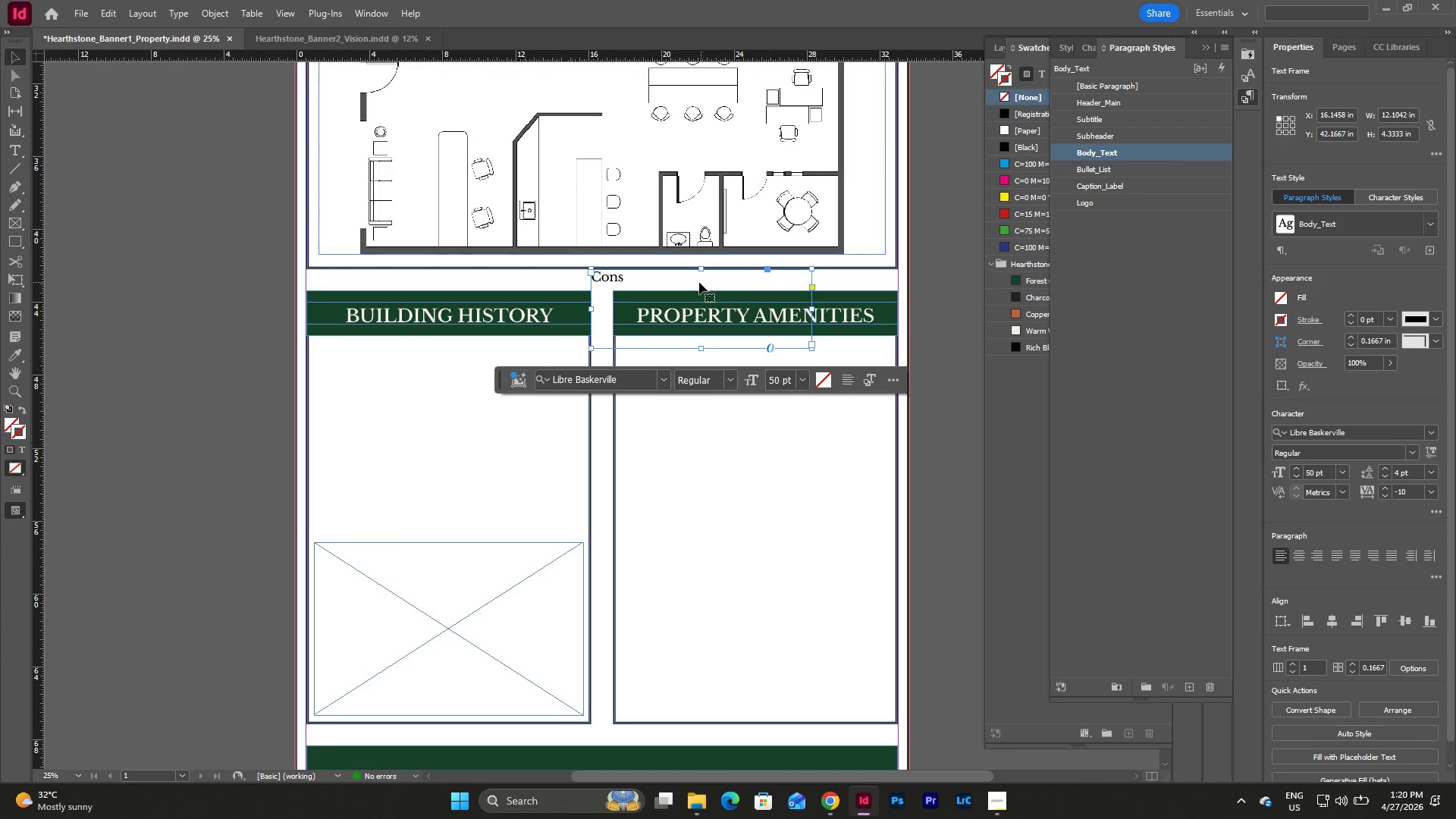 
left_click_drag(start_coordinate=[692, 278], to_coordinate=[419, 356])
 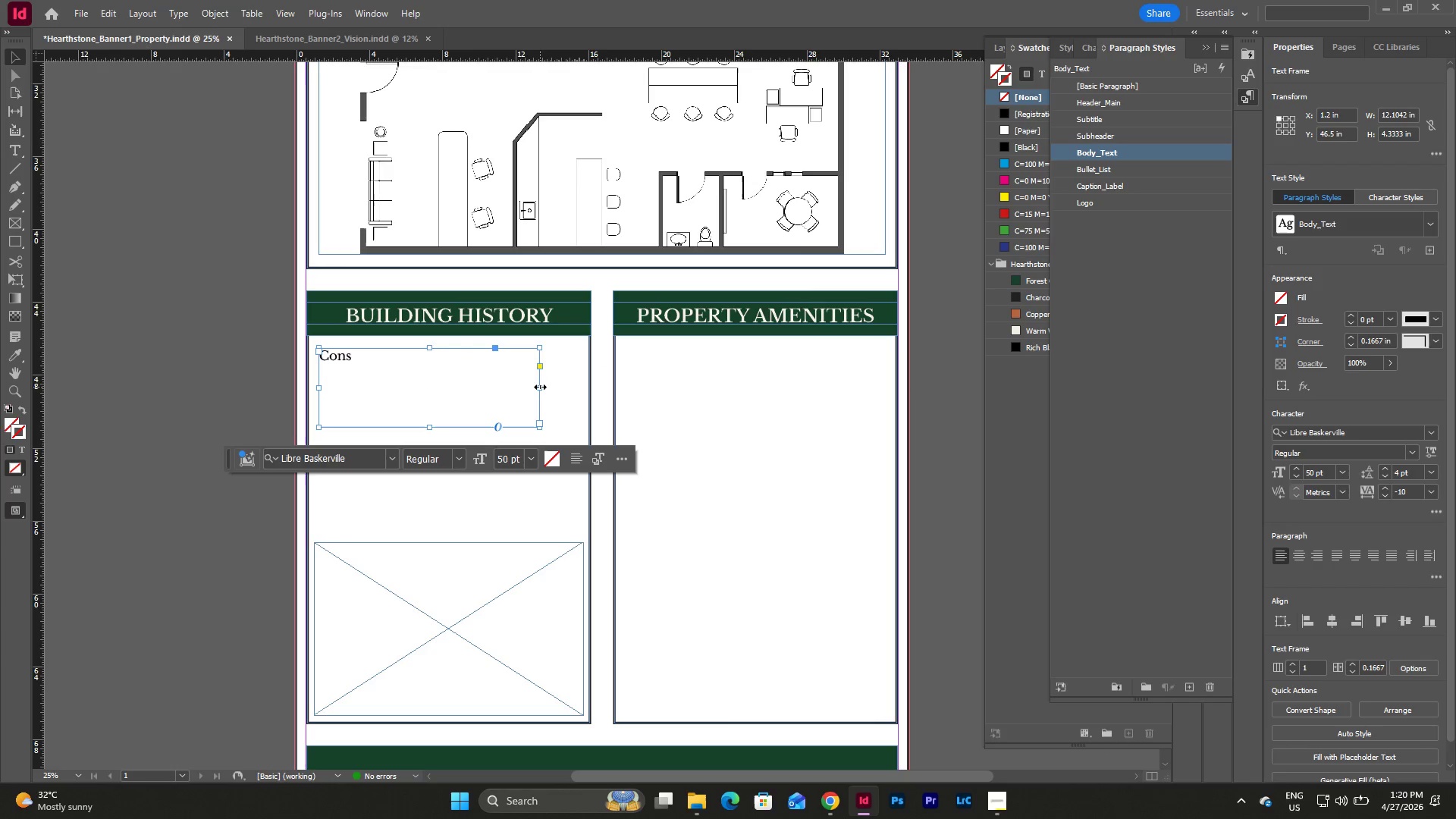 
left_click_drag(start_coordinate=[540, 387], to_coordinate=[578, 396])
 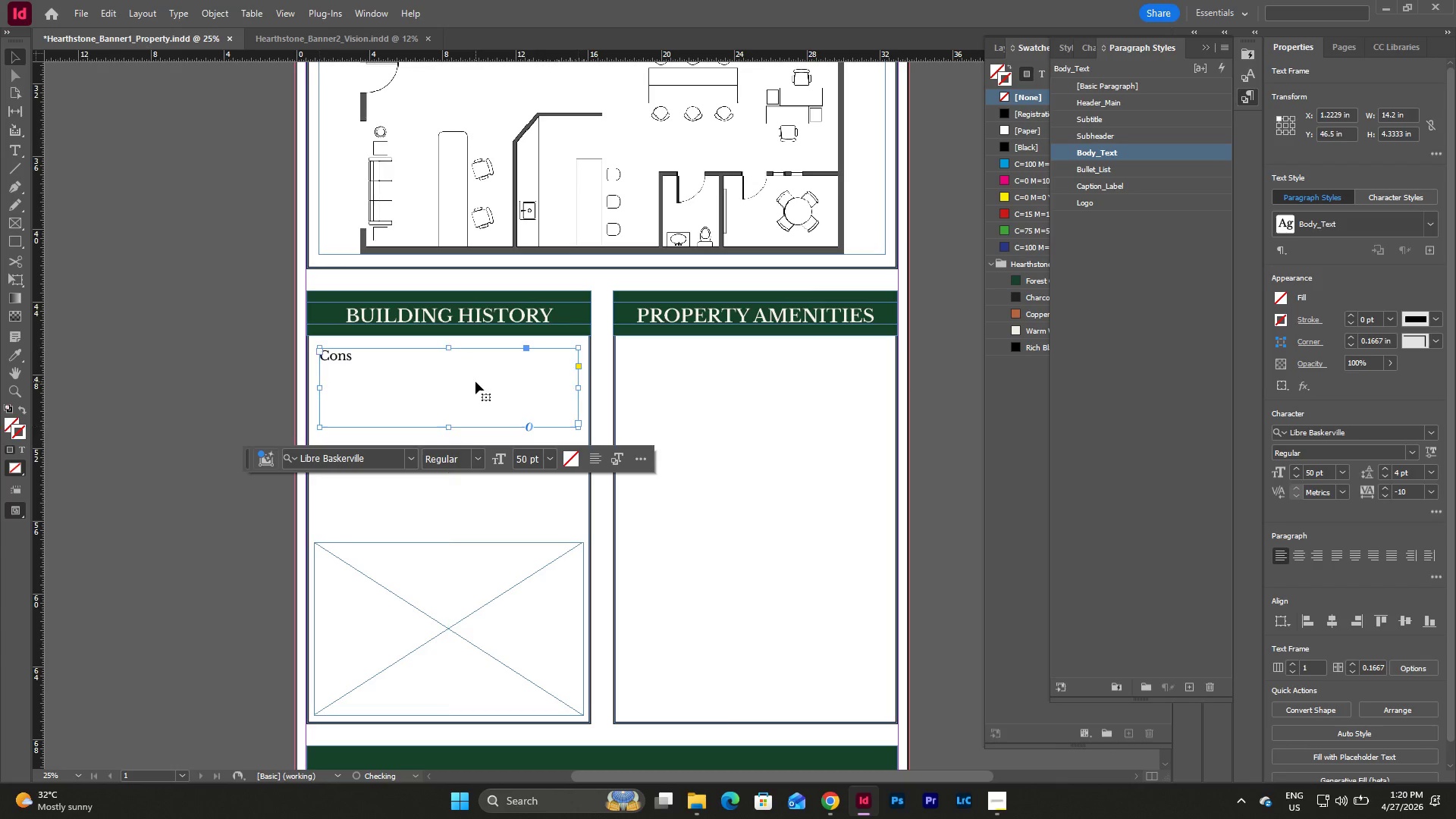 
left_click_drag(start_coordinate=[450, 430], to_coordinate=[448, 534])
 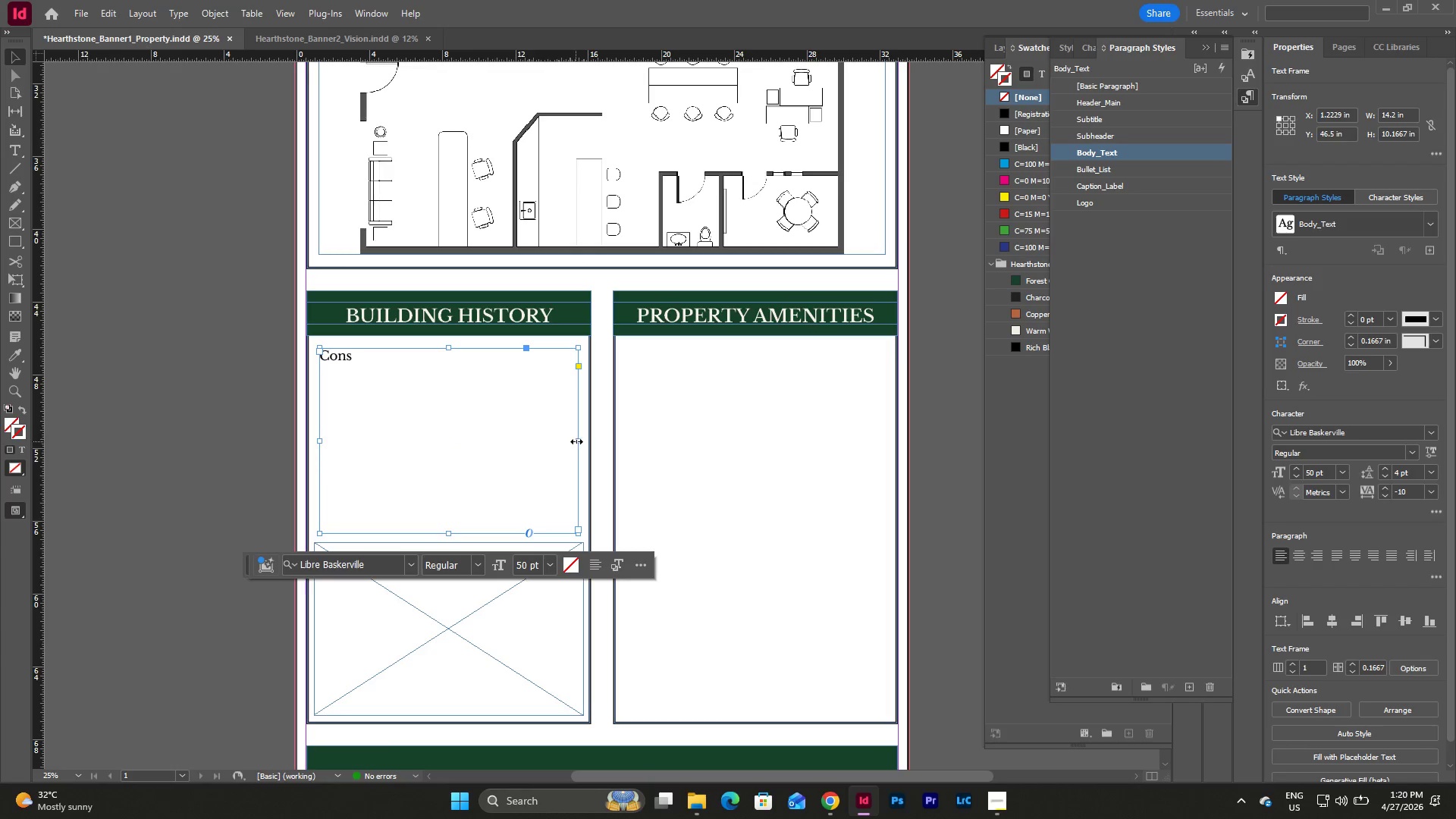 
left_click_drag(start_coordinate=[576, 441], to_coordinate=[582, 442])
 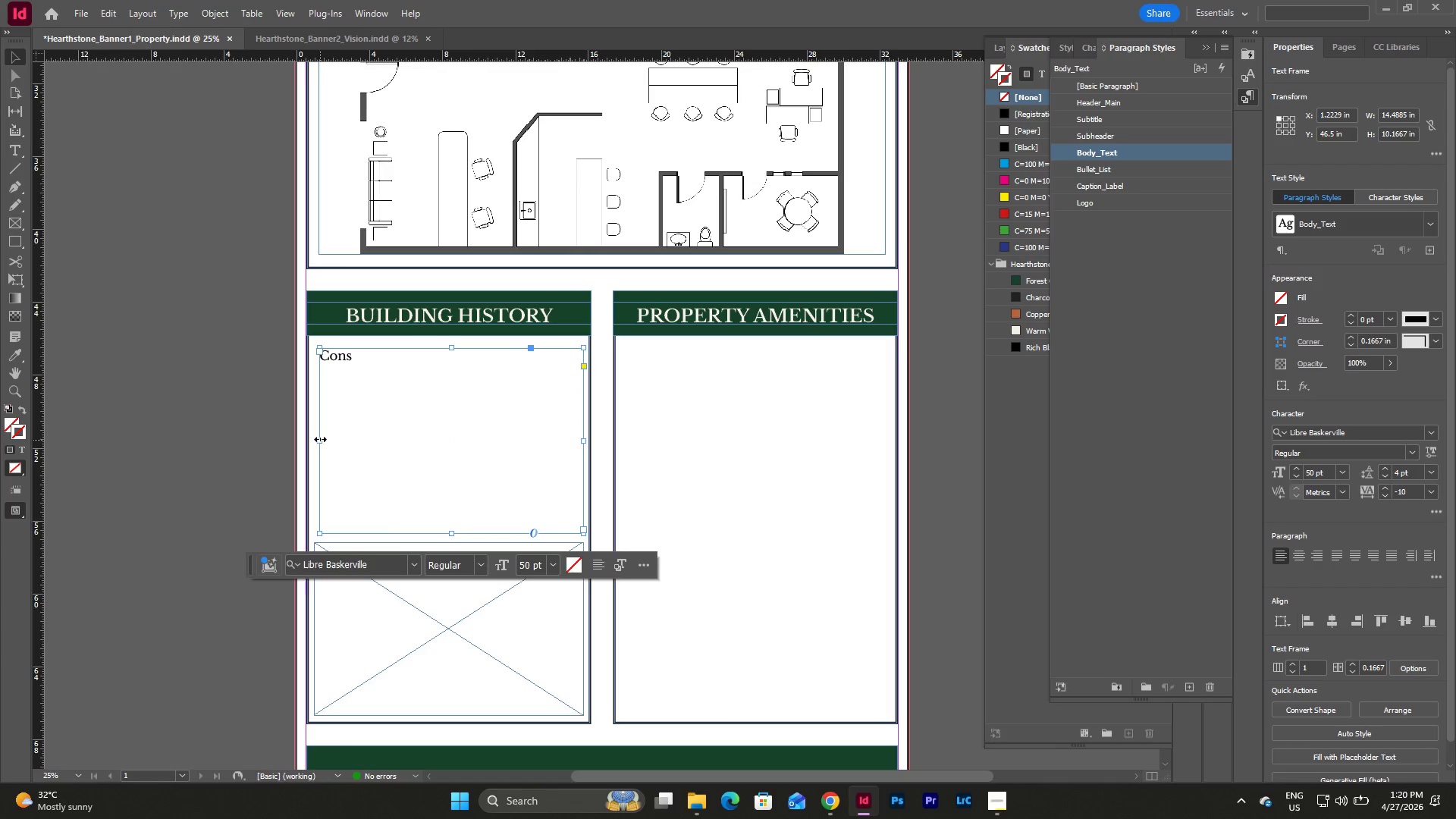 
left_click_drag(start_coordinate=[320, 439], to_coordinate=[315, 441])
 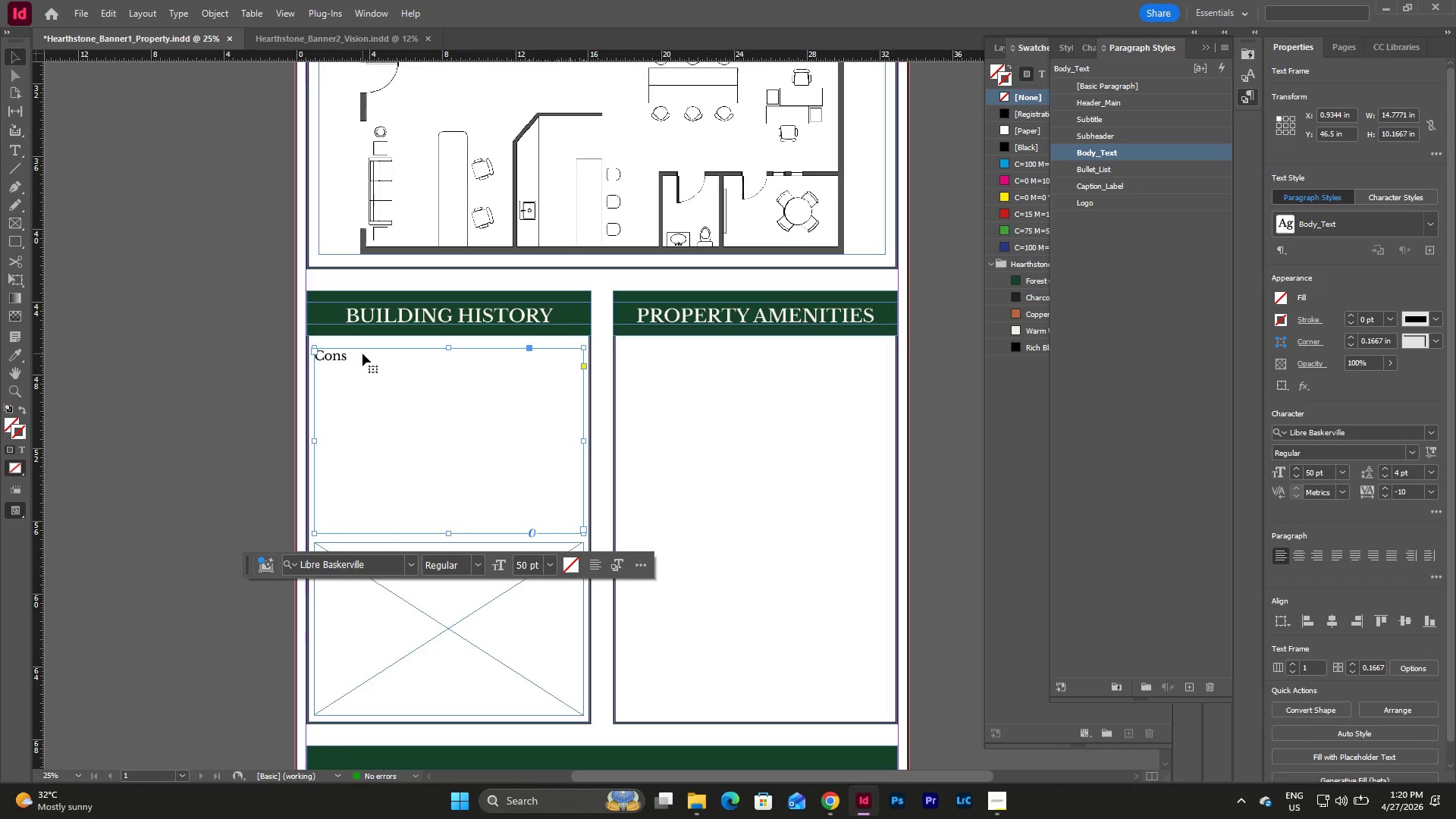 
double_click([362, 353])
 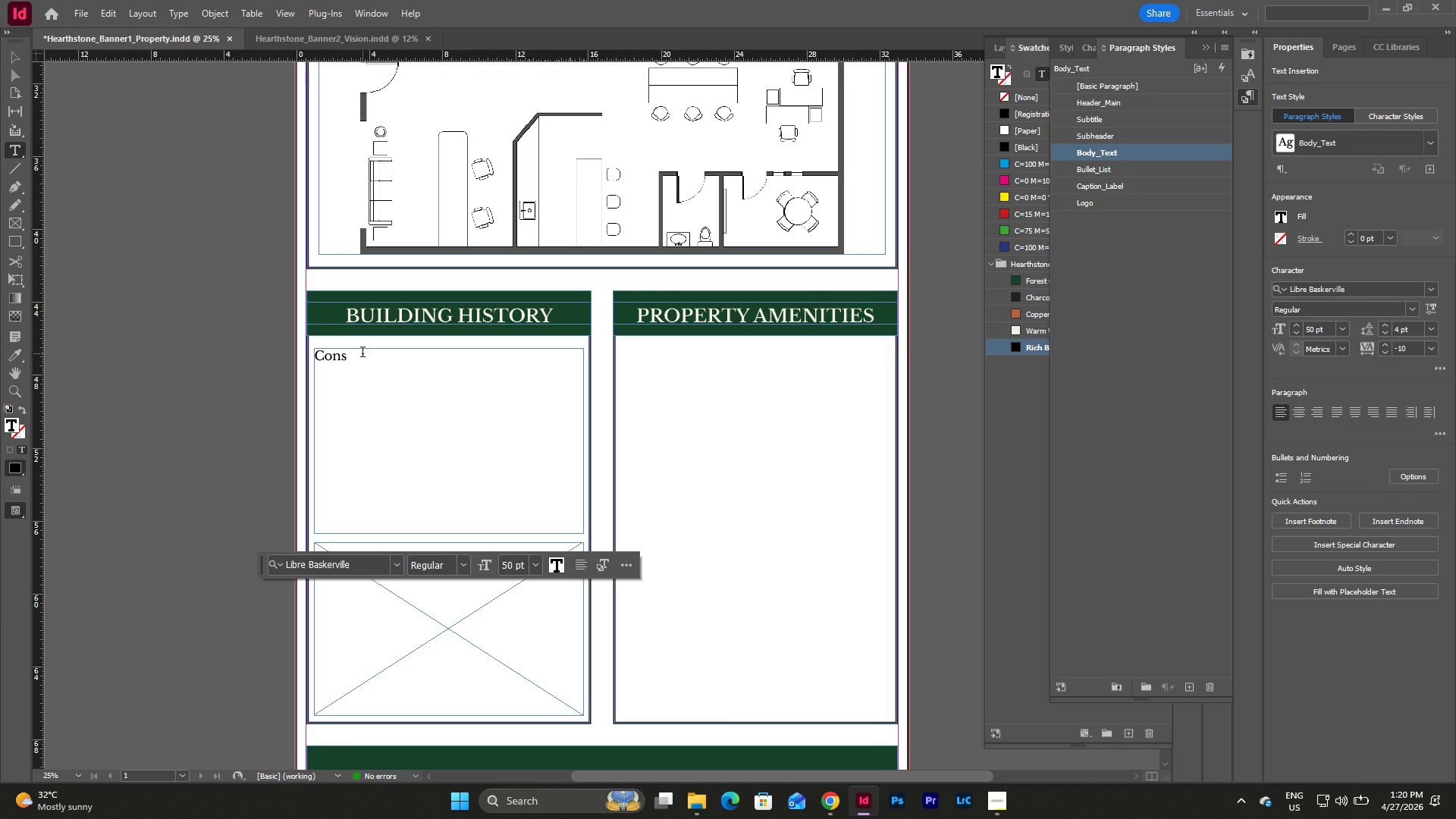 
type(trc)
key(Backspace)
type(ucted)
 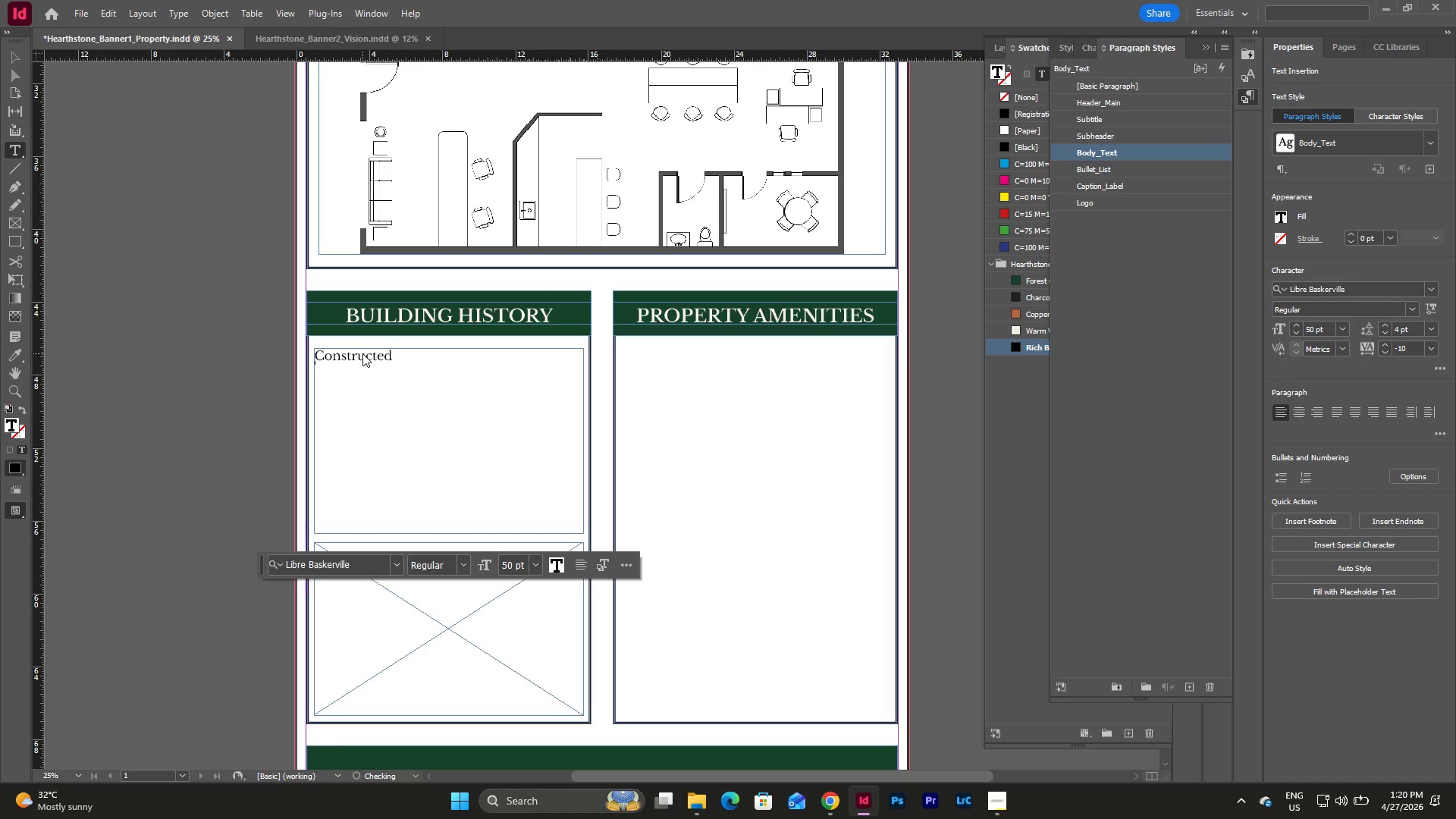 
key(Enter)
 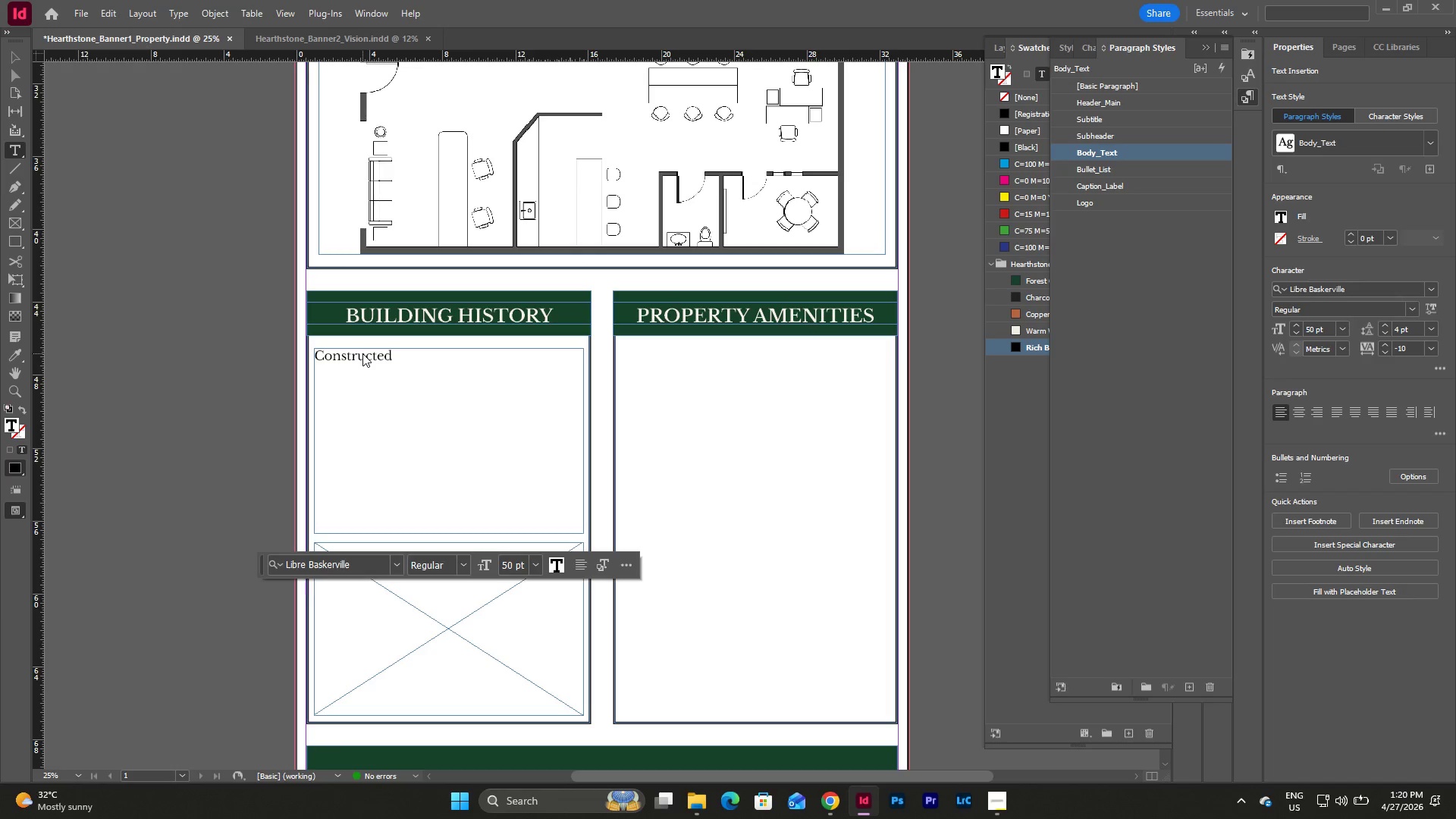 
type(js)
 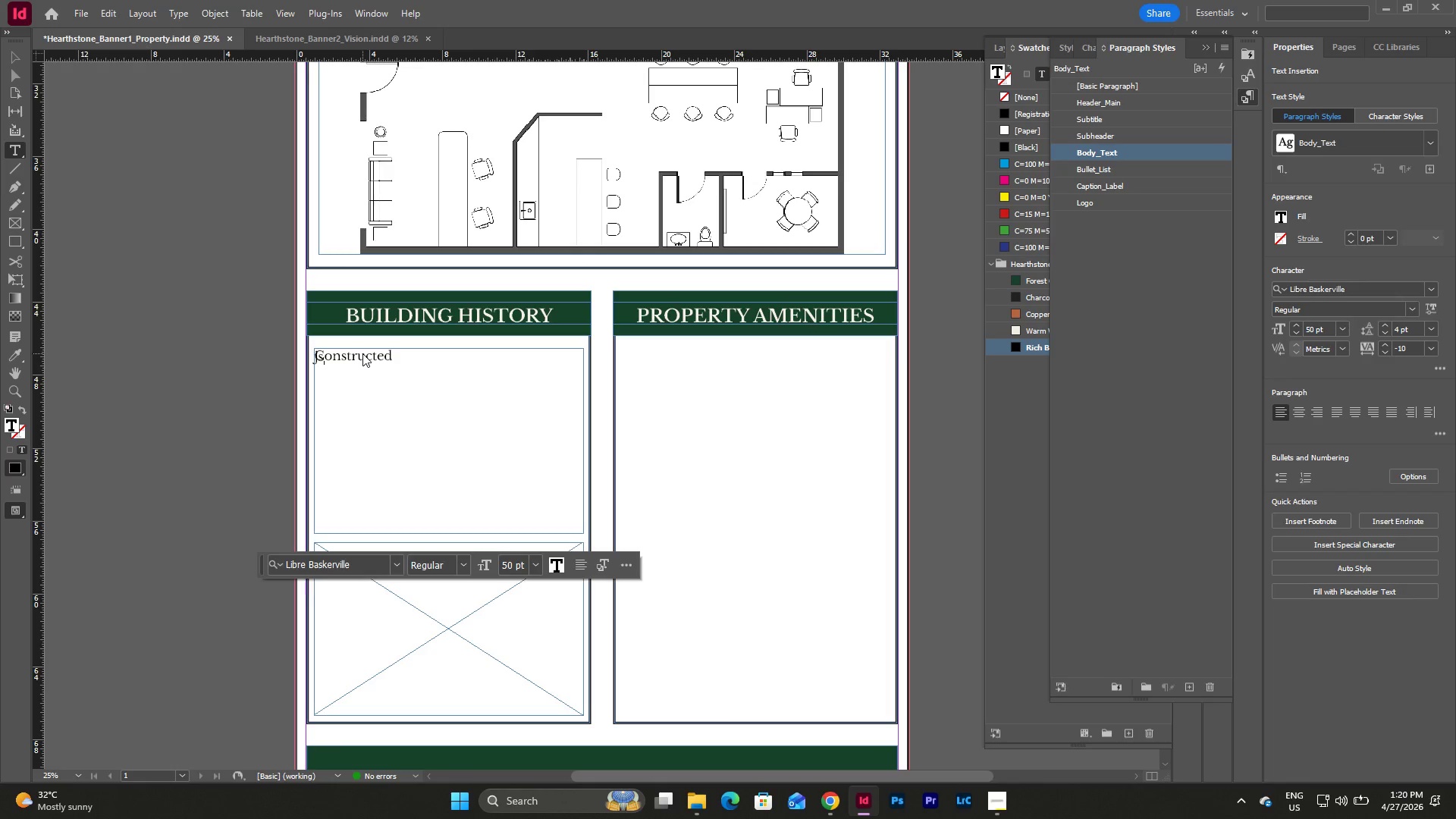 
wait(5.86)
 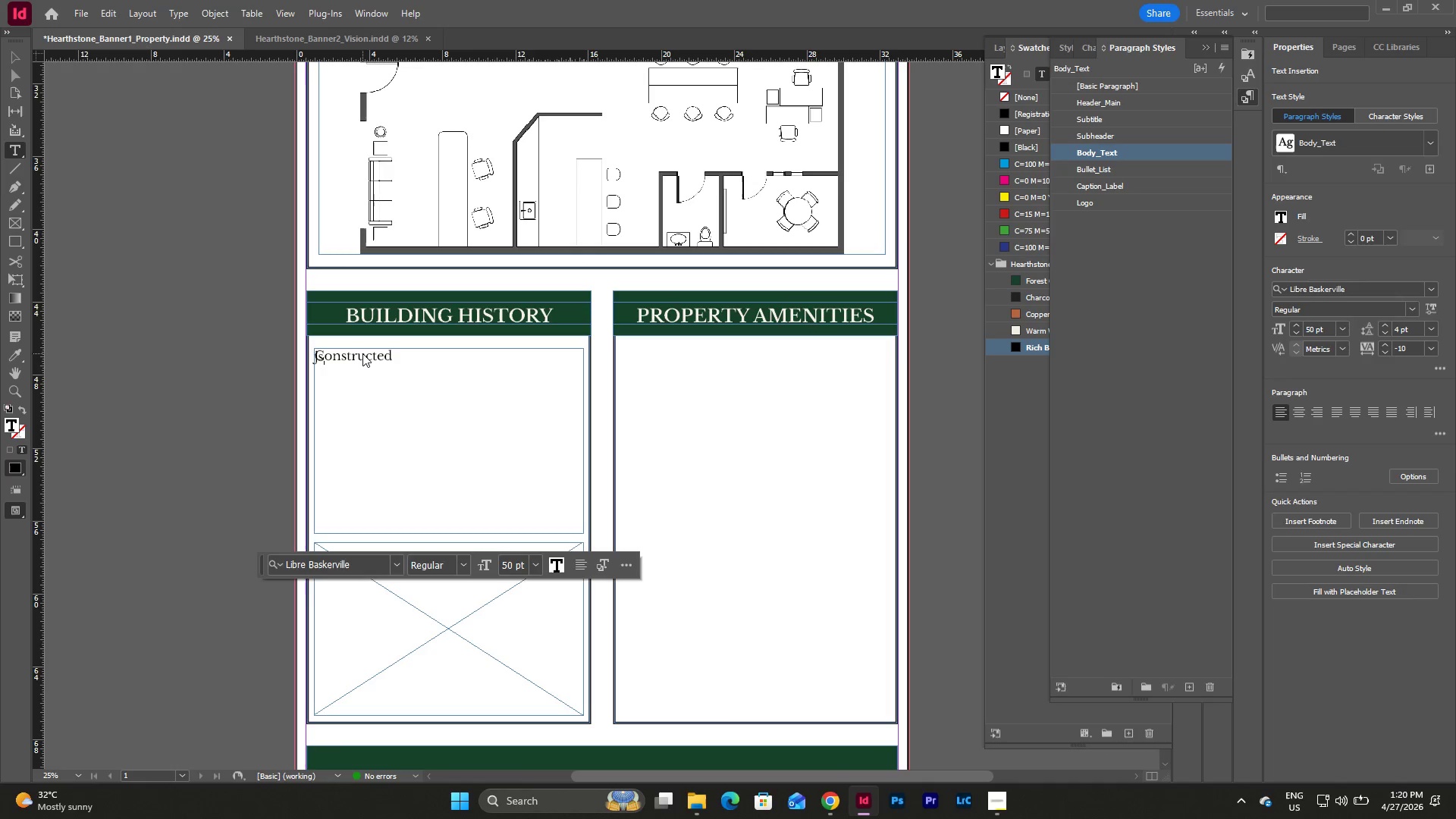 
key(Escape)
 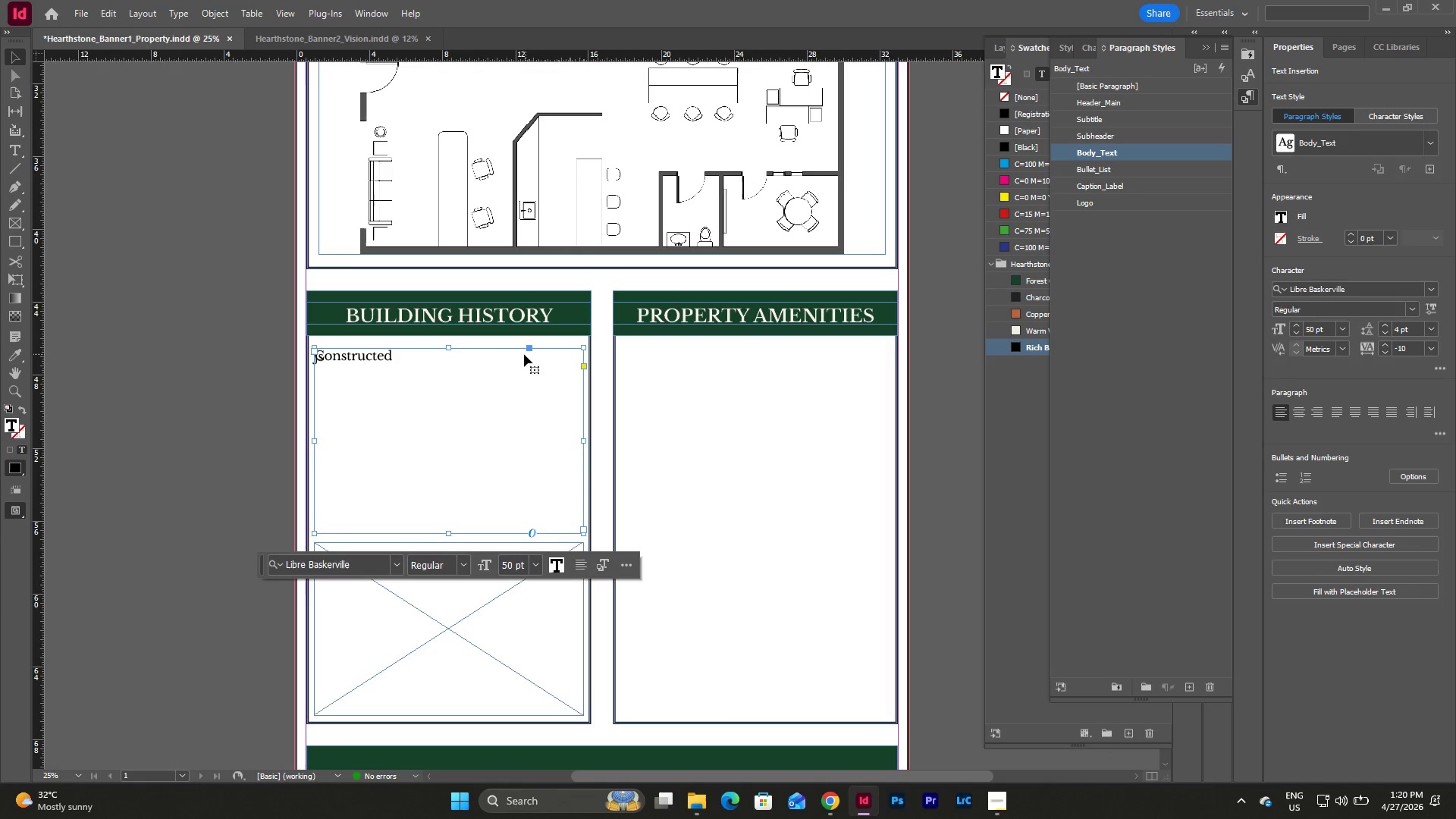 
key(Escape)
 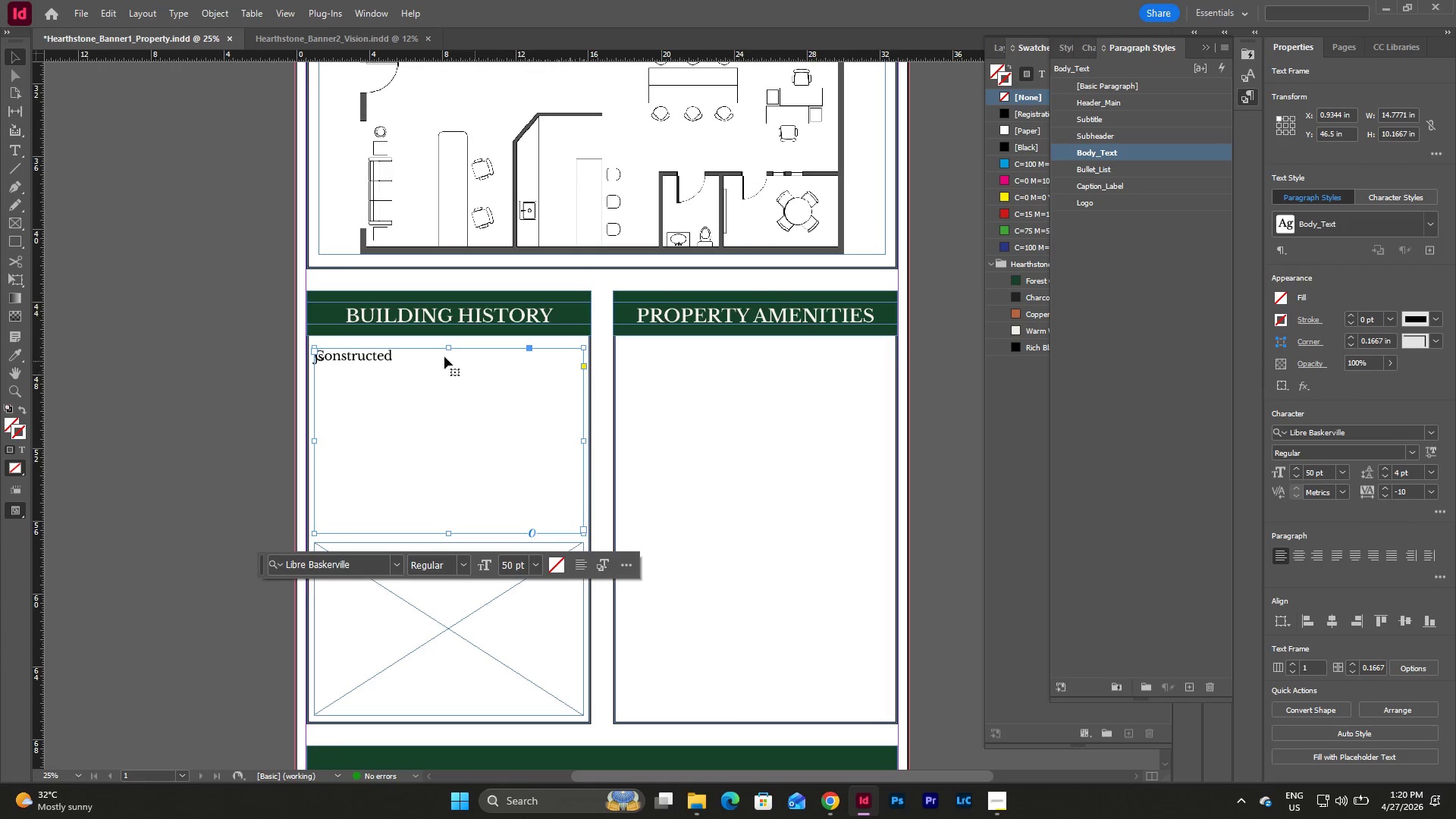 
left_click([432, 356])
 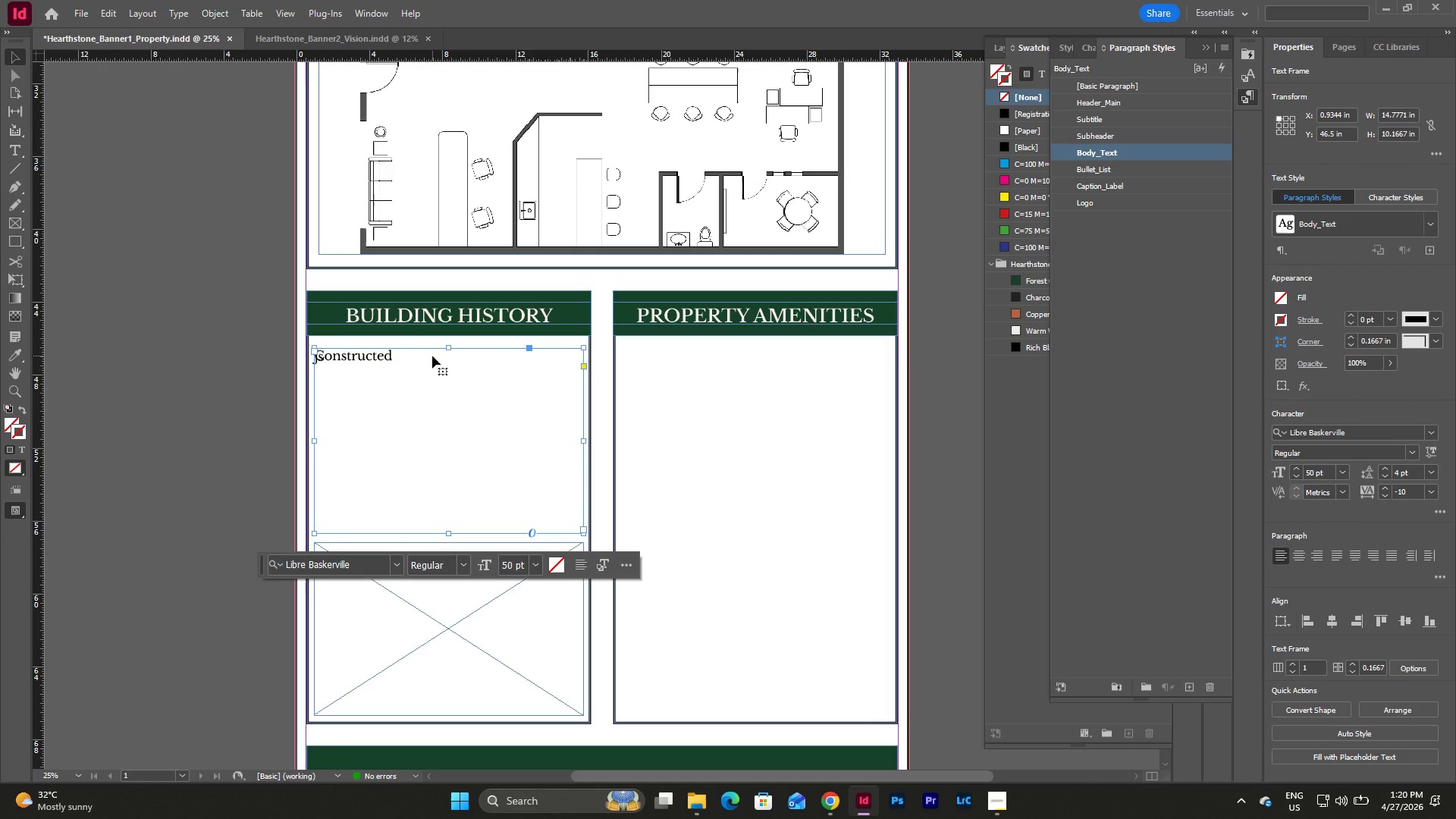 
key(Escape)
 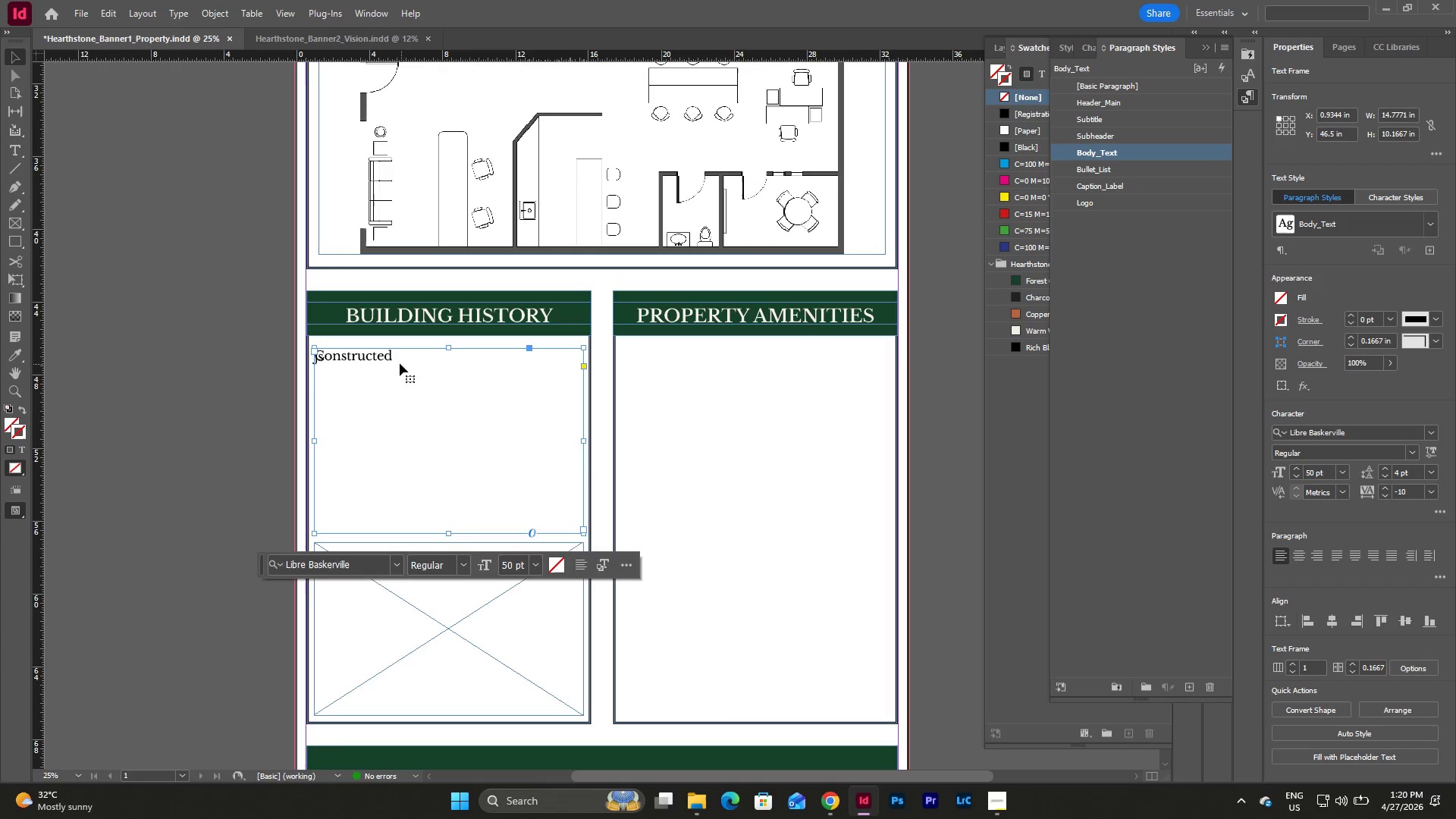 
double_click([393, 360])
 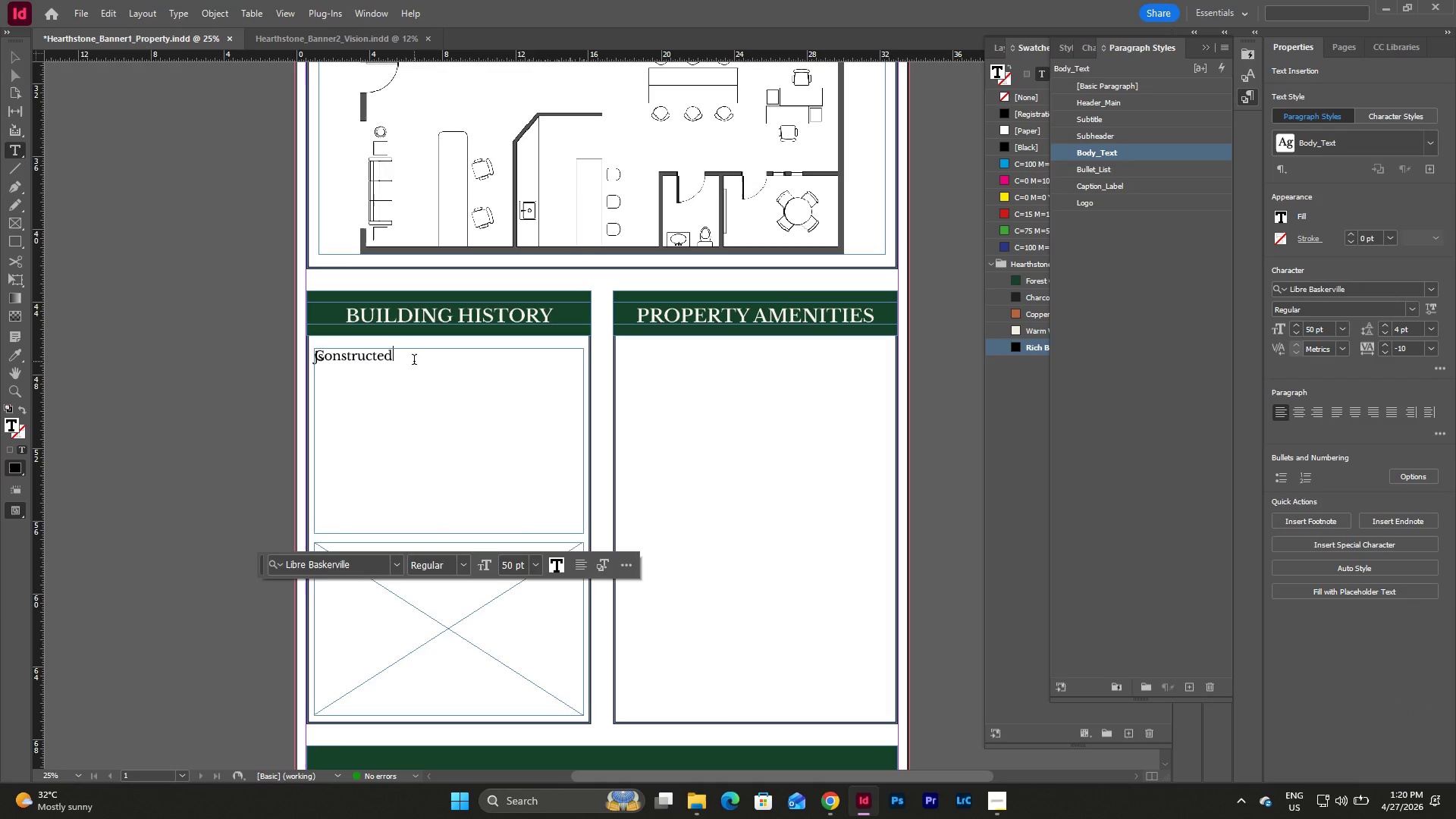 
key(Escape)
 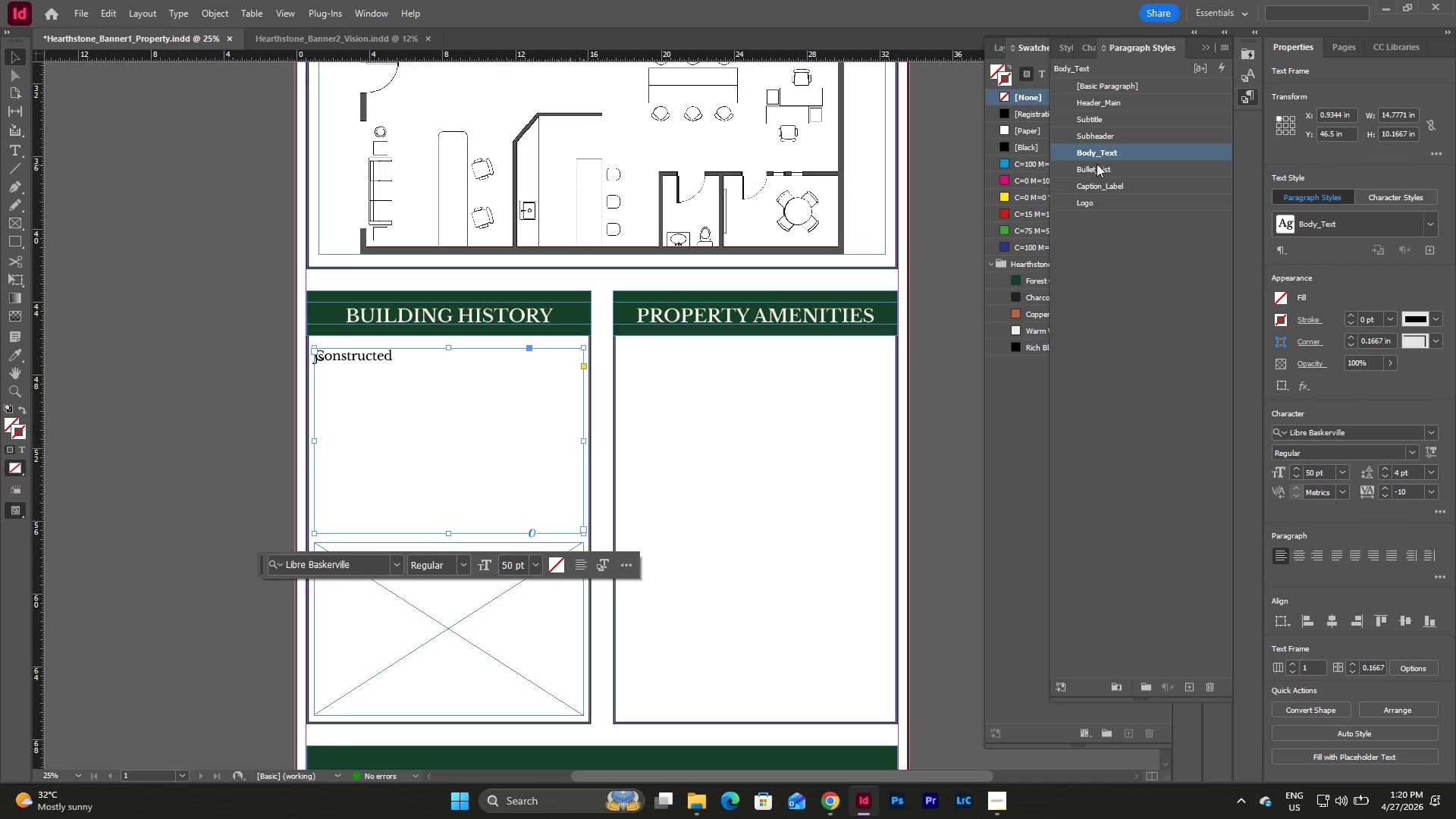 
double_click([1105, 153])
 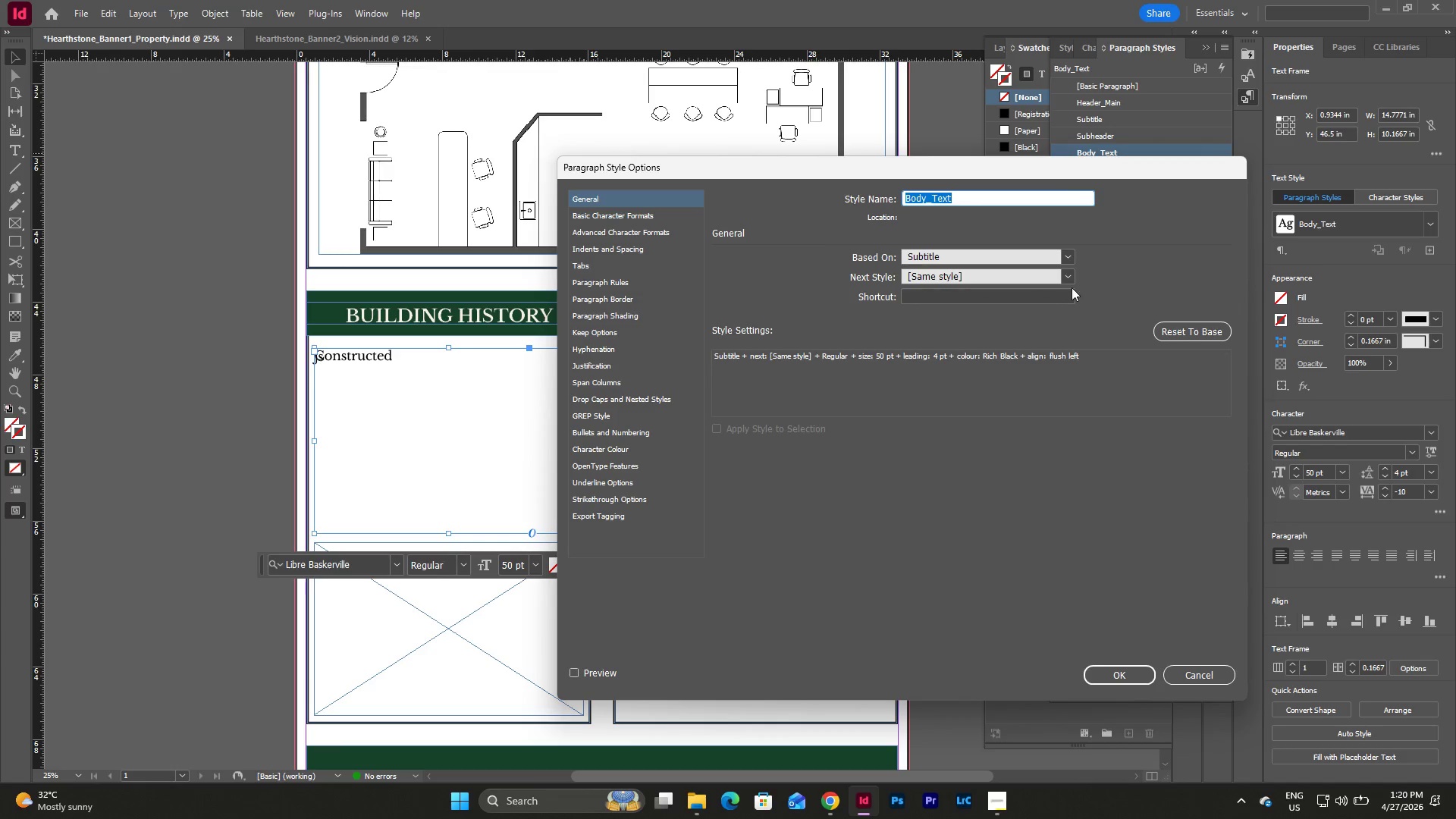 
left_click([1068, 275])
 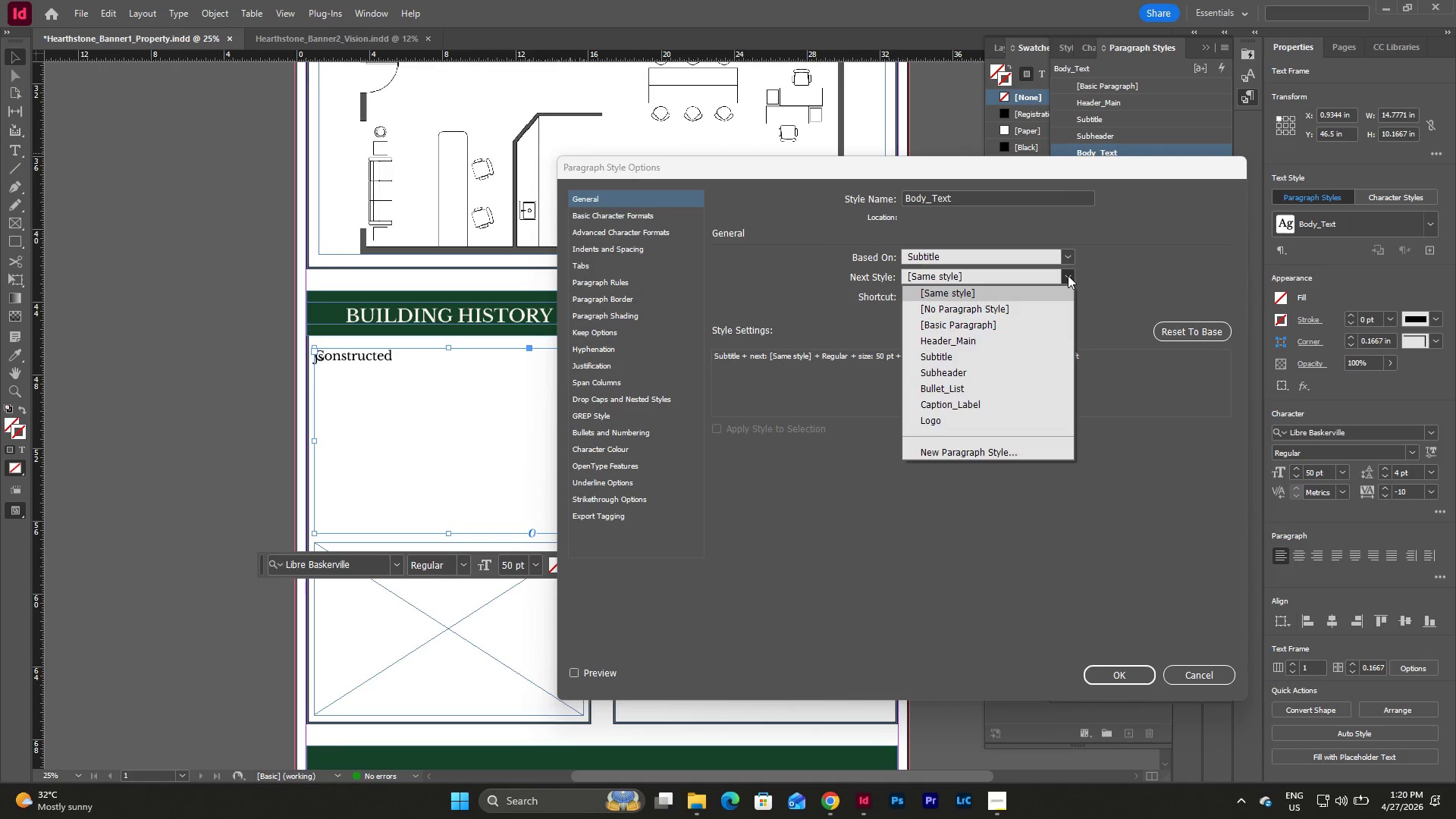 
left_click([1068, 275])
 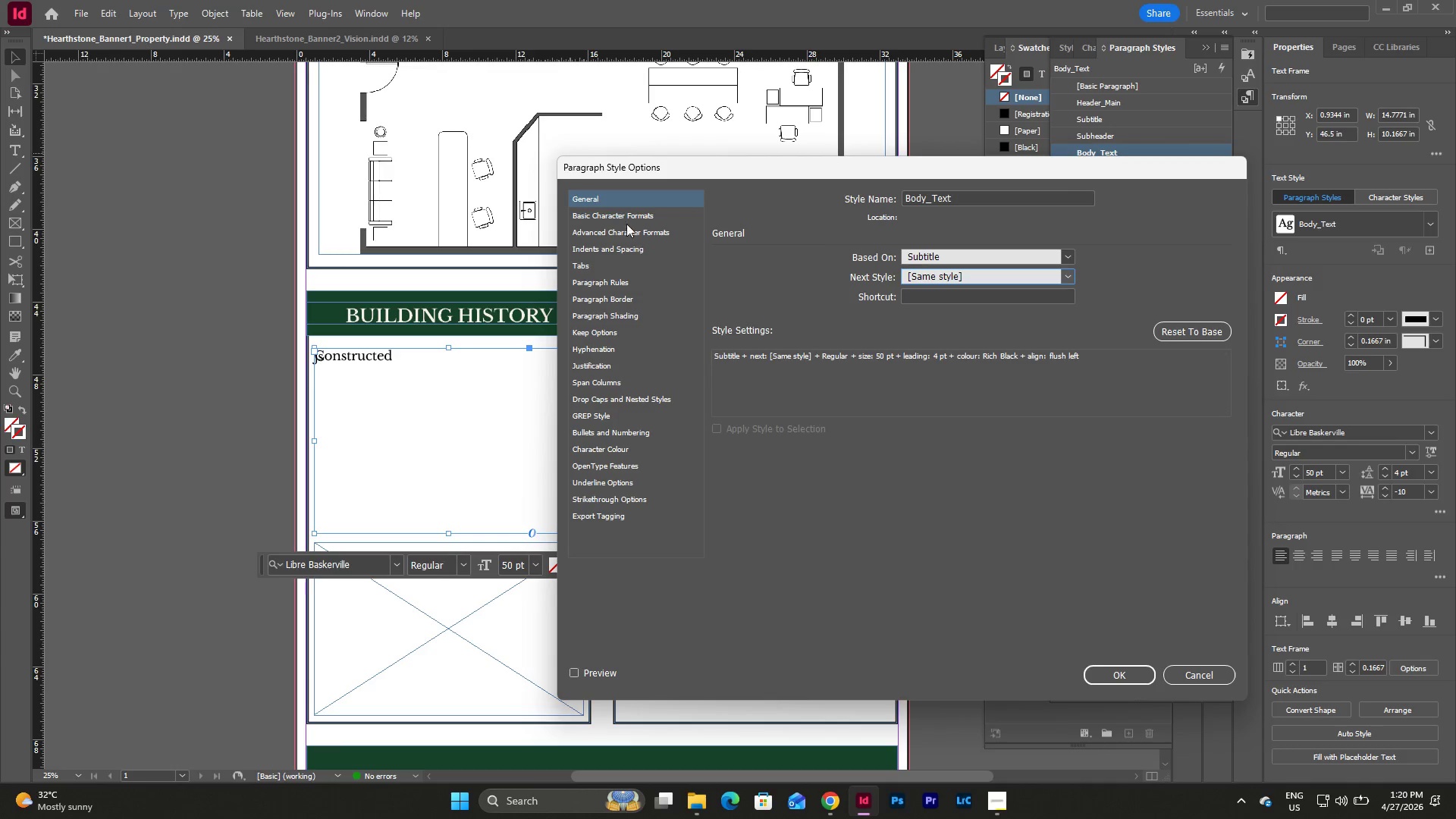 
left_click([624, 214])
 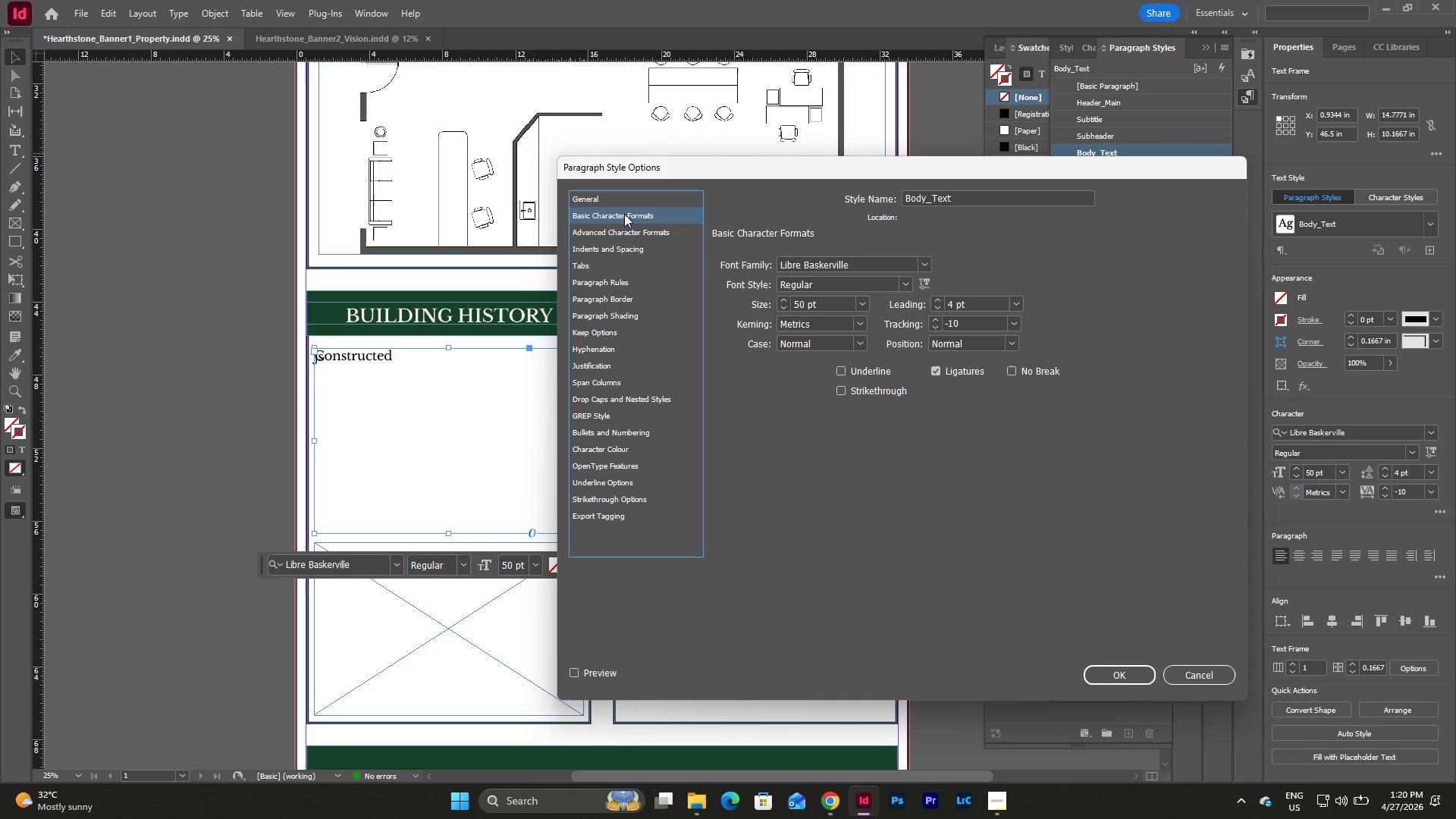 
left_click([633, 231])
 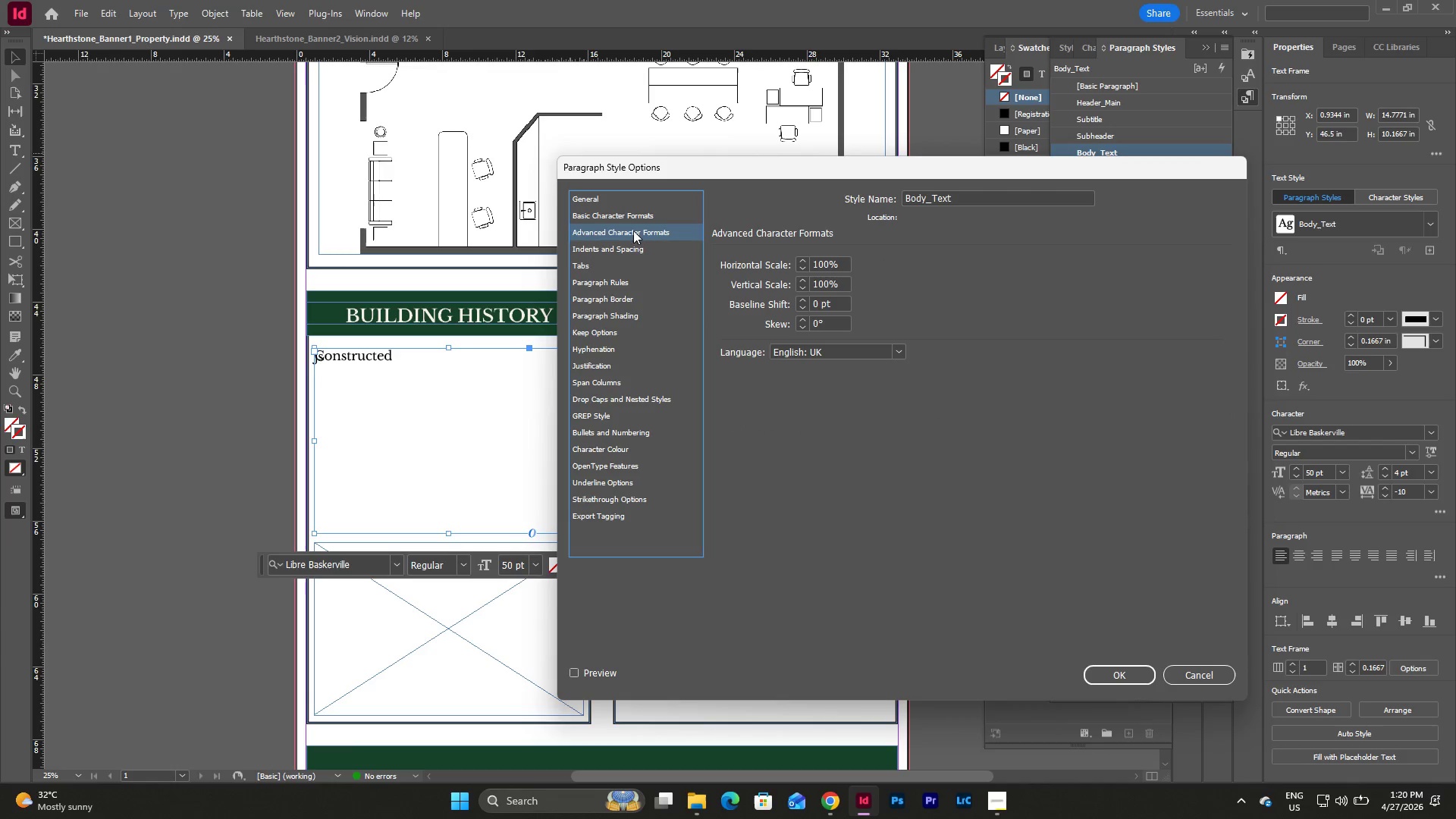 
left_click([639, 248])
 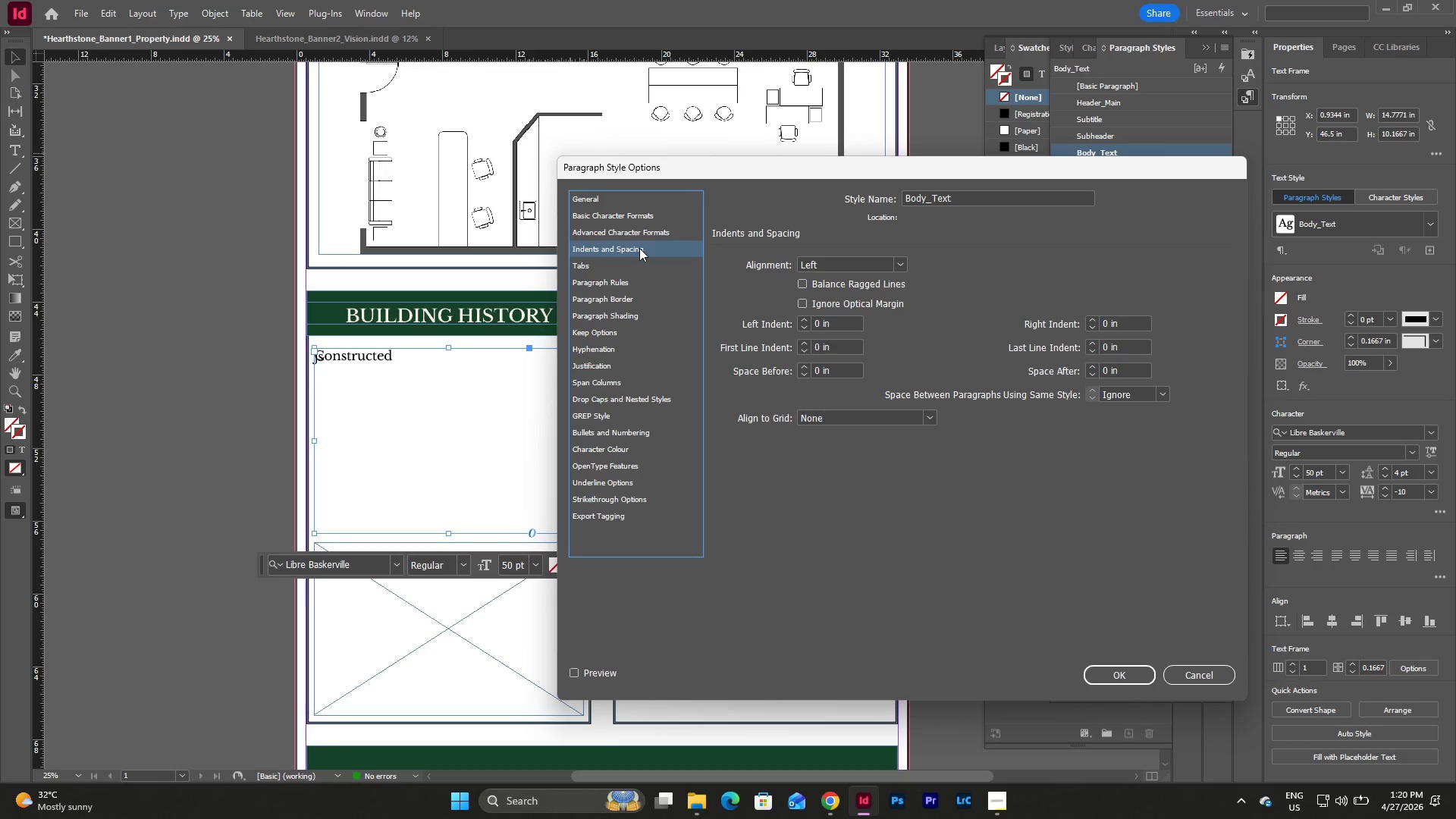 
left_click([645, 264])
 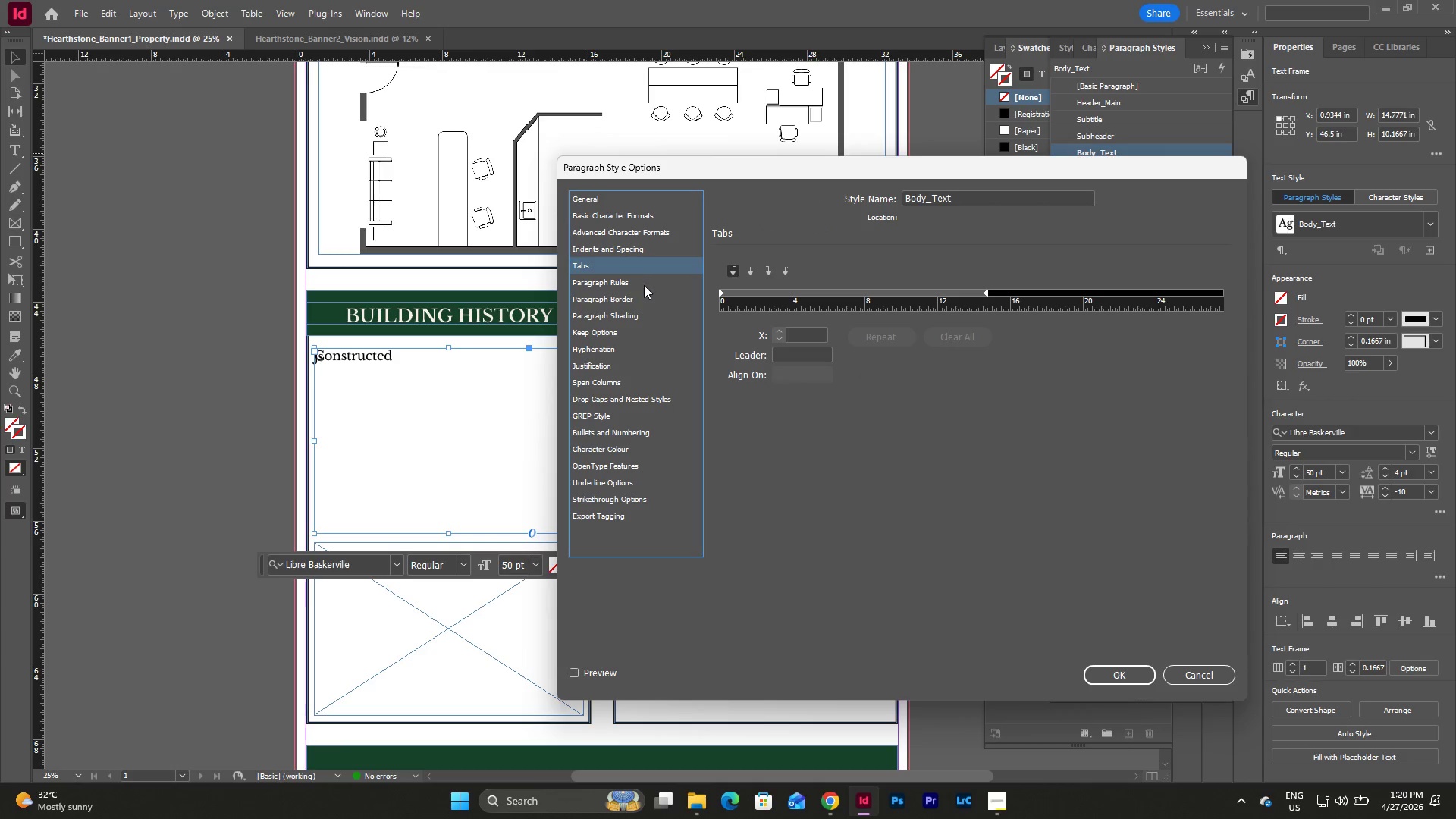 
left_click([644, 285])
 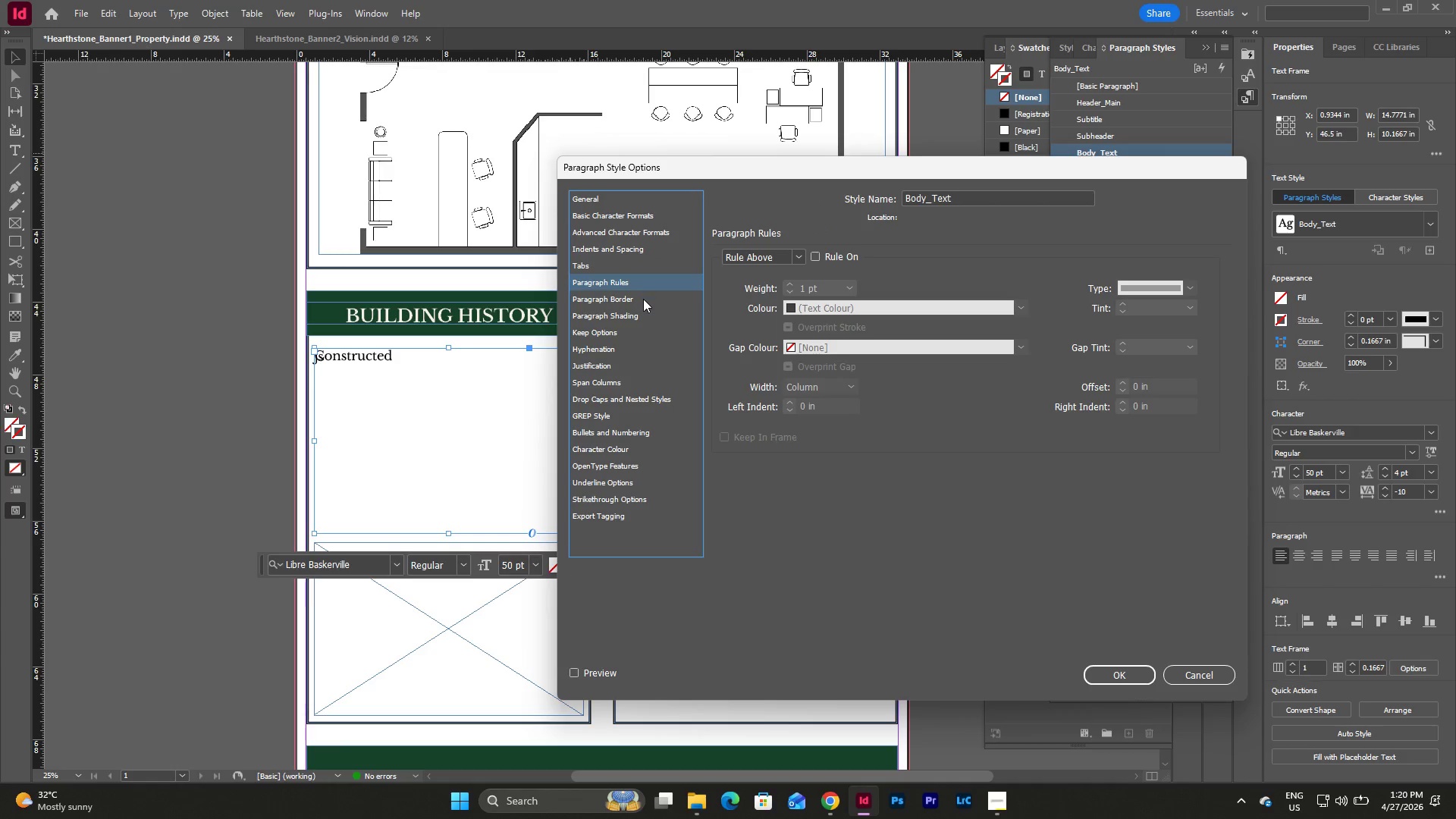 
left_click([643, 302])
 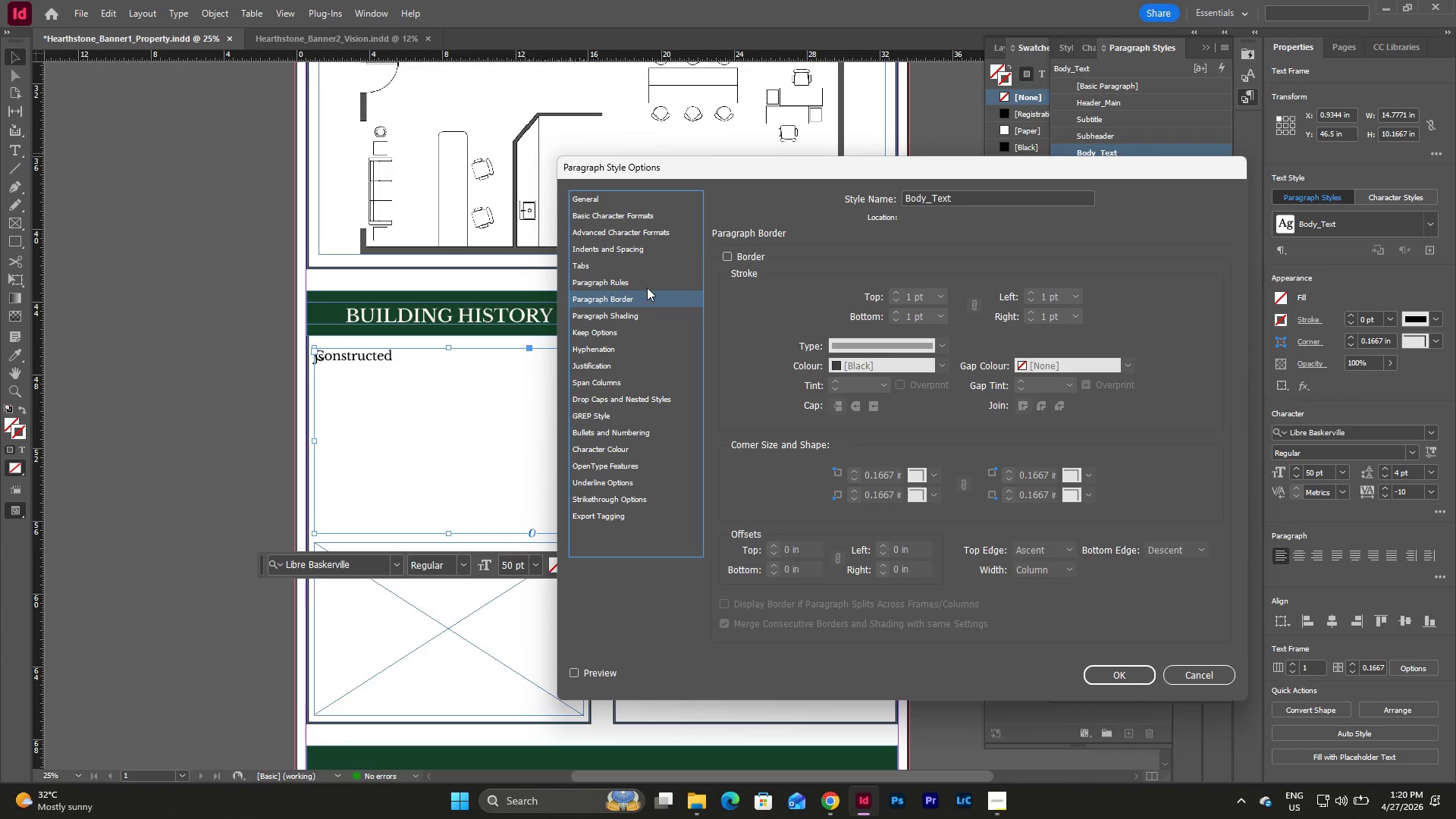 
left_click([651, 276])
 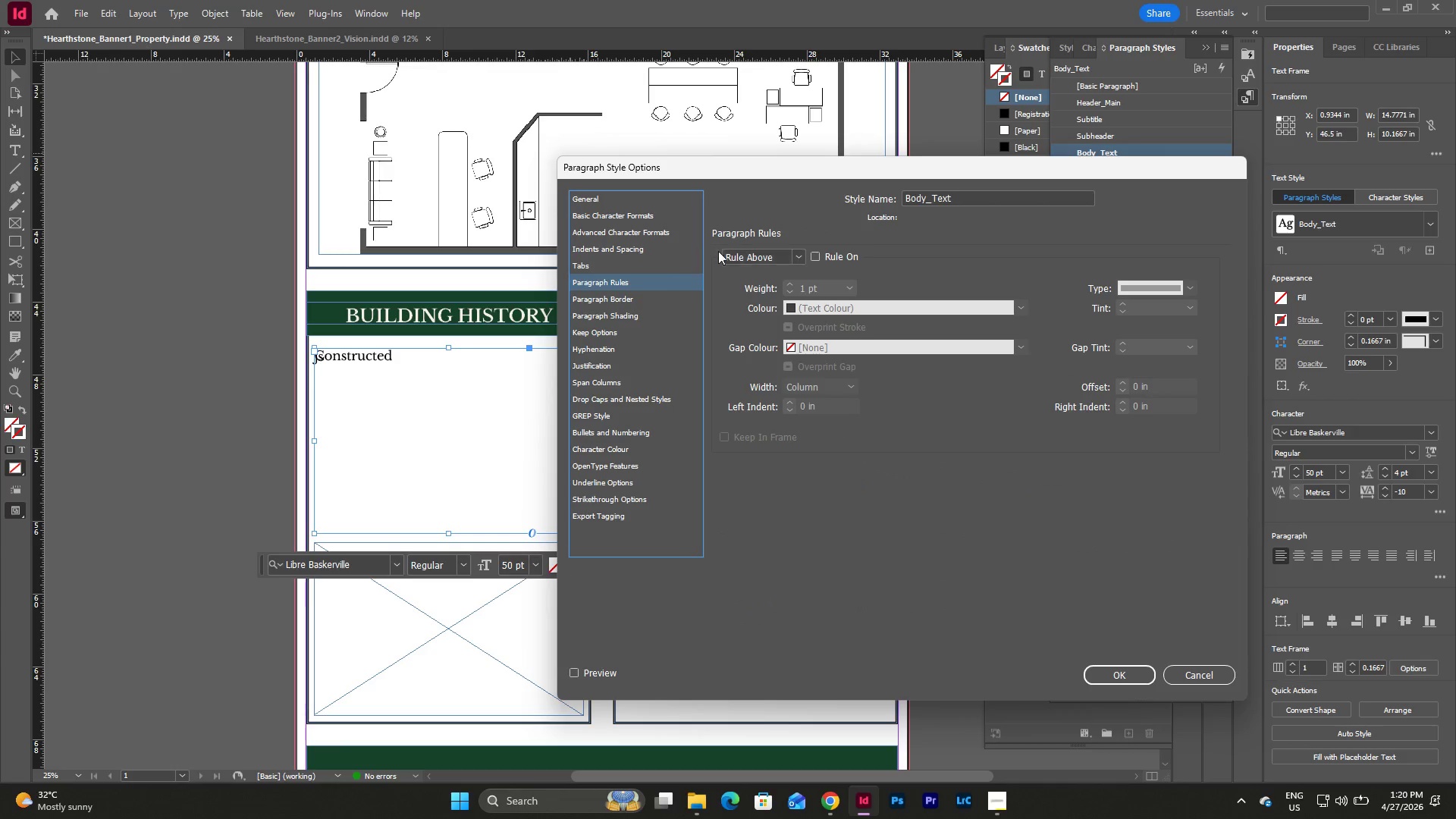 
left_click([626, 212])
 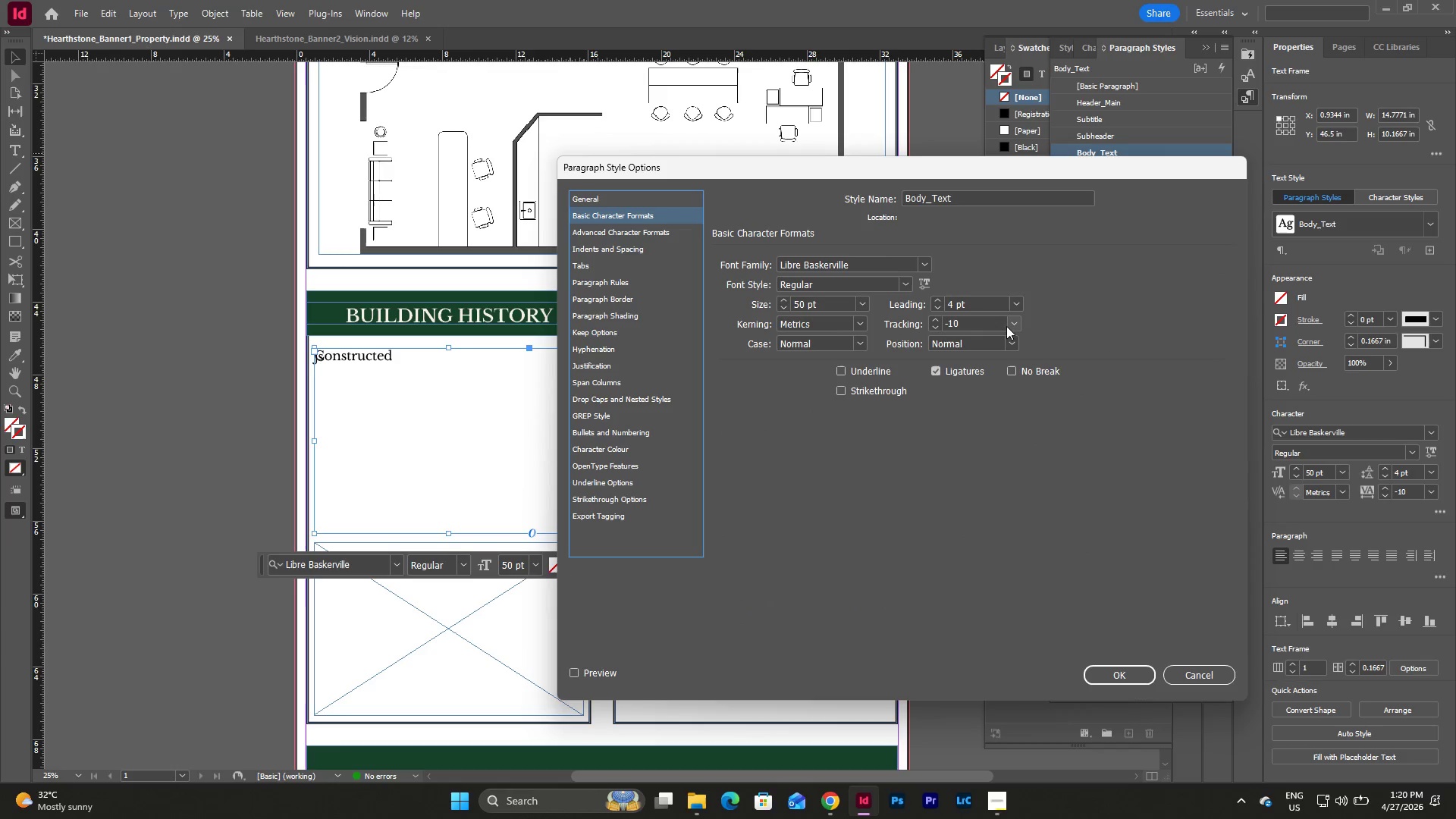 
left_click([1016, 322])
 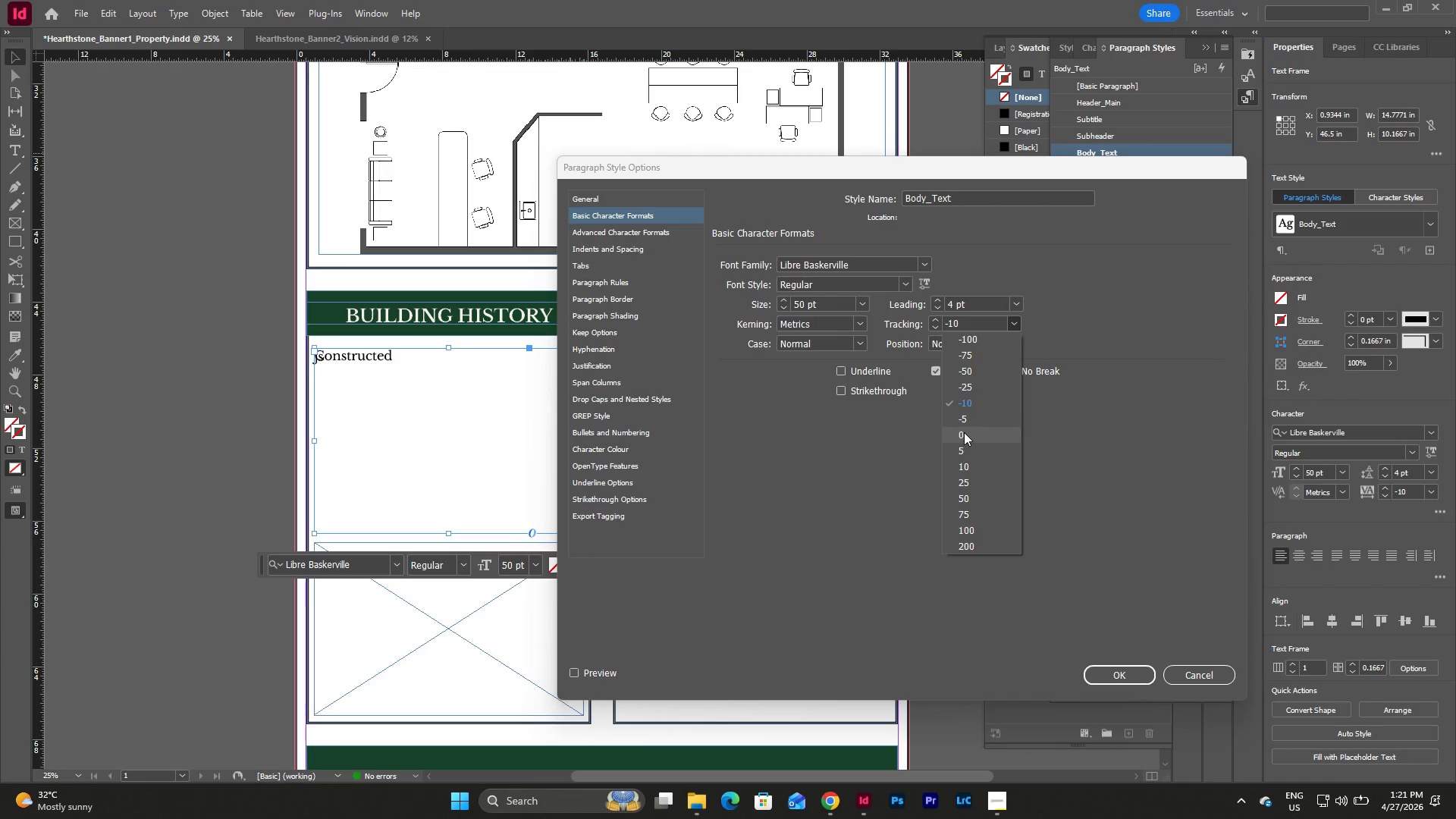 
left_click([1127, 291])
 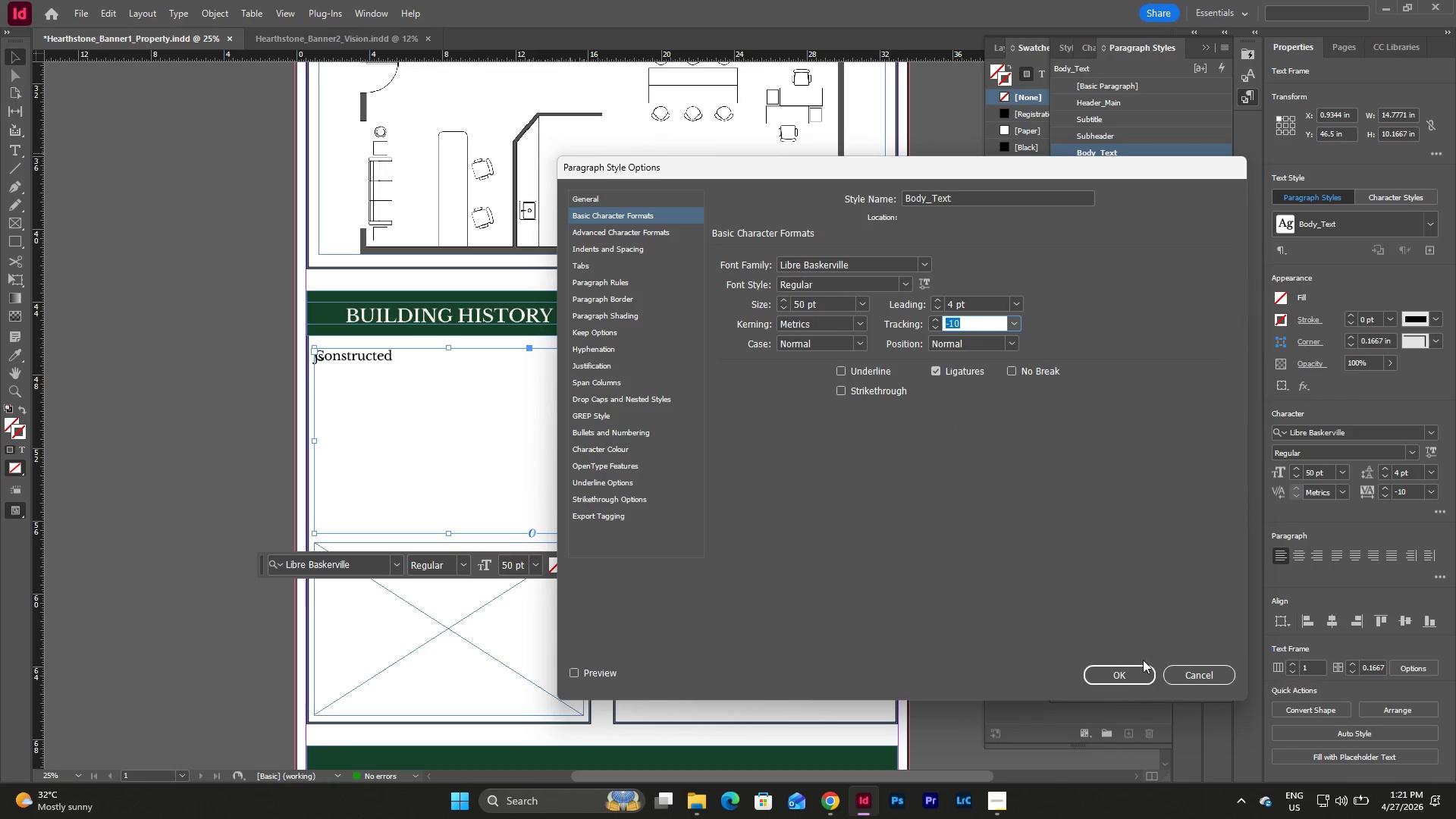 
left_click([1198, 673])
 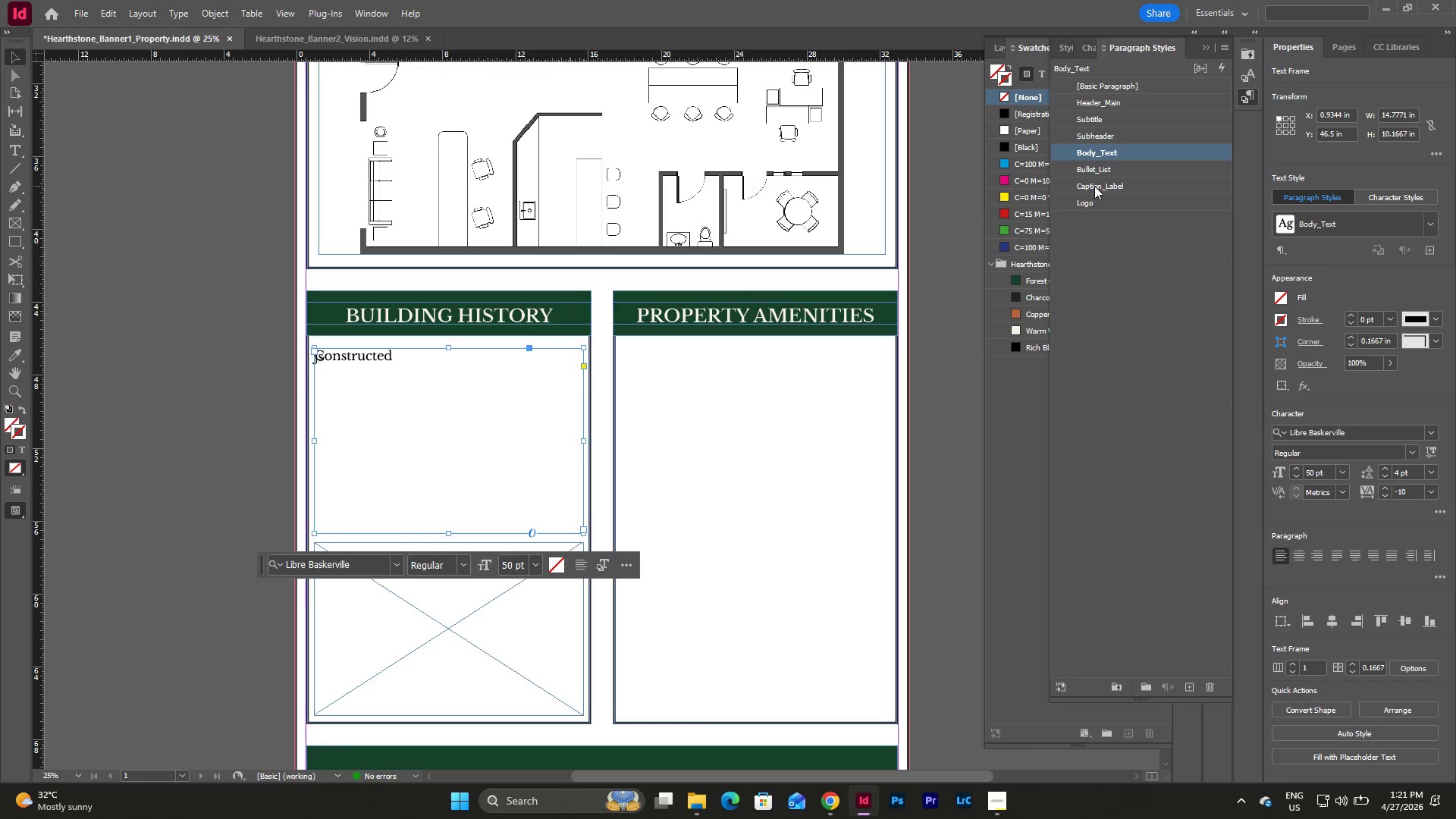 
double_click([1094, 186])
 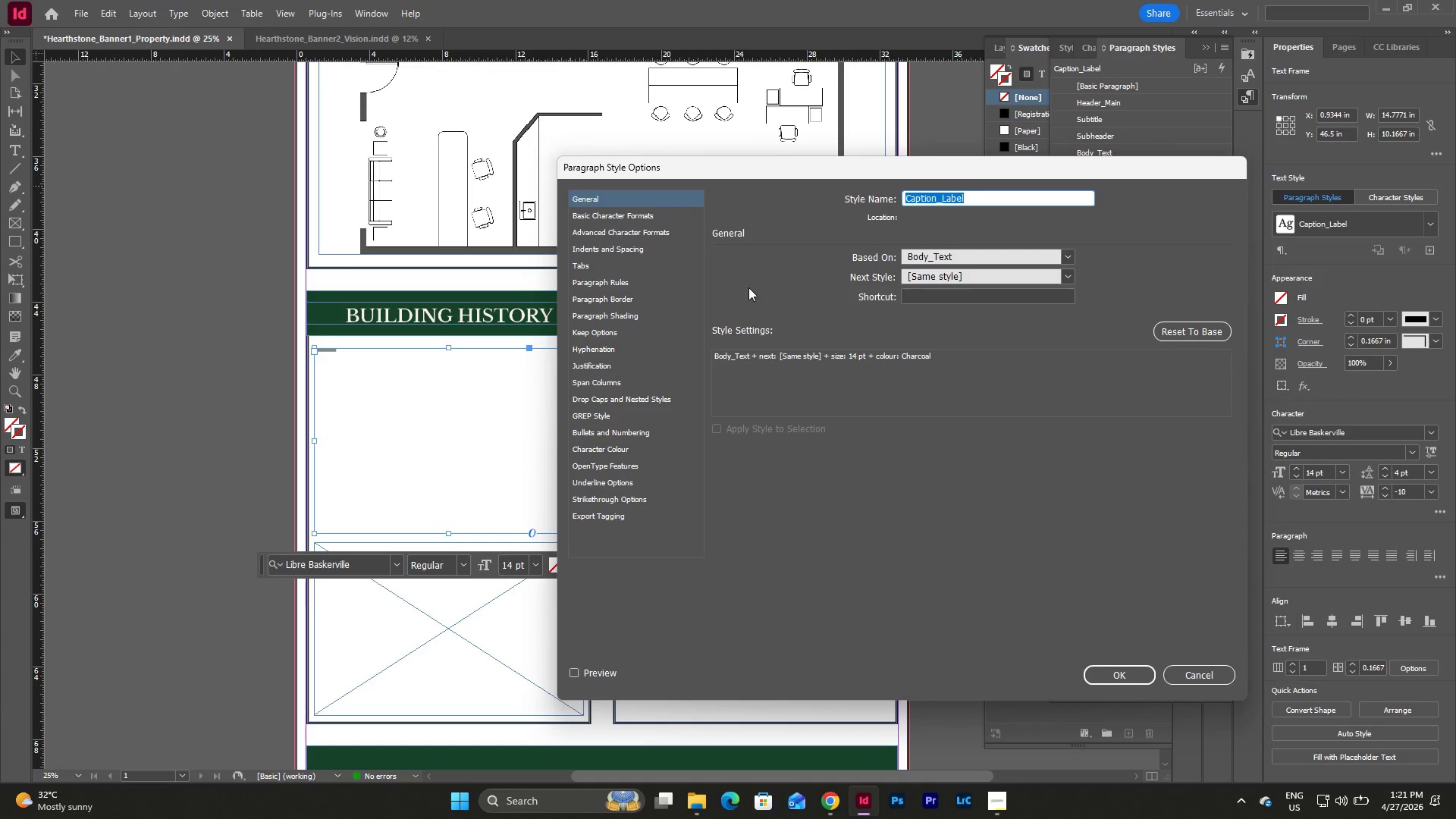 
mouse_move([632, 209])
 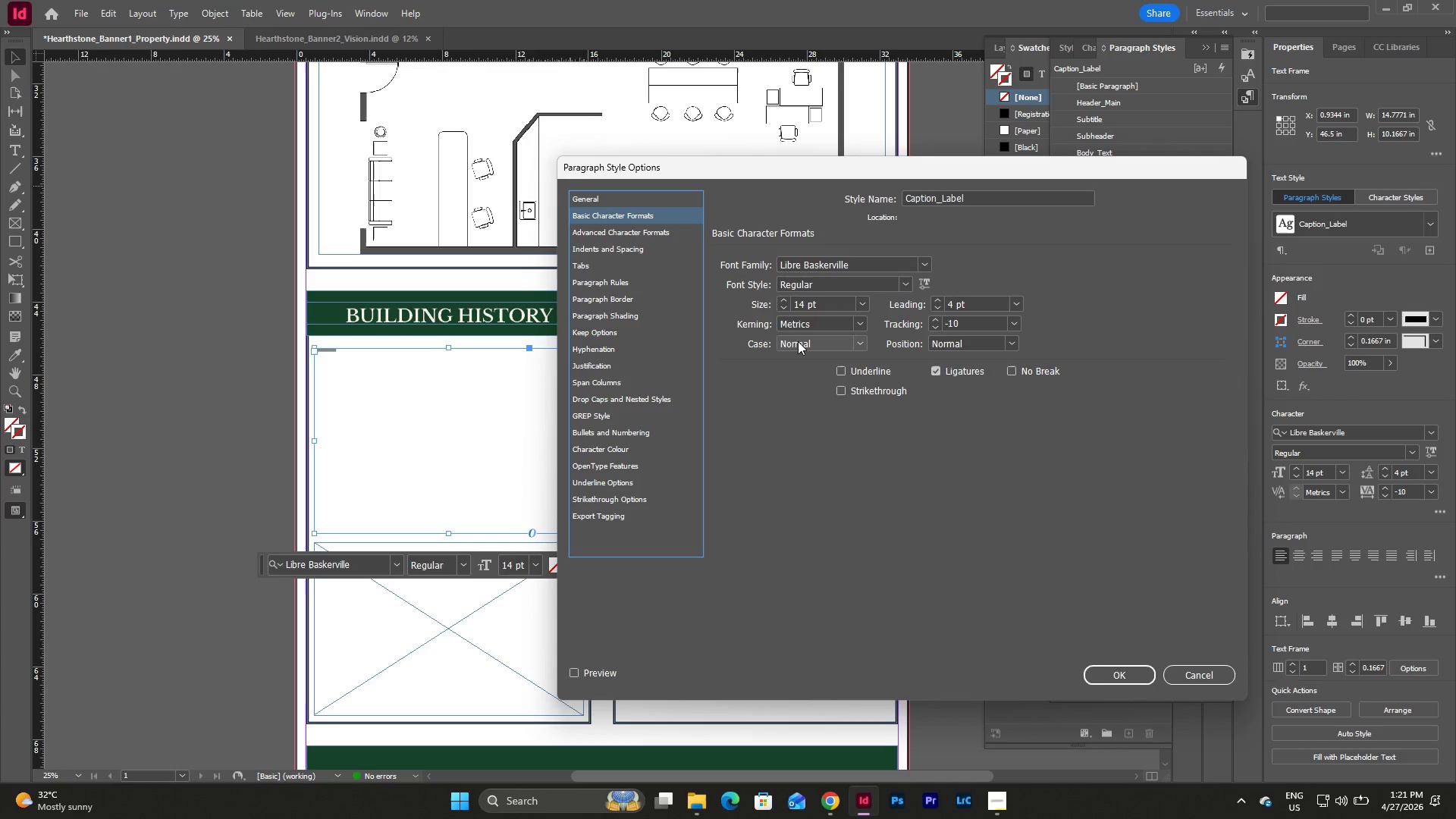 
left_click([649, 235])
 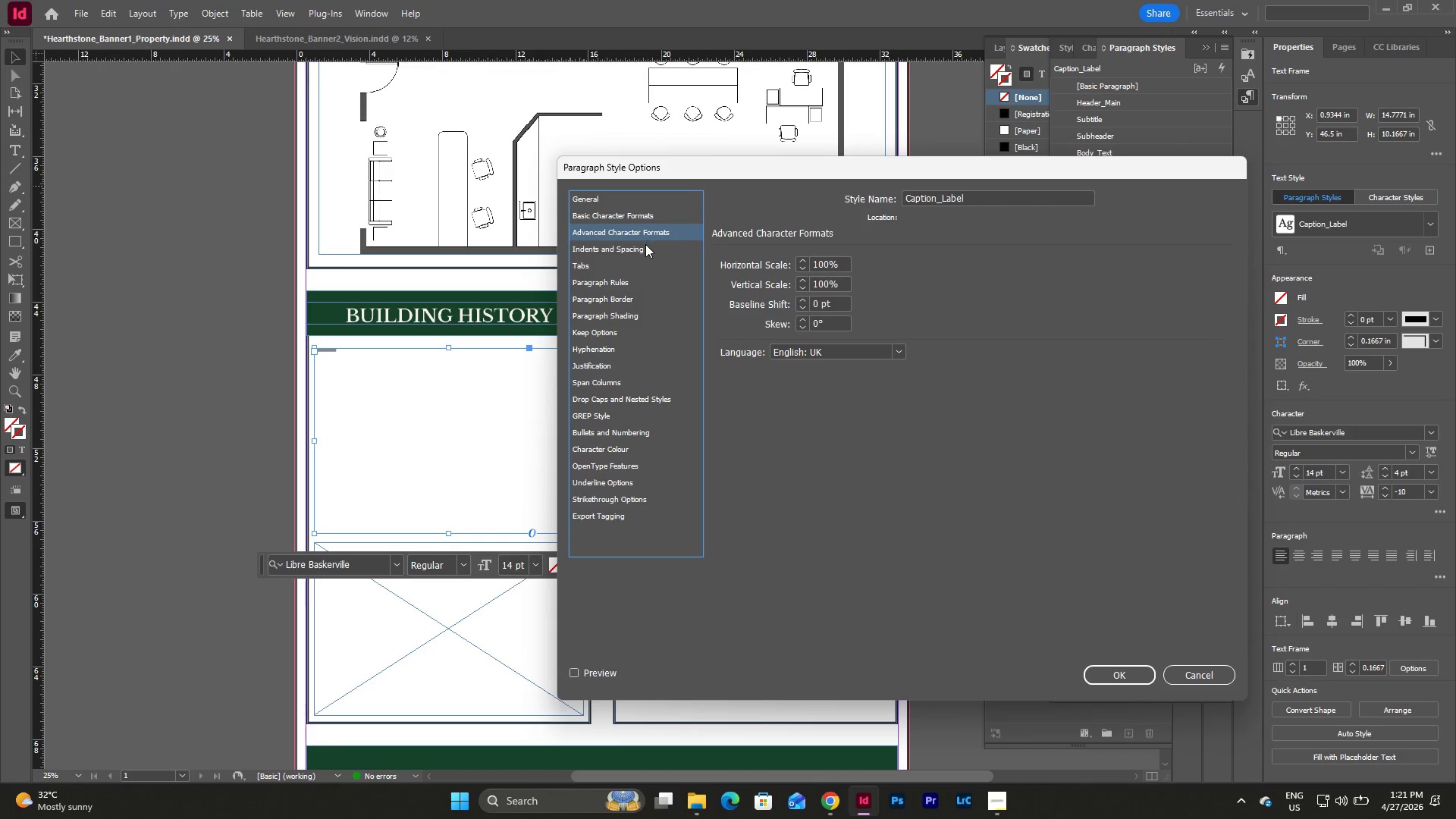 
left_click([645, 244])
 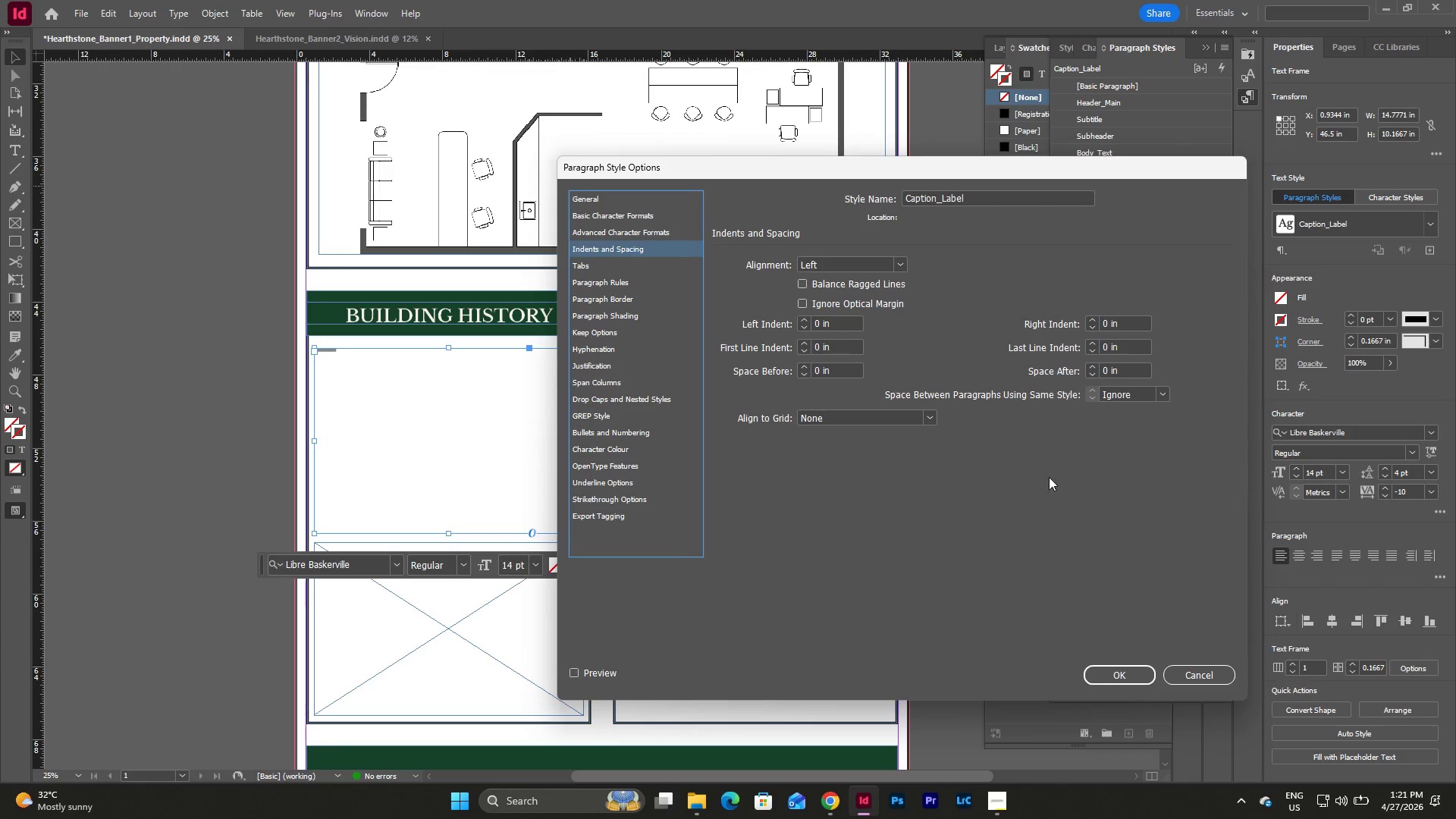 
left_click([1191, 669])
 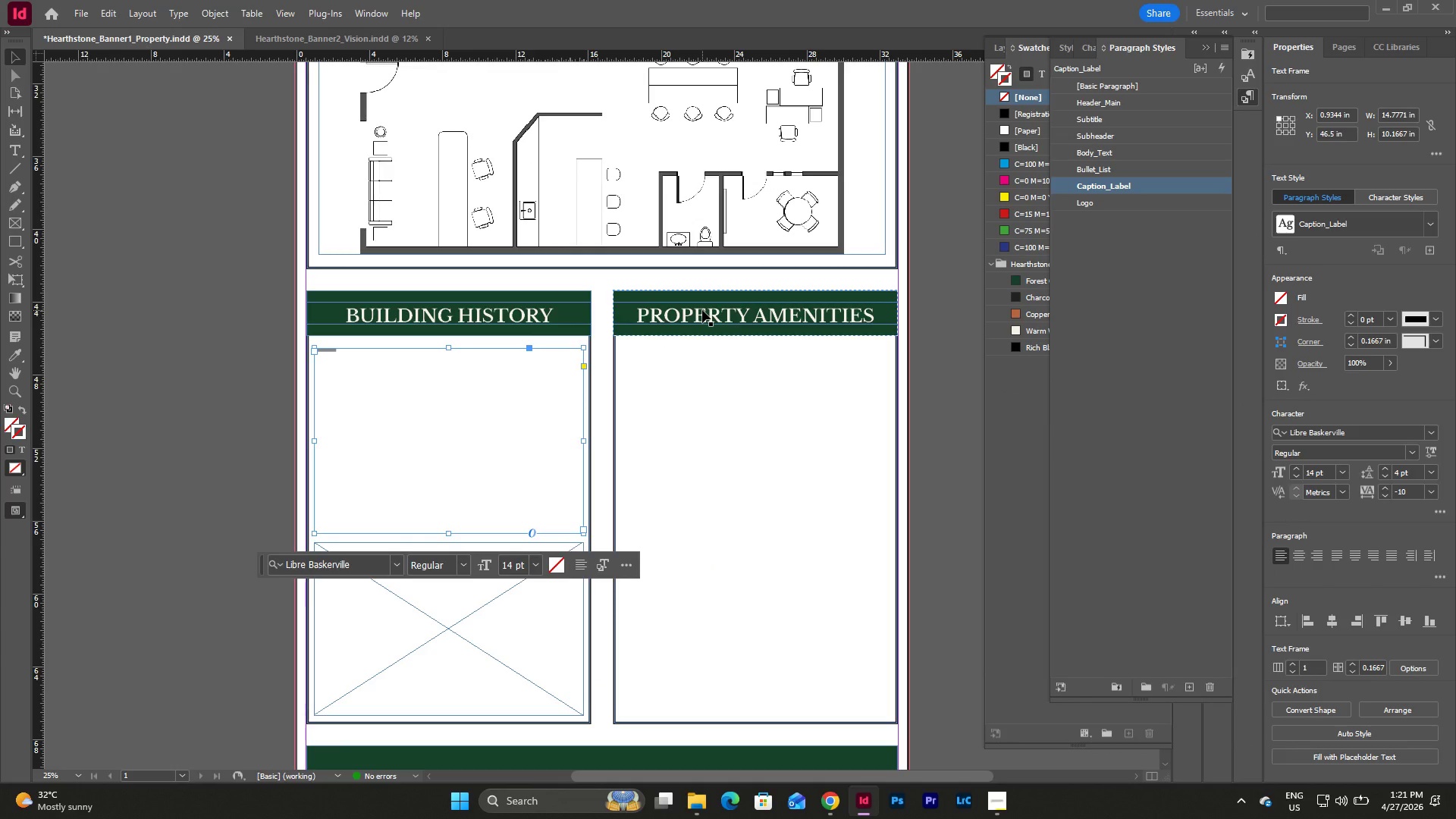 
left_click([519, 366])
 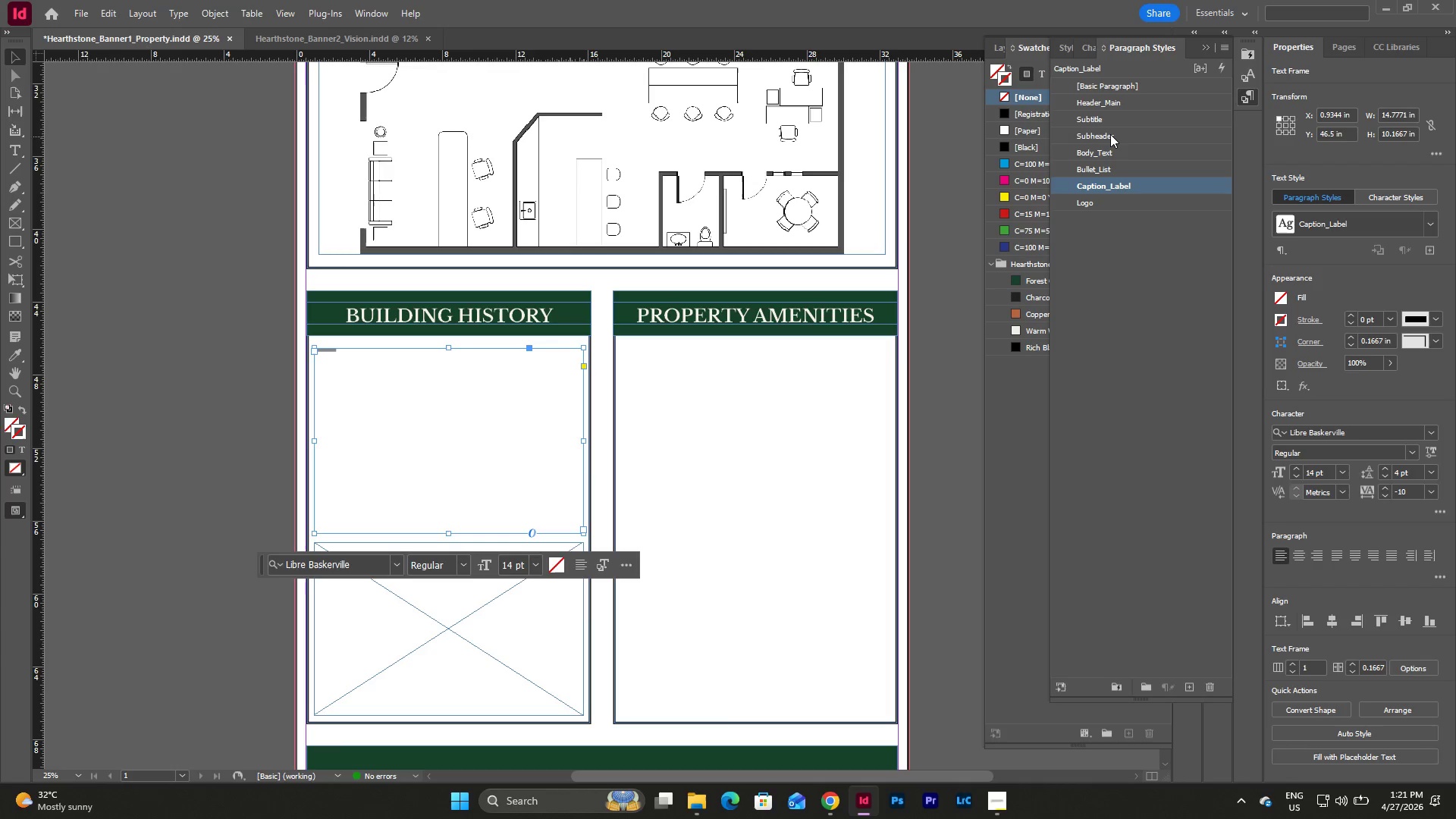 
left_click([1110, 134])
 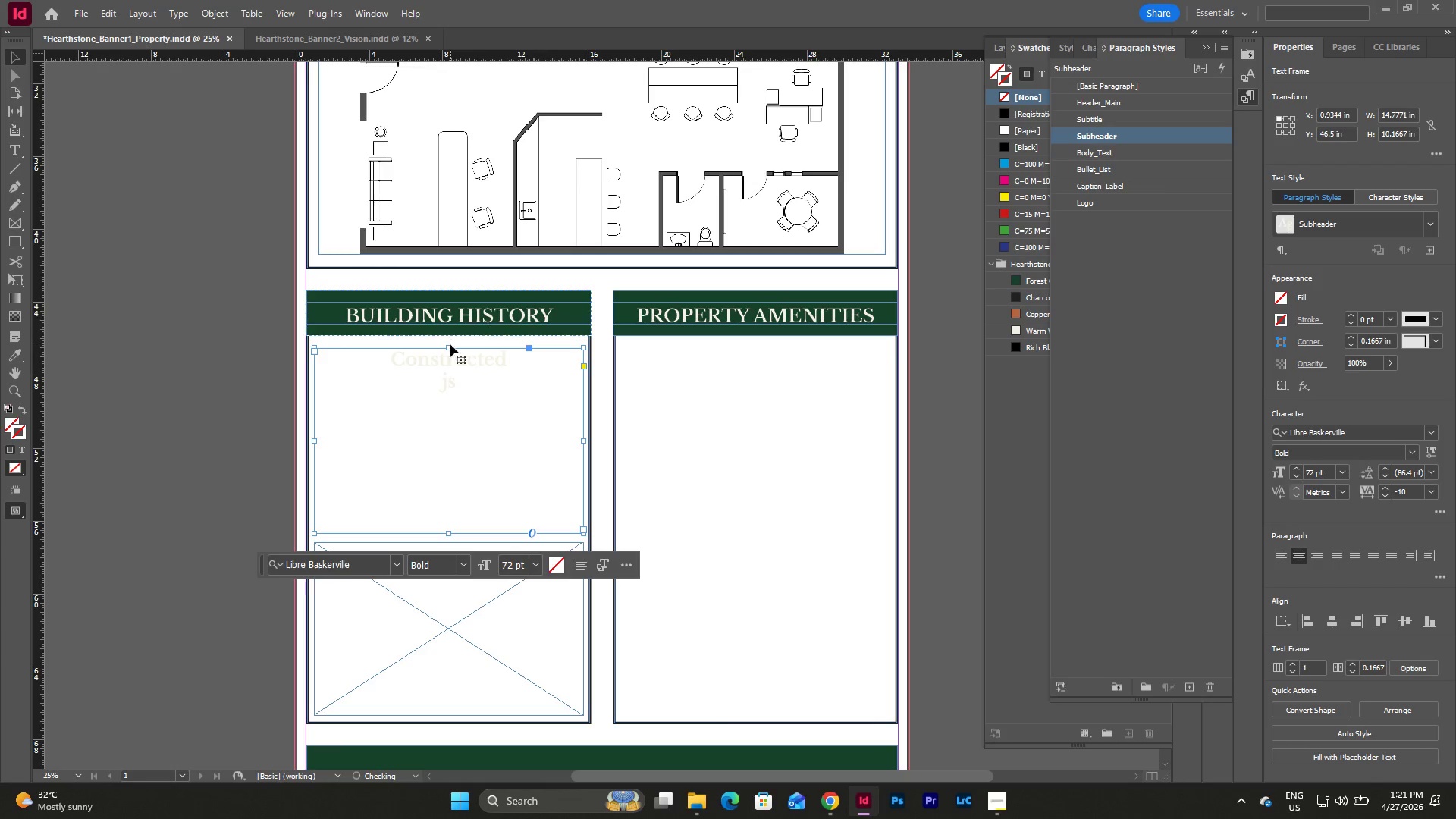 
left_click([460, 370])
 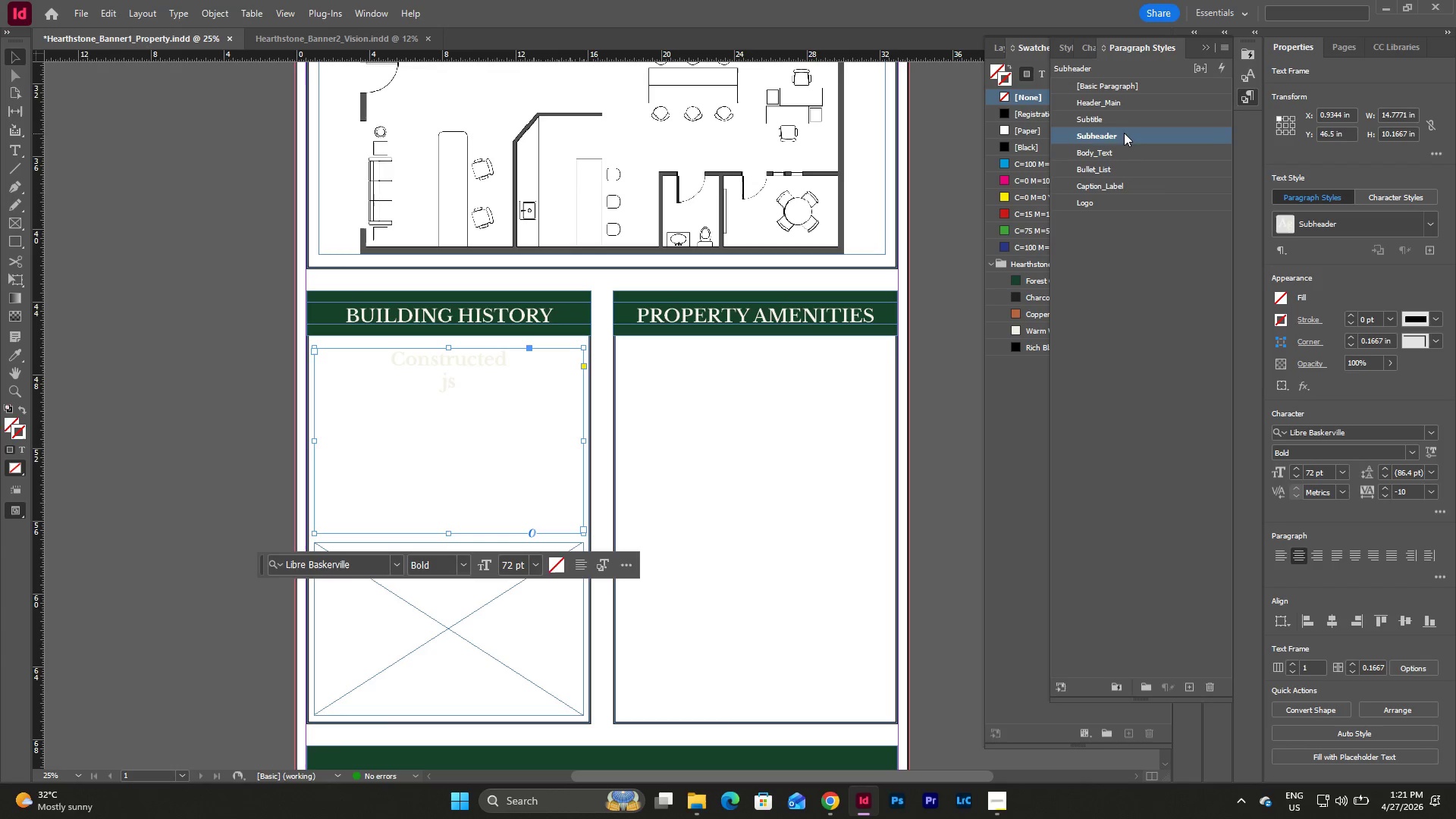 
double_click([1124, 133])
 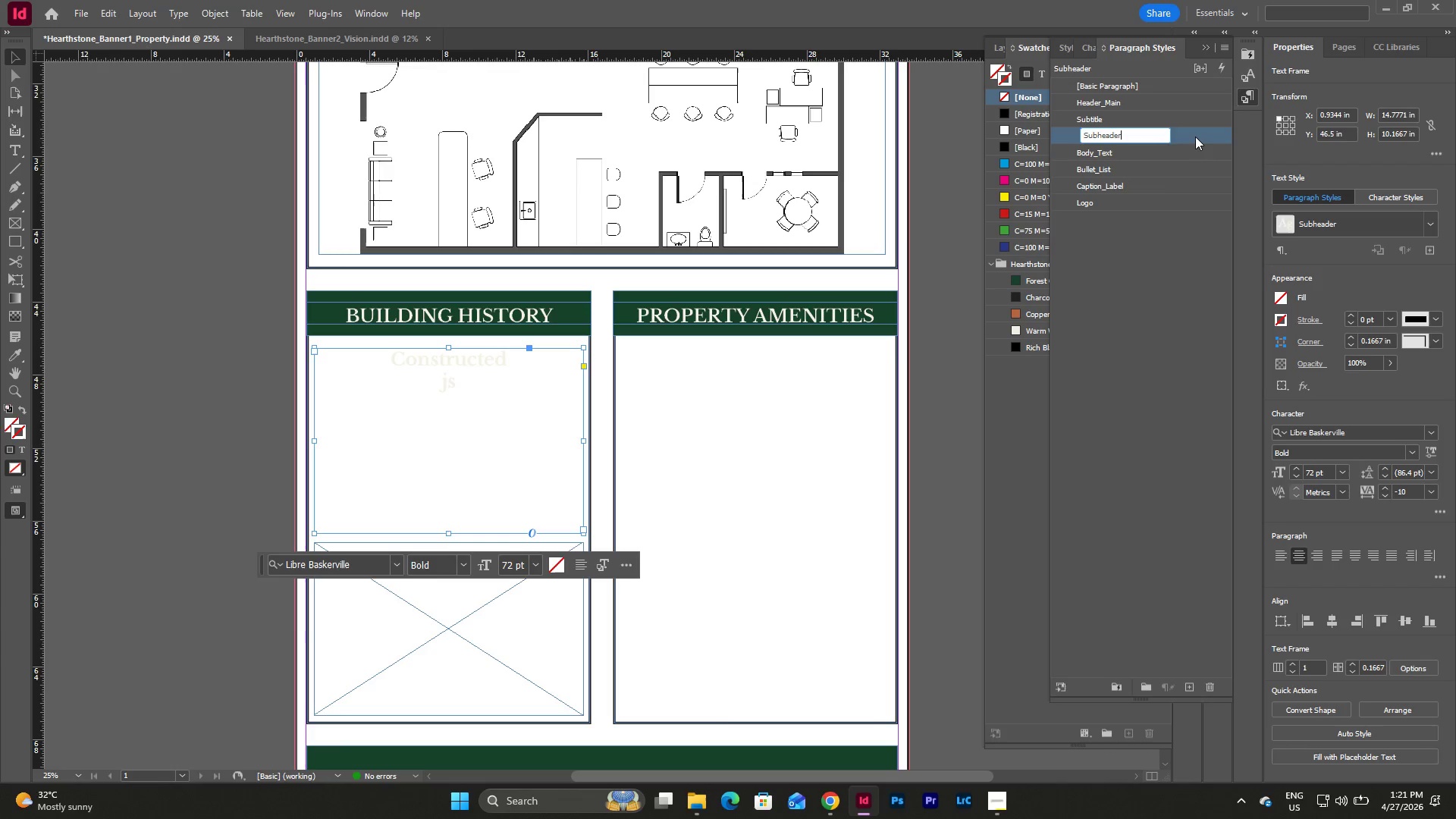 
double_click([1195, 136])
 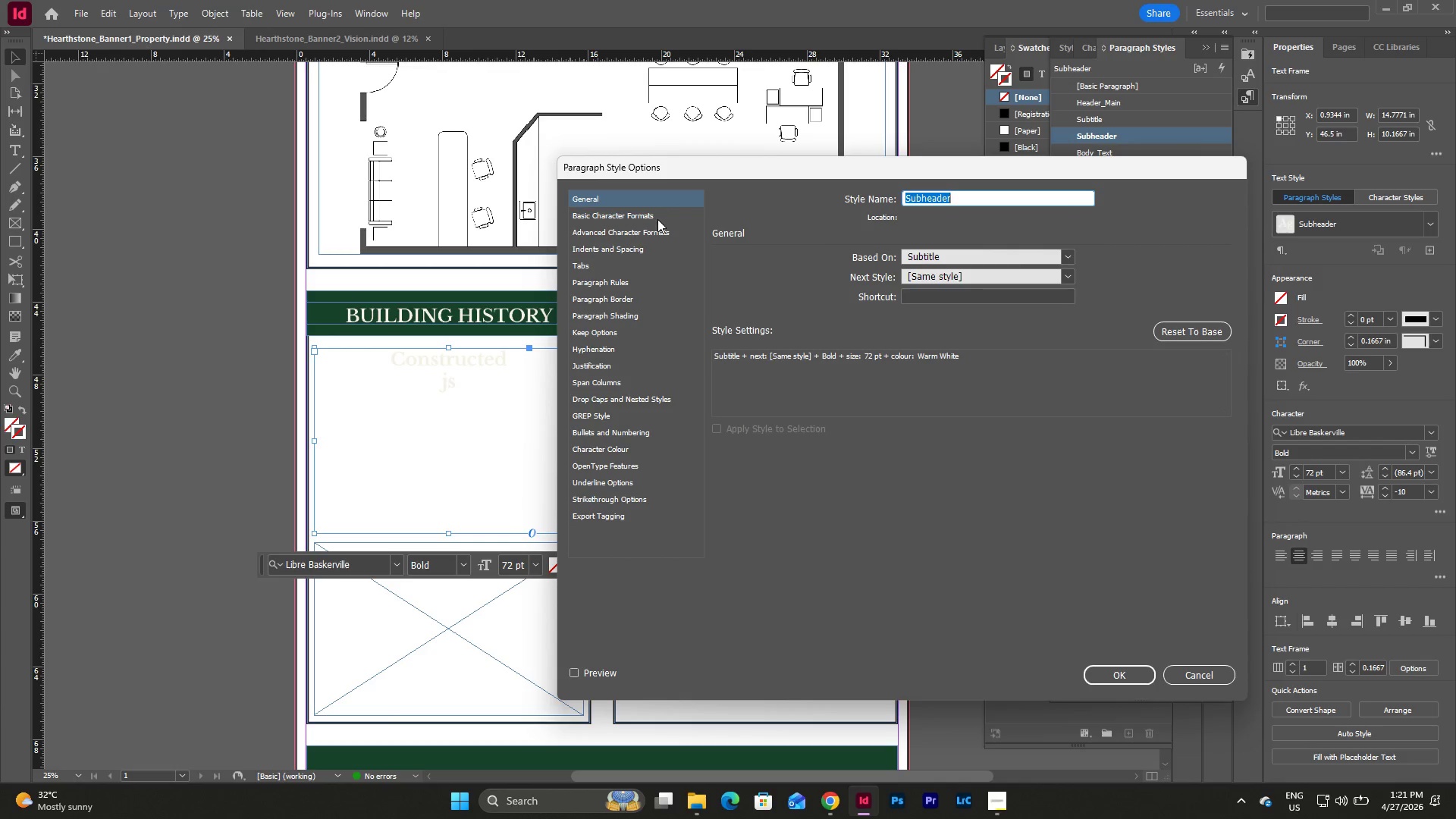 
left_click([657, 219])
 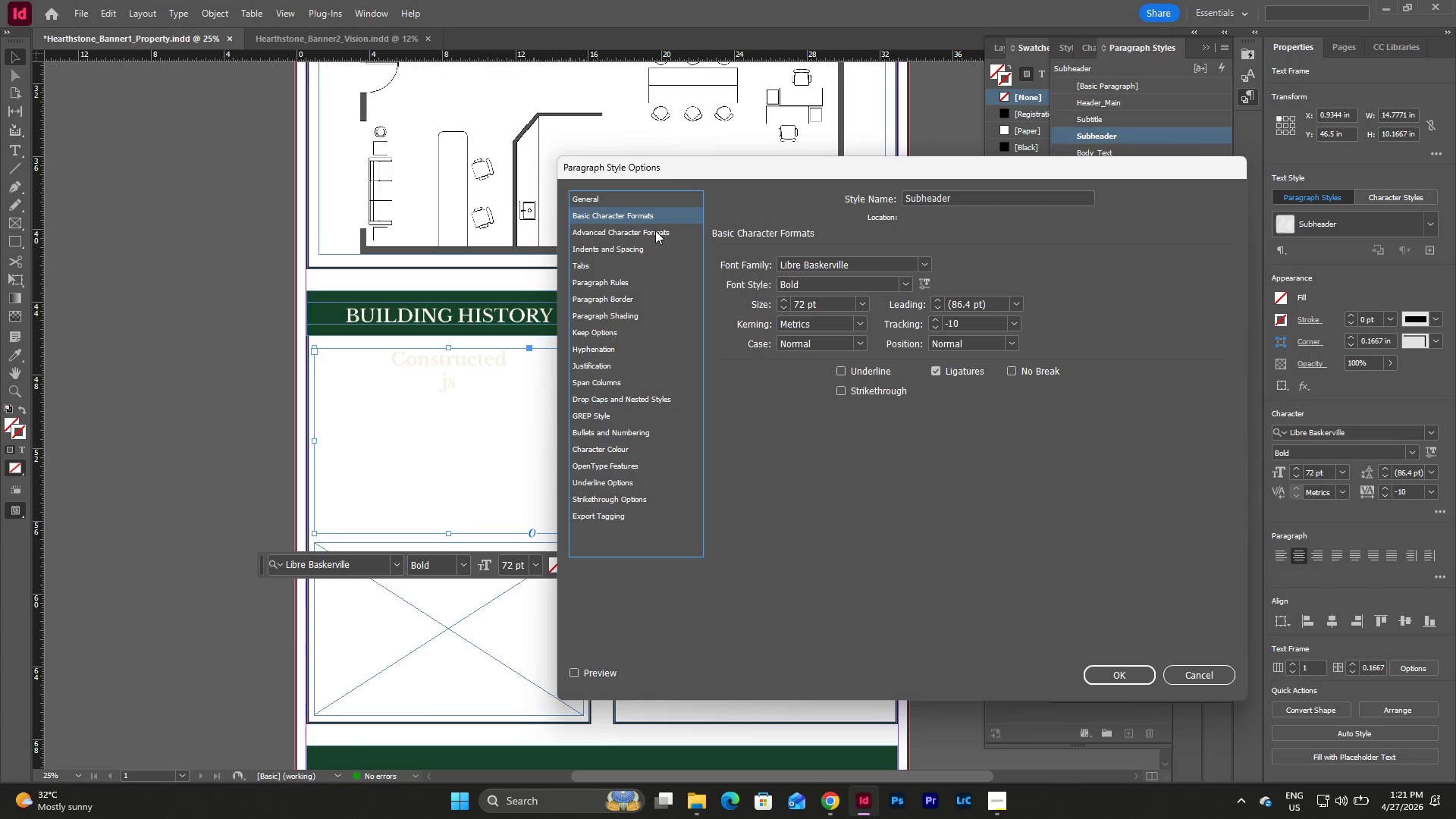 
wait(5.86)
 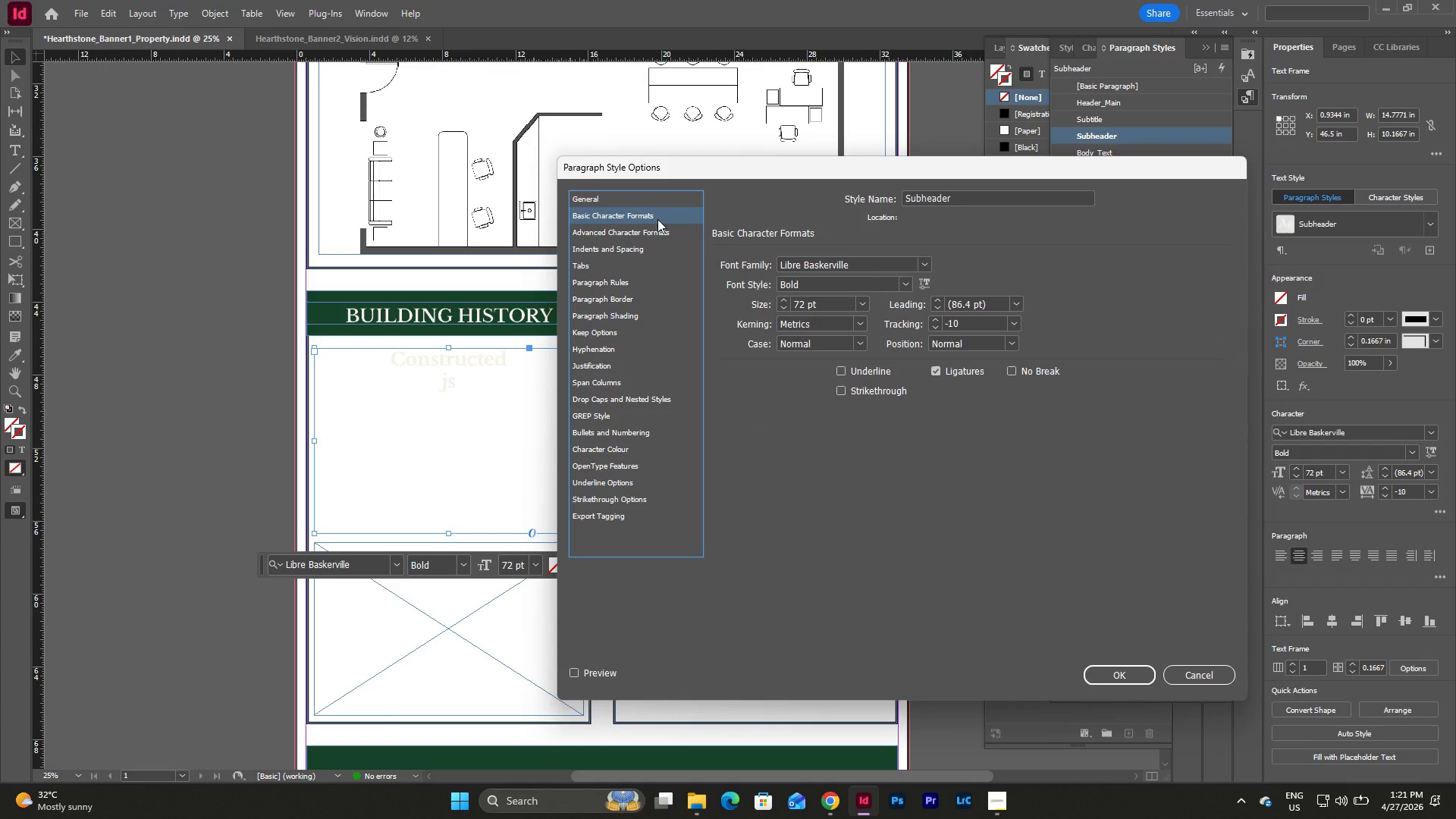 
left_click([655, 233])
 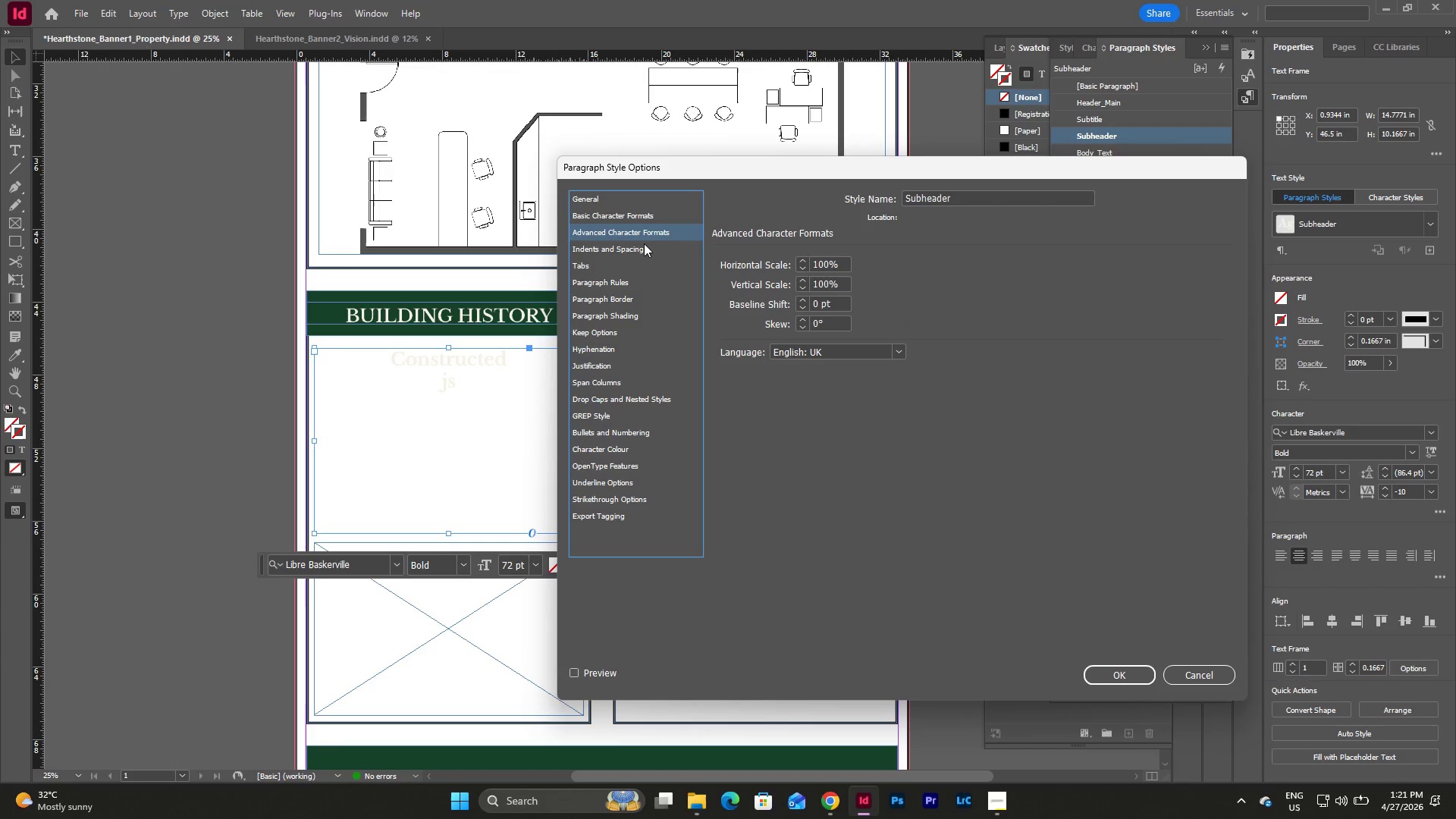 
left_click([639, 253])
 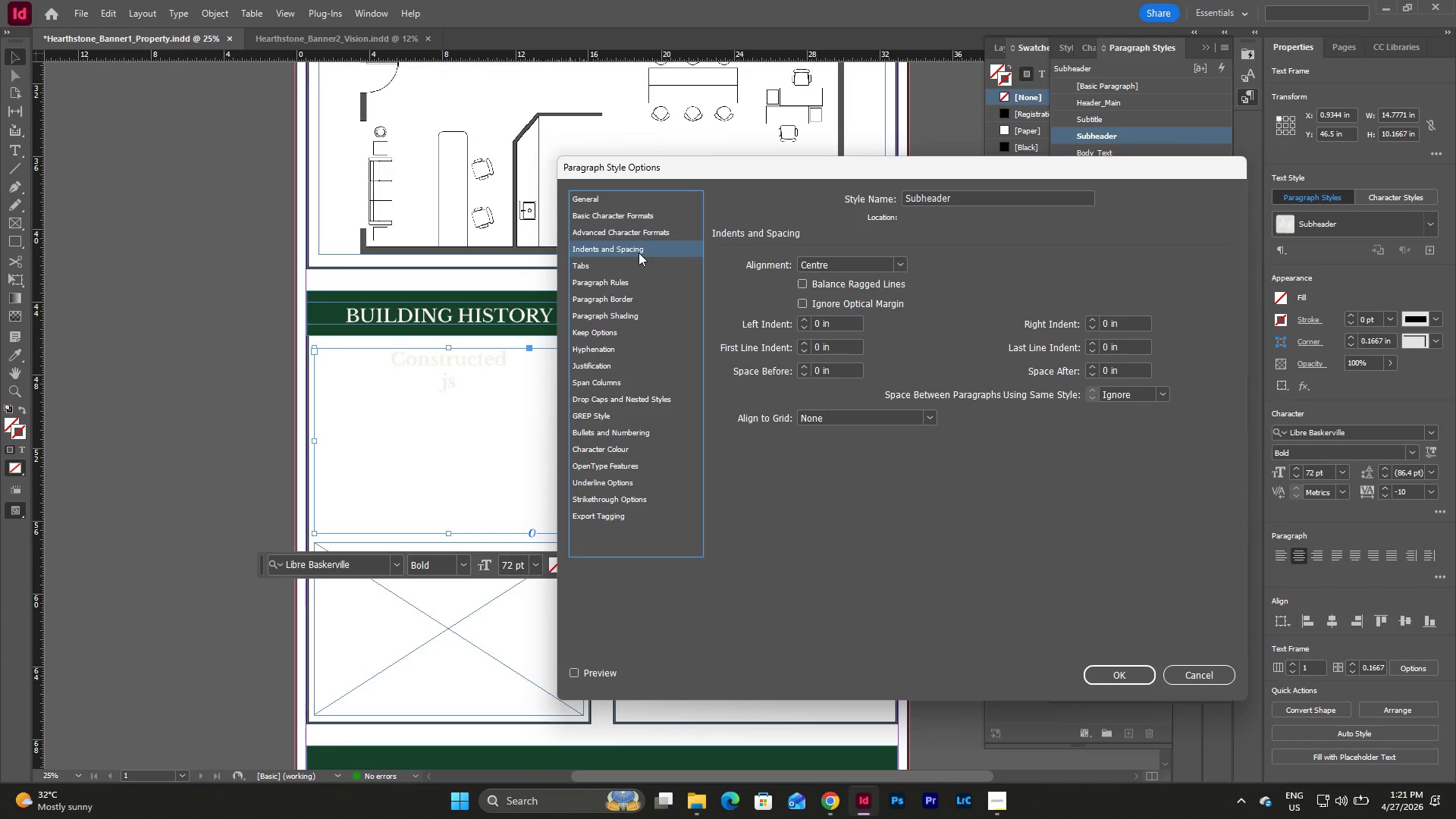 
left_click([631, 269])
 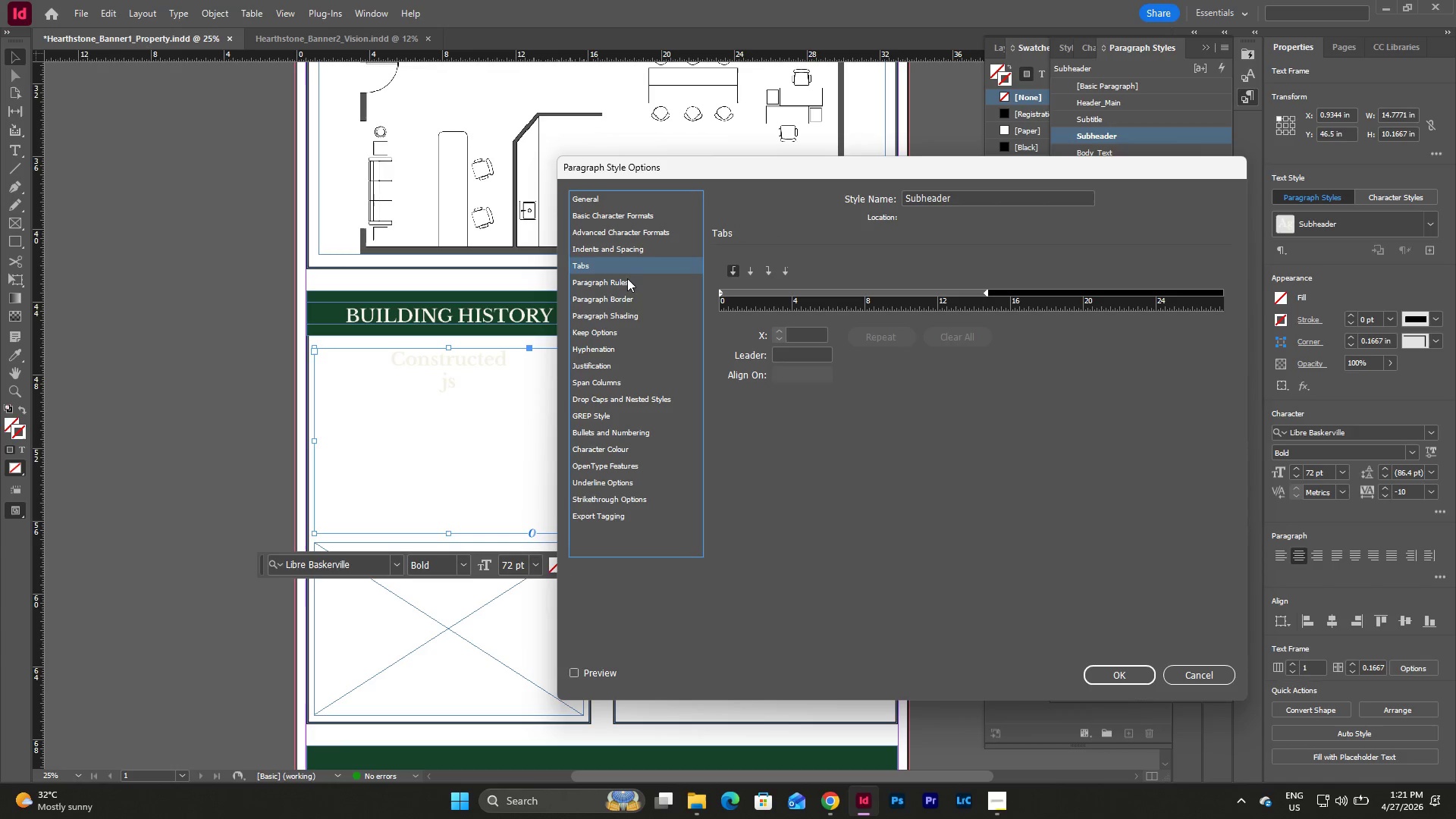 
left_click([626, 290])
 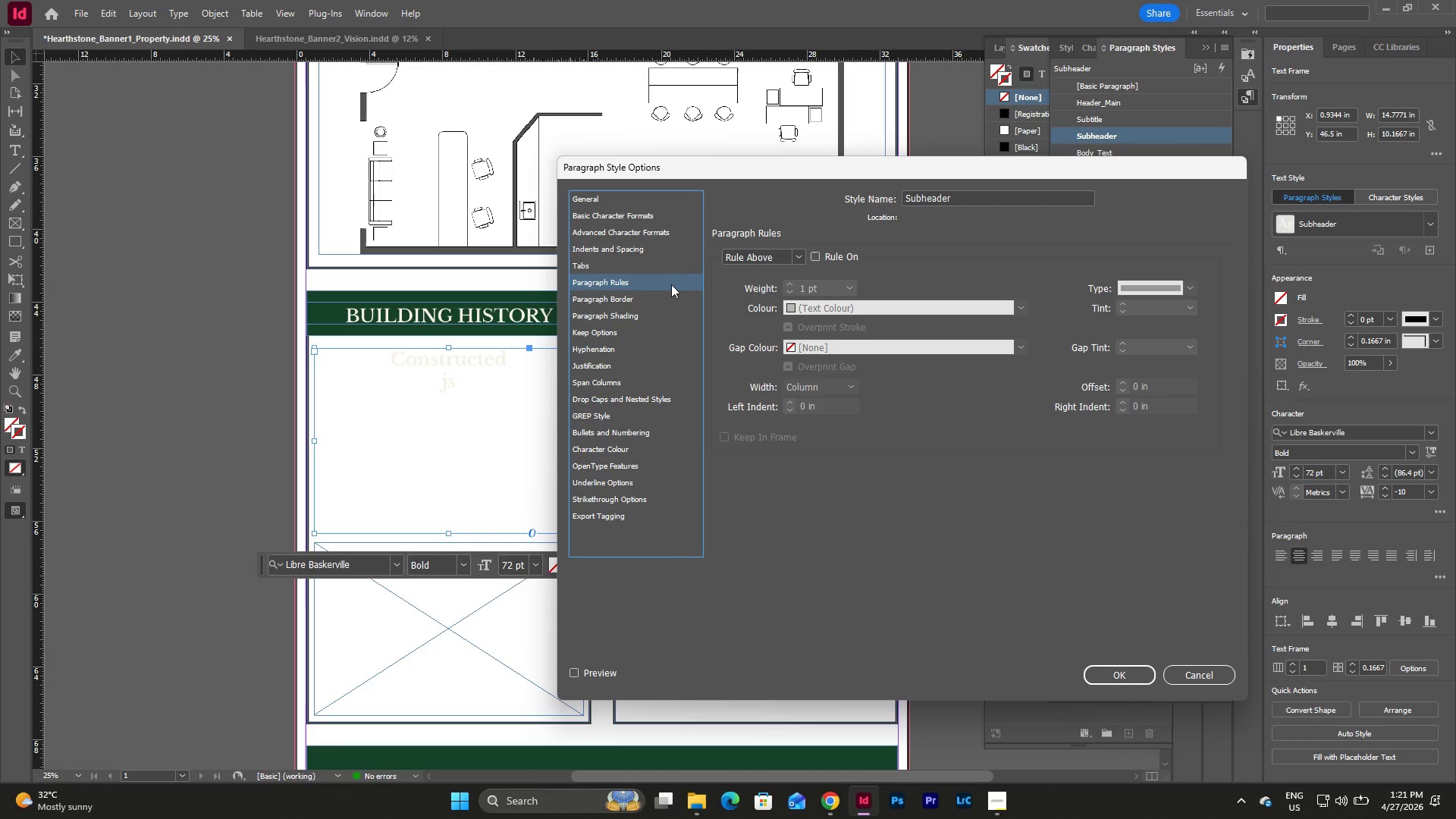 
wait(6.25)
 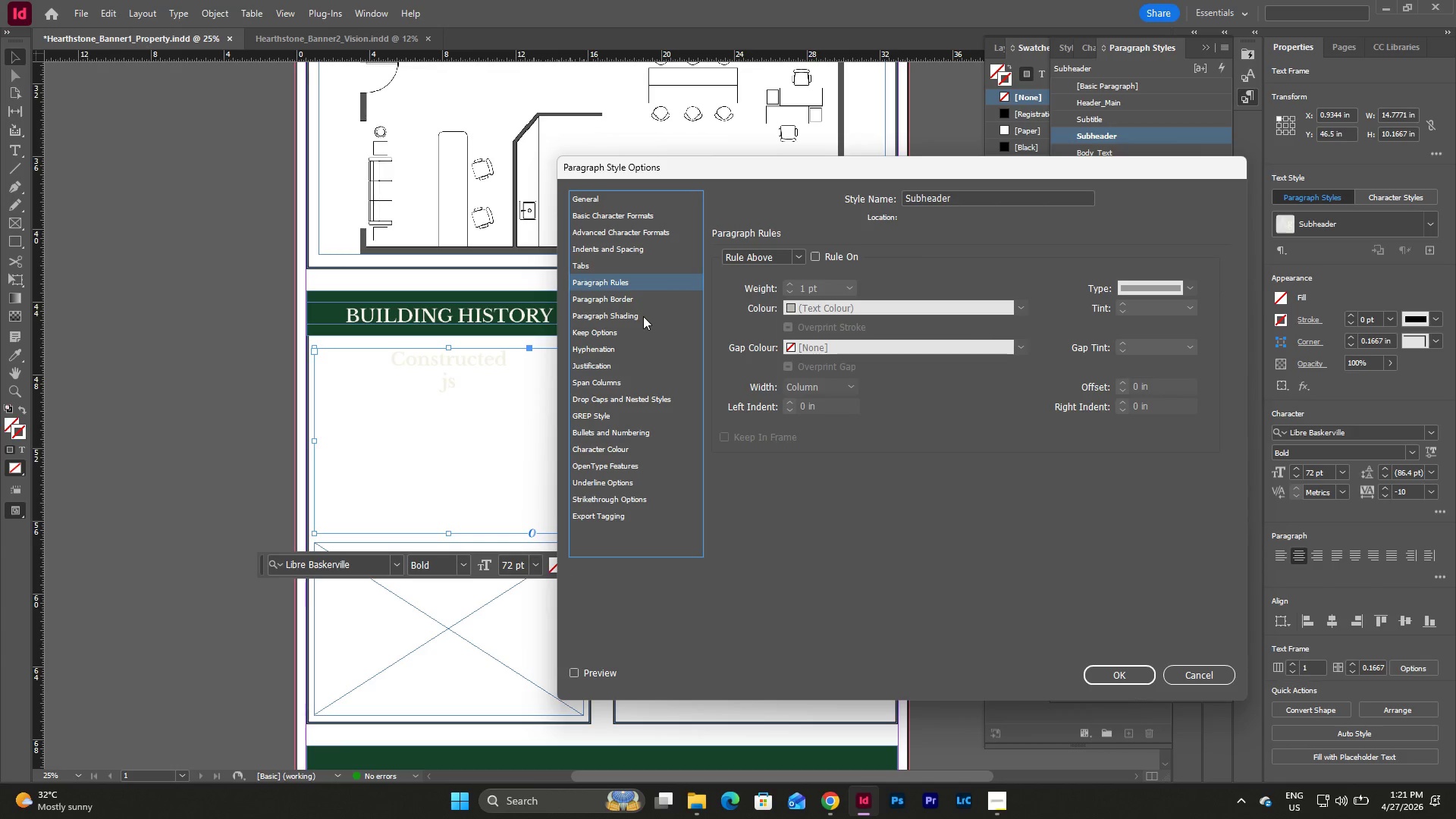 
left_click([634, 304])
 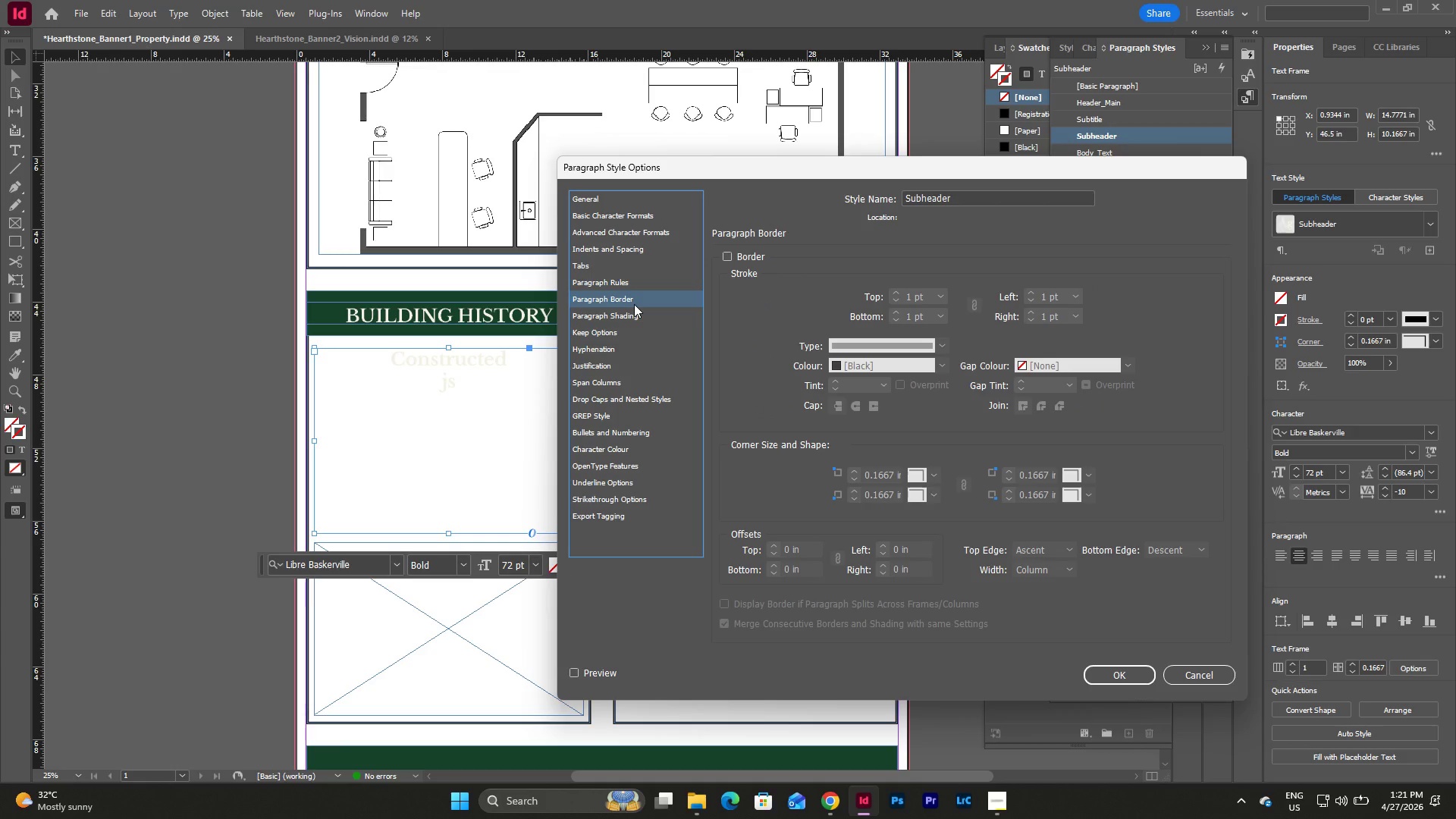 
left_click([632, 309])
 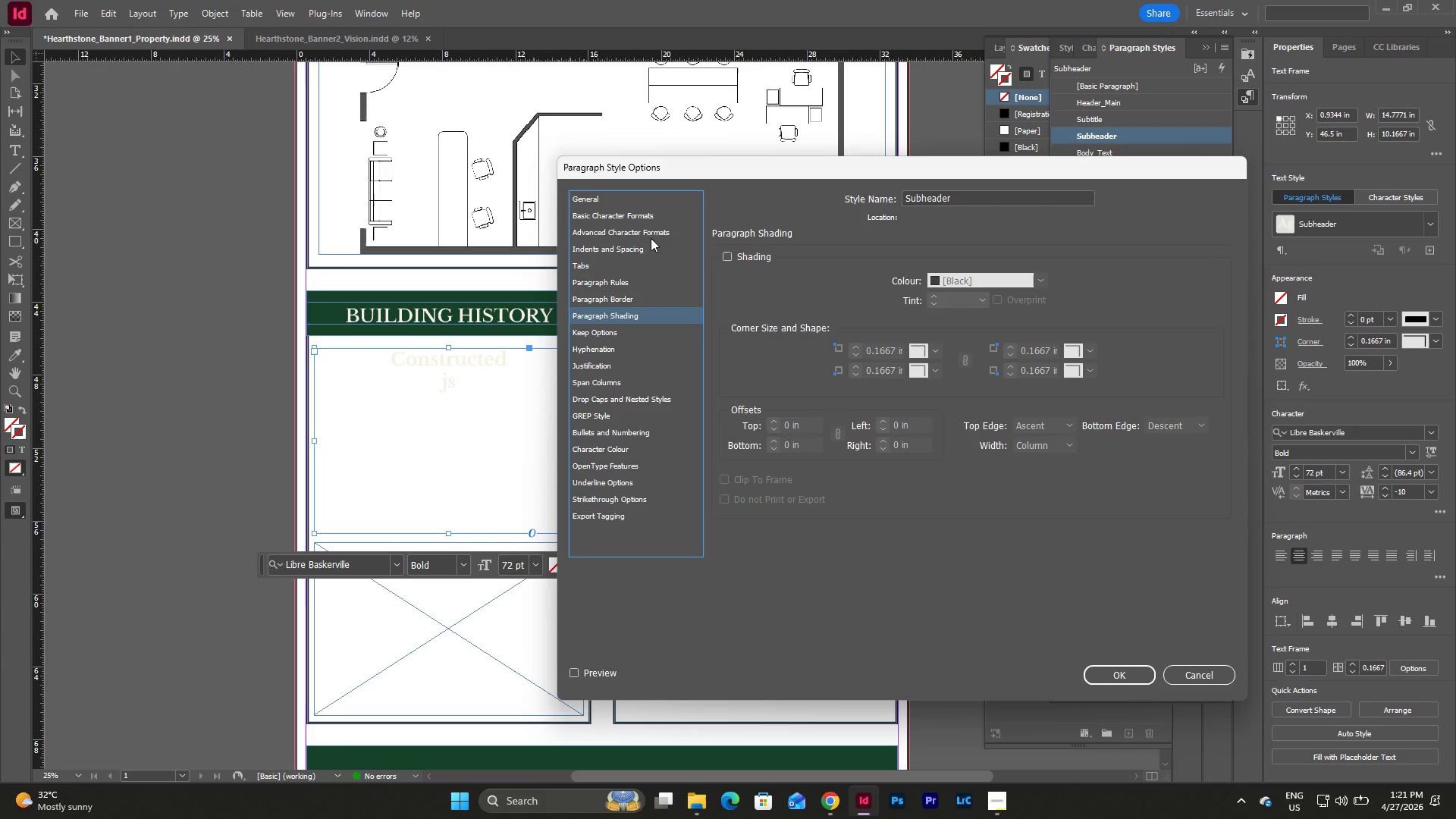 
left_click([653, 227])
 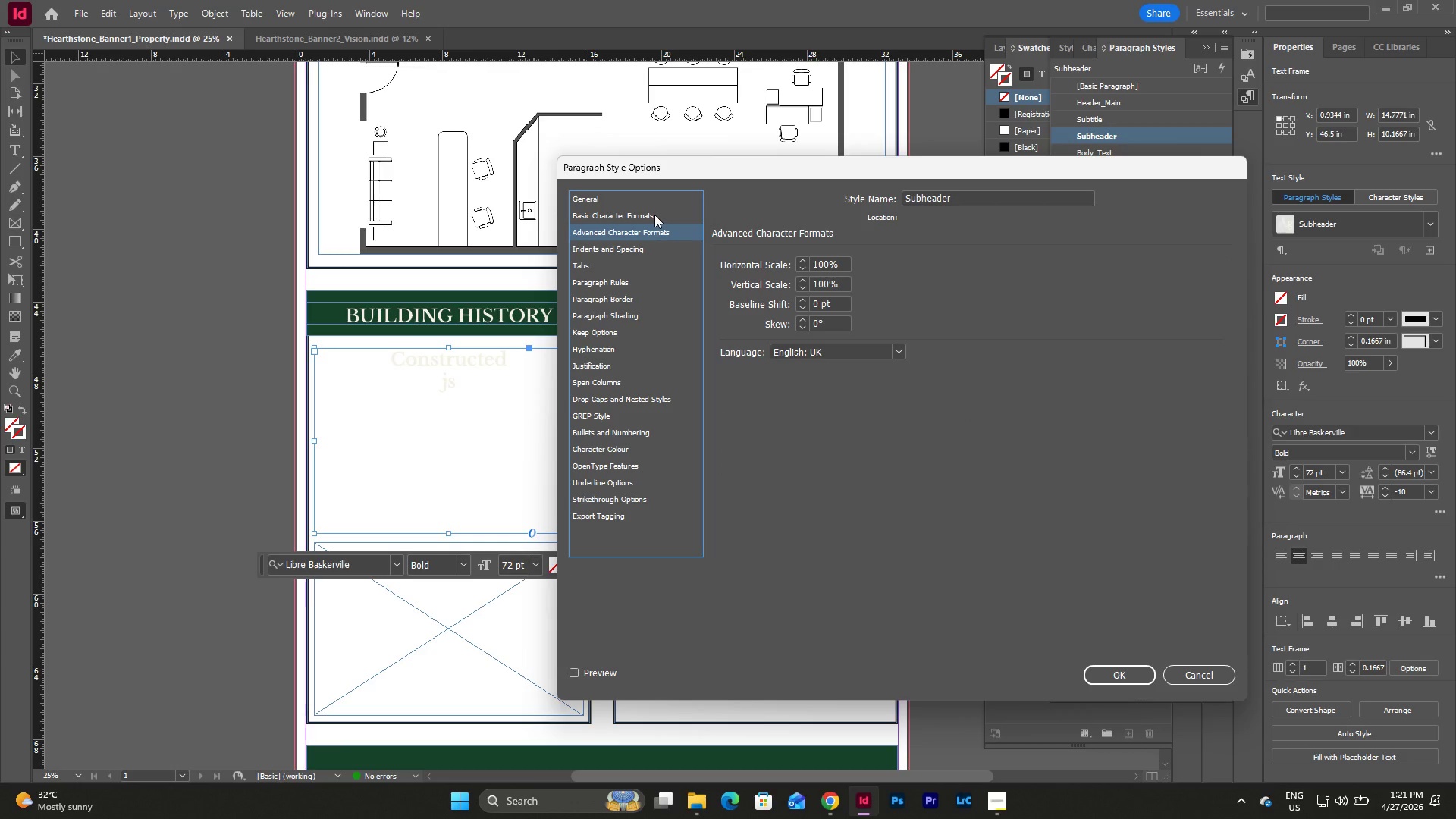 
left_click([654, 215])
 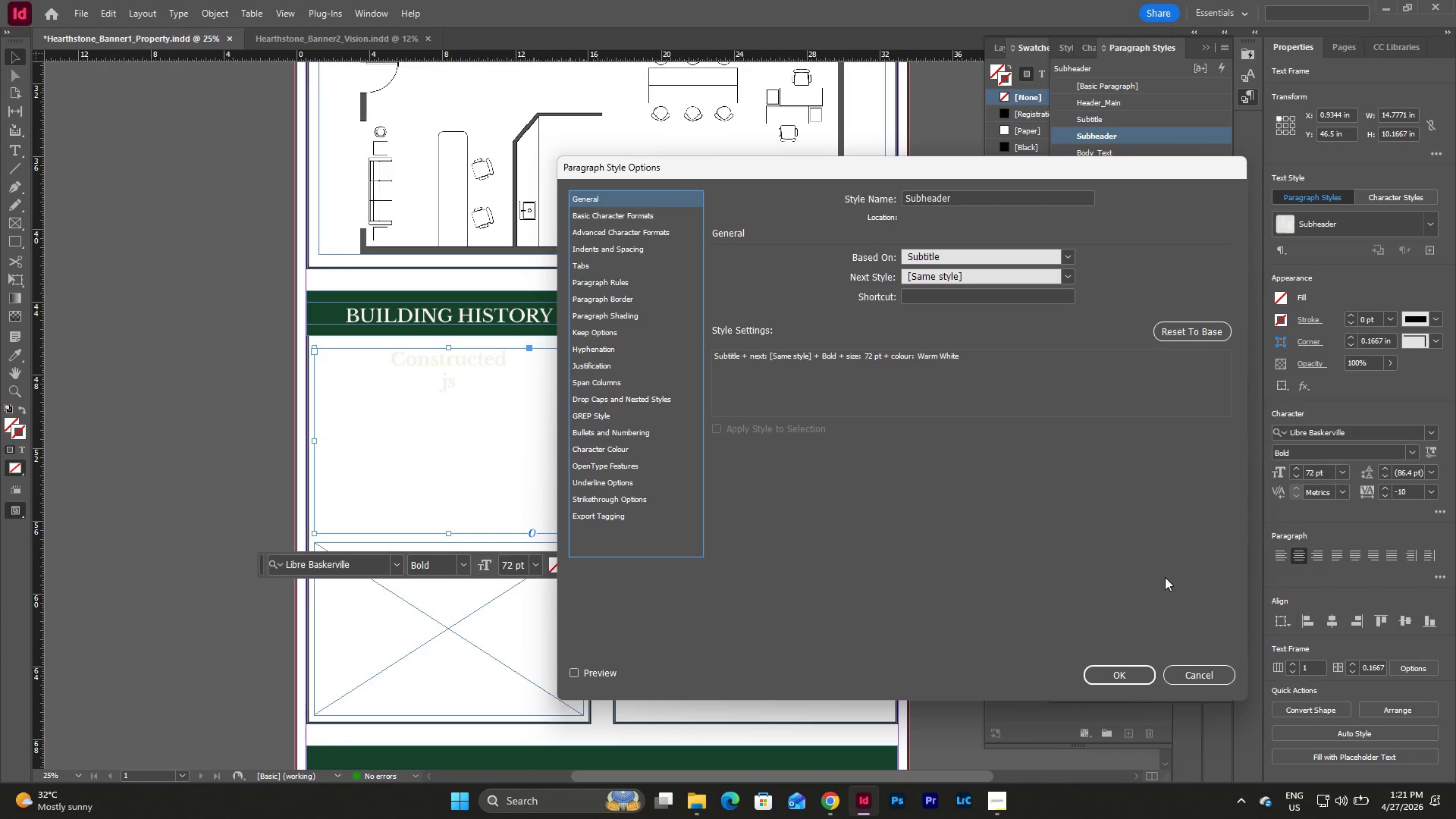 
wait(5.61)
 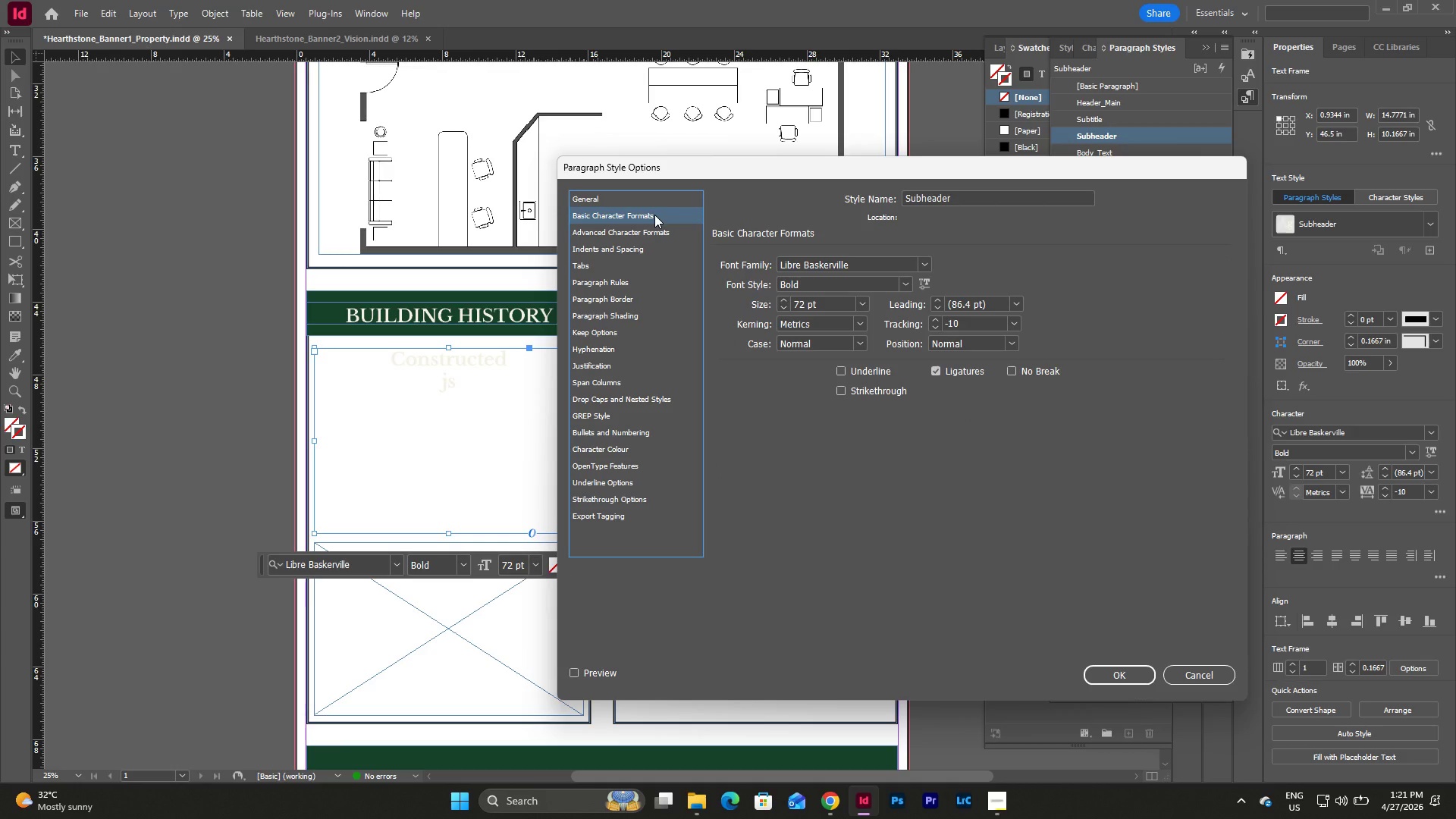 
left_click([1205, 677])
 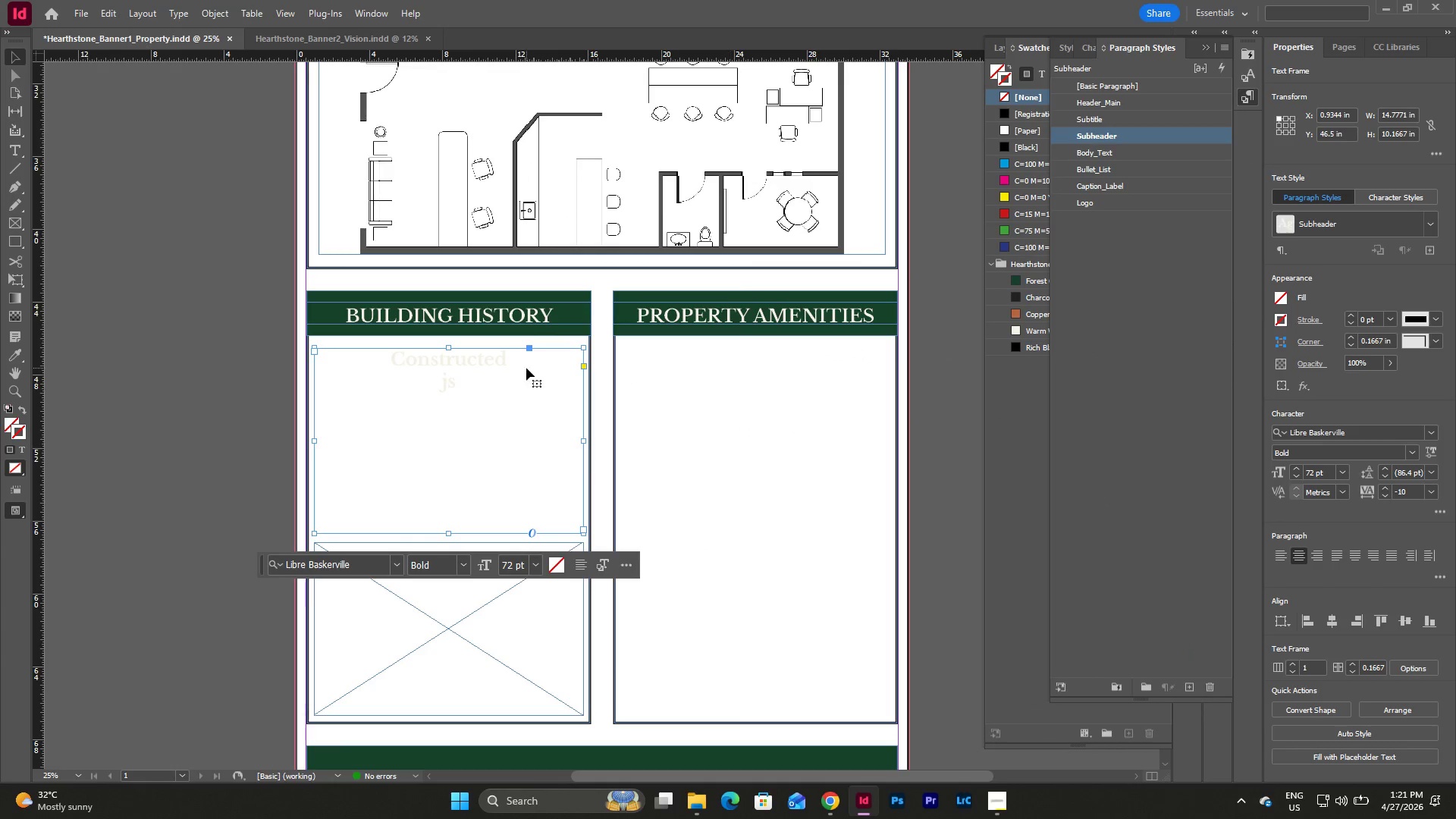 
left_click([526, 368])
 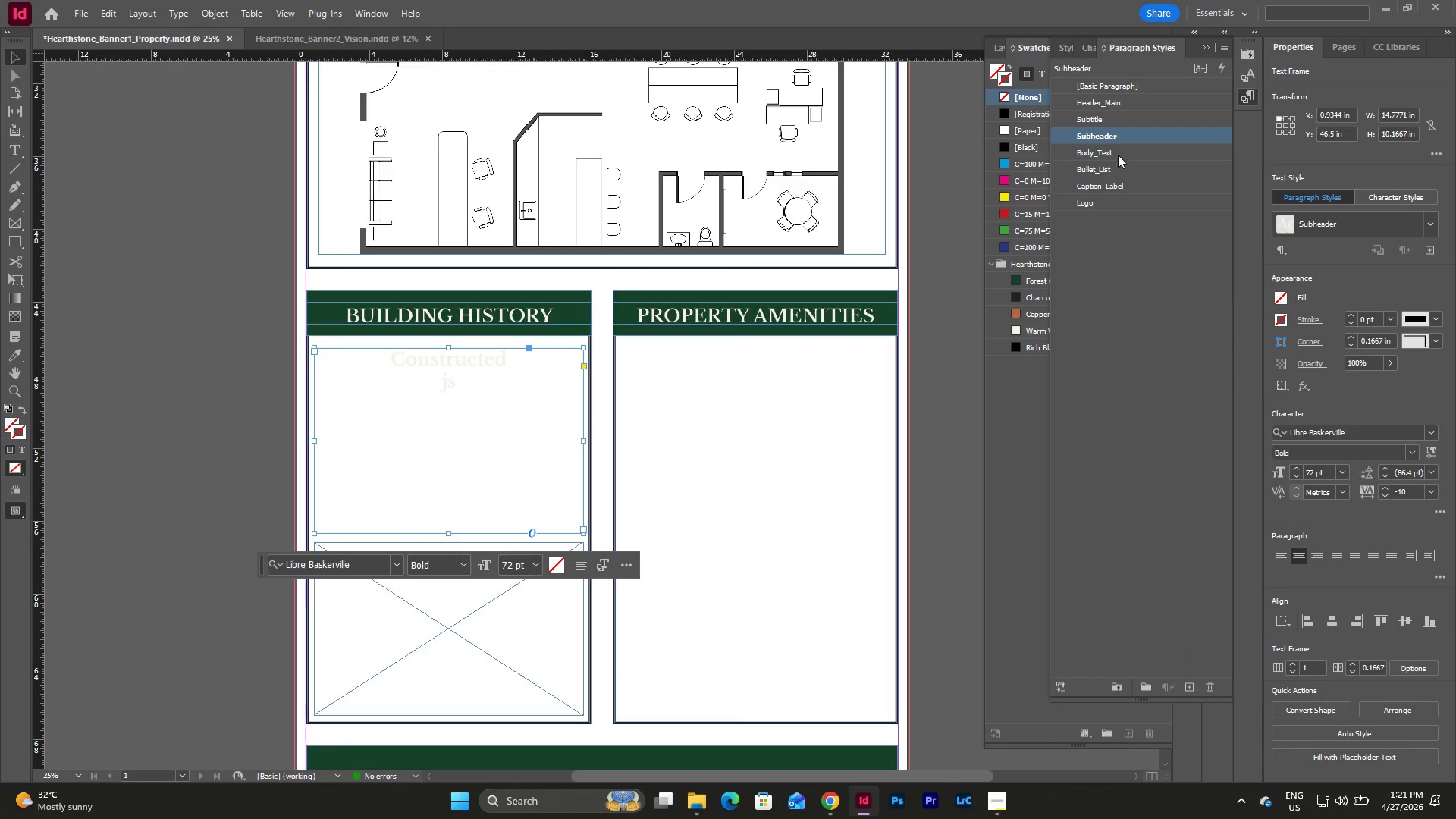 
left_click([1119, 146])
 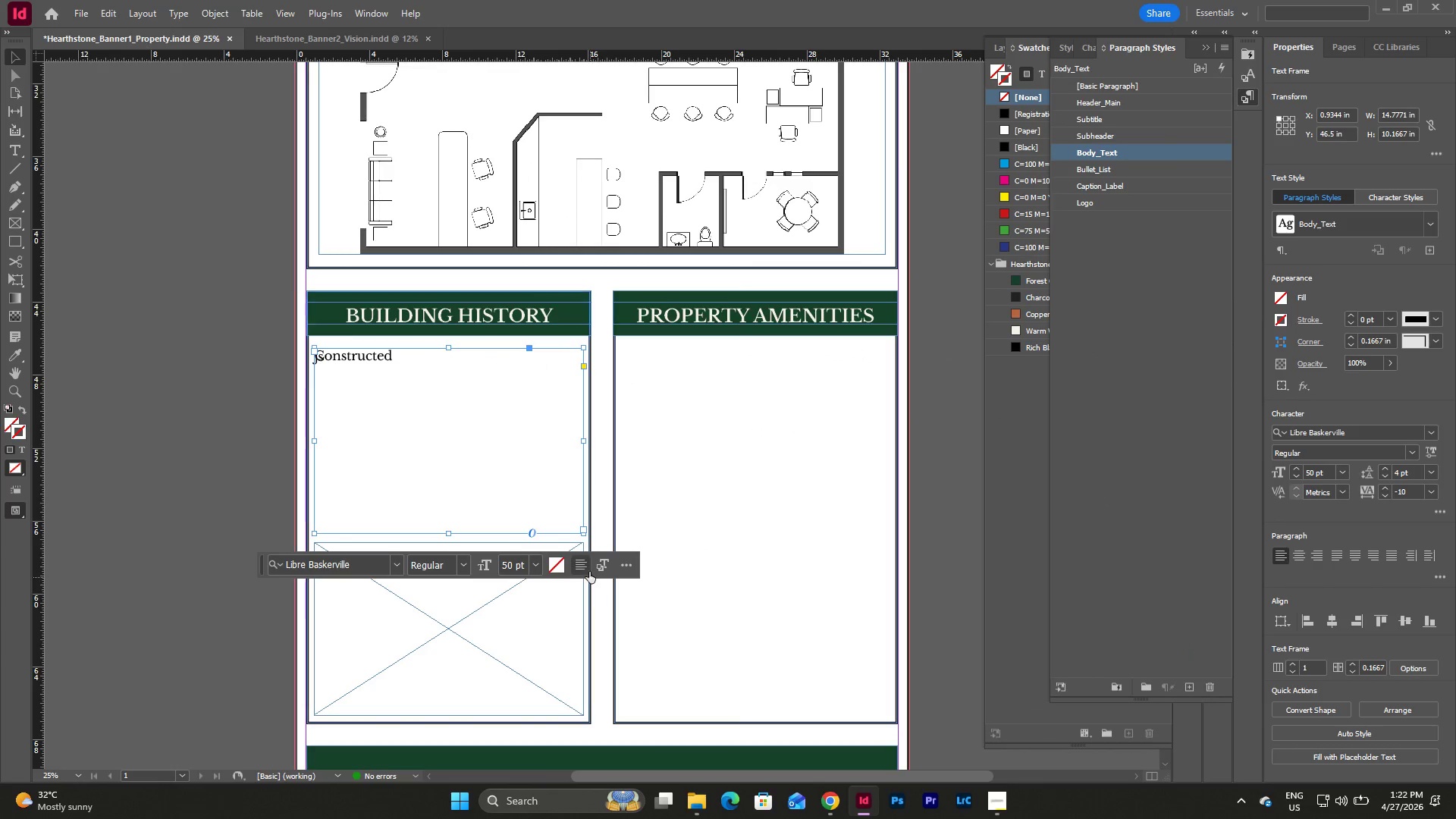 
left_click([626, 563])
 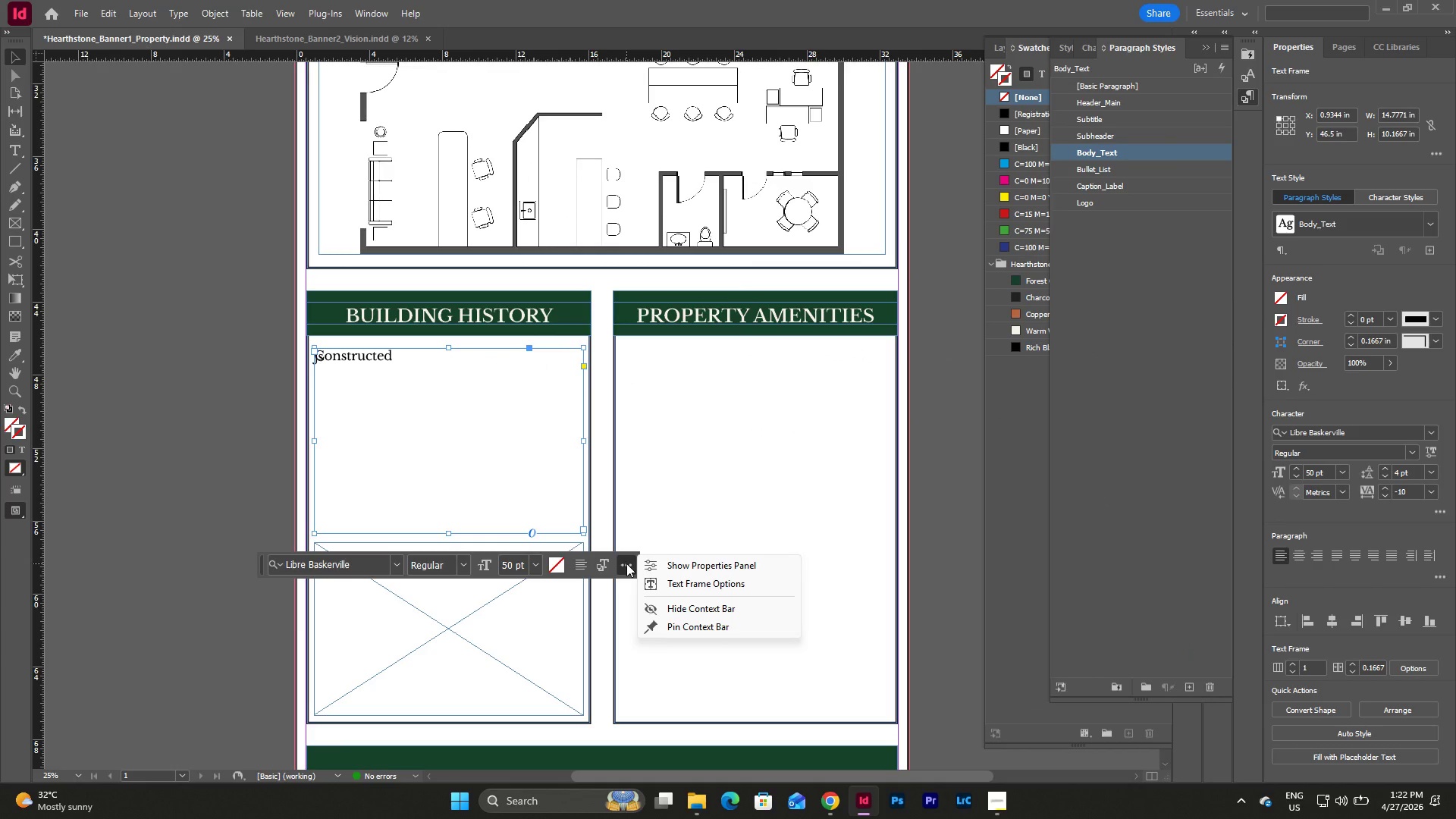 
left_click([626, 563])
 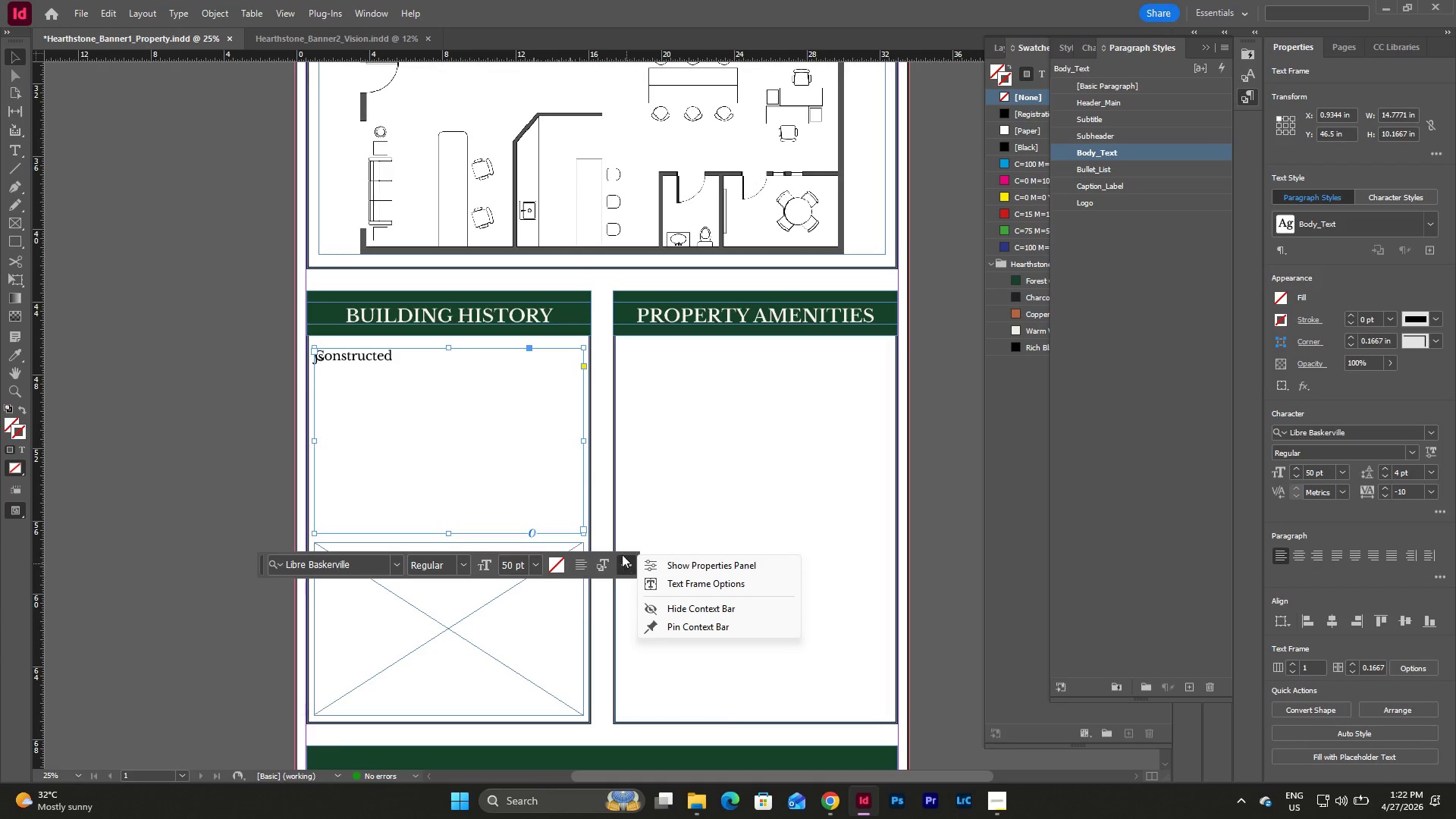 
left_click([413, 366])
 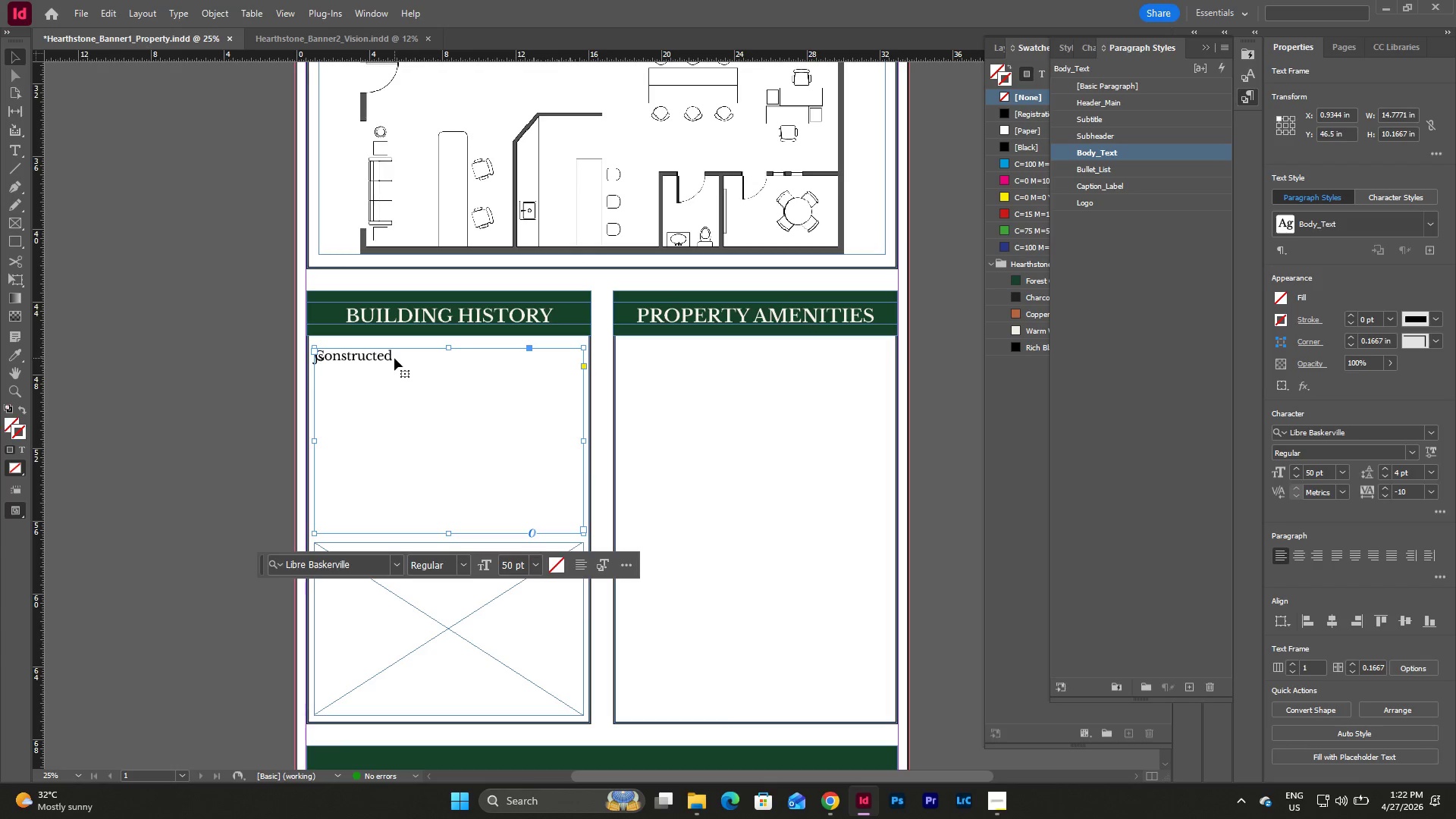 
double_click([394, 358])
 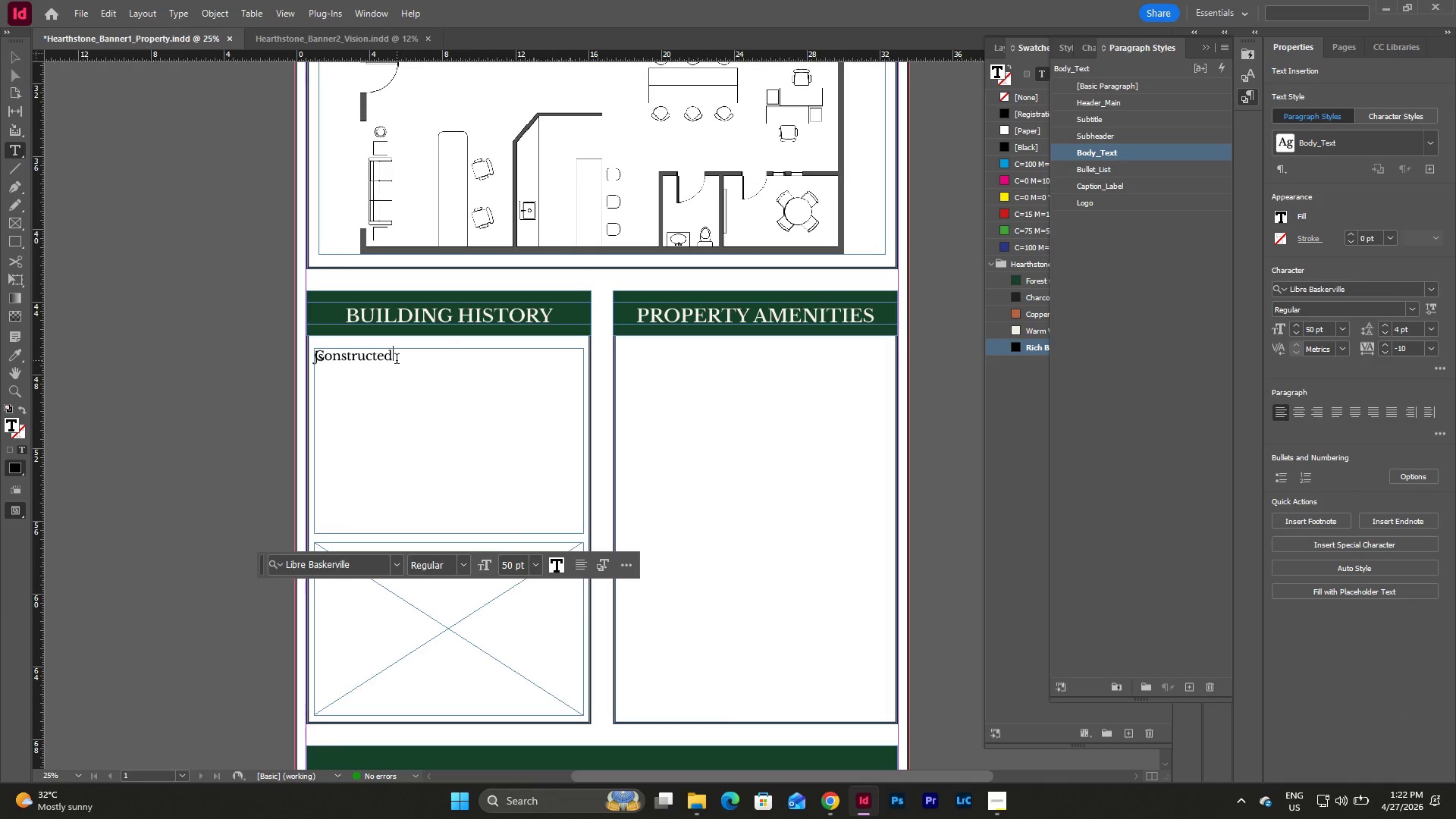 
left_click_drag(start_coordinate=[395, 360], to_coordinate=[303, 369])
 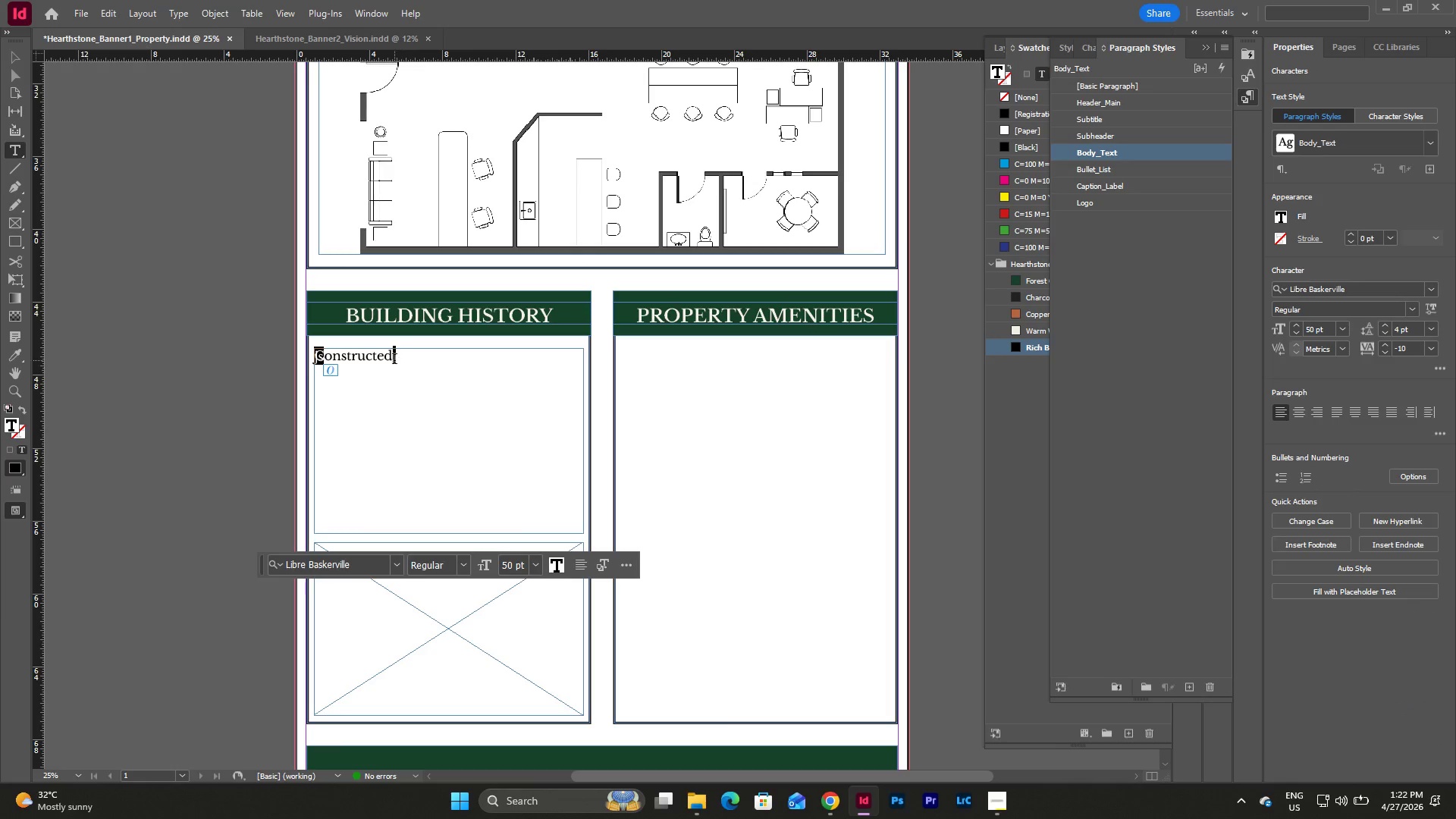 
left_click_drag(start_coordinate=[394, 360], to_coordinate=[312, 356])
 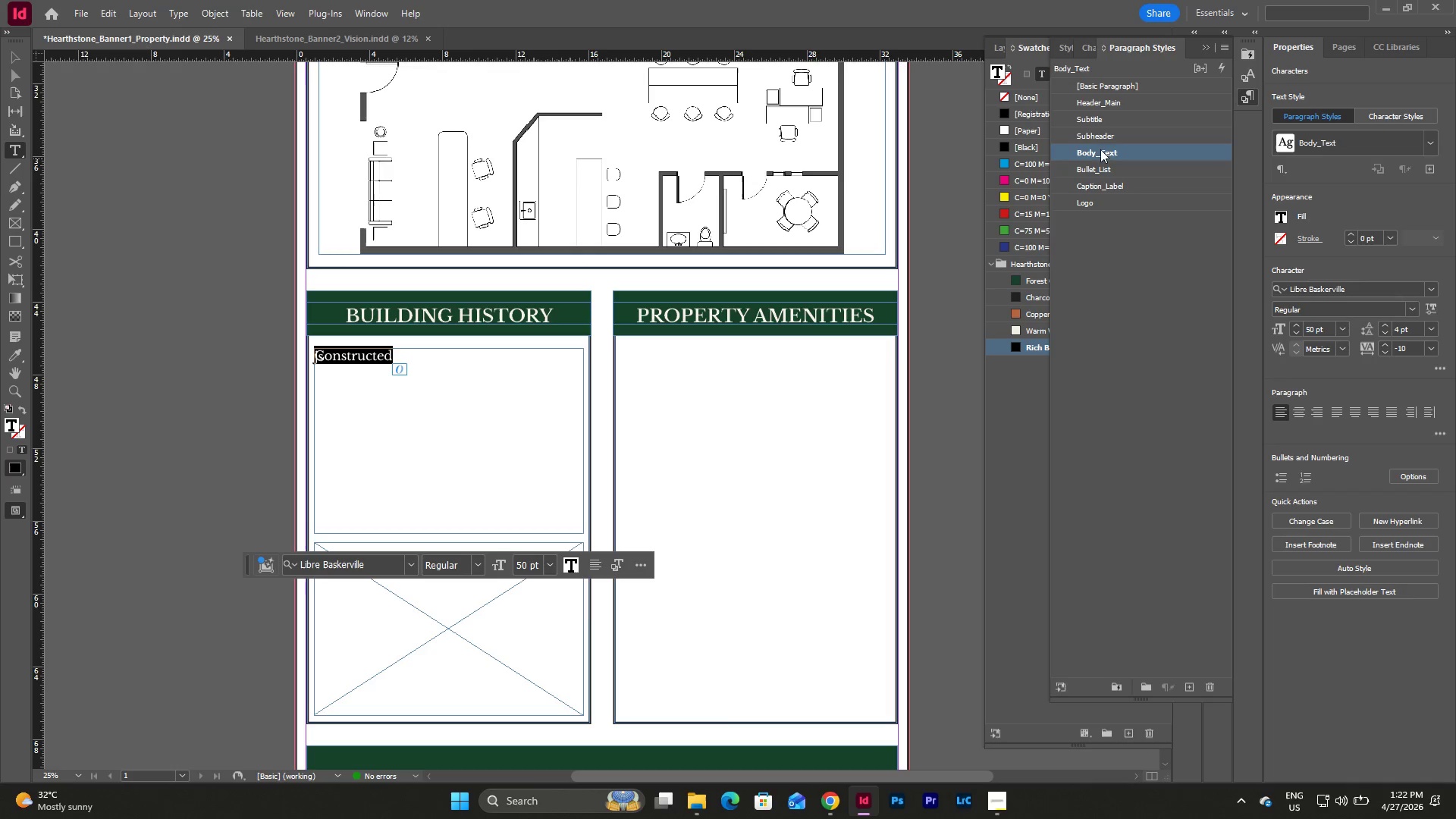 
double_click([1104, 146])
 